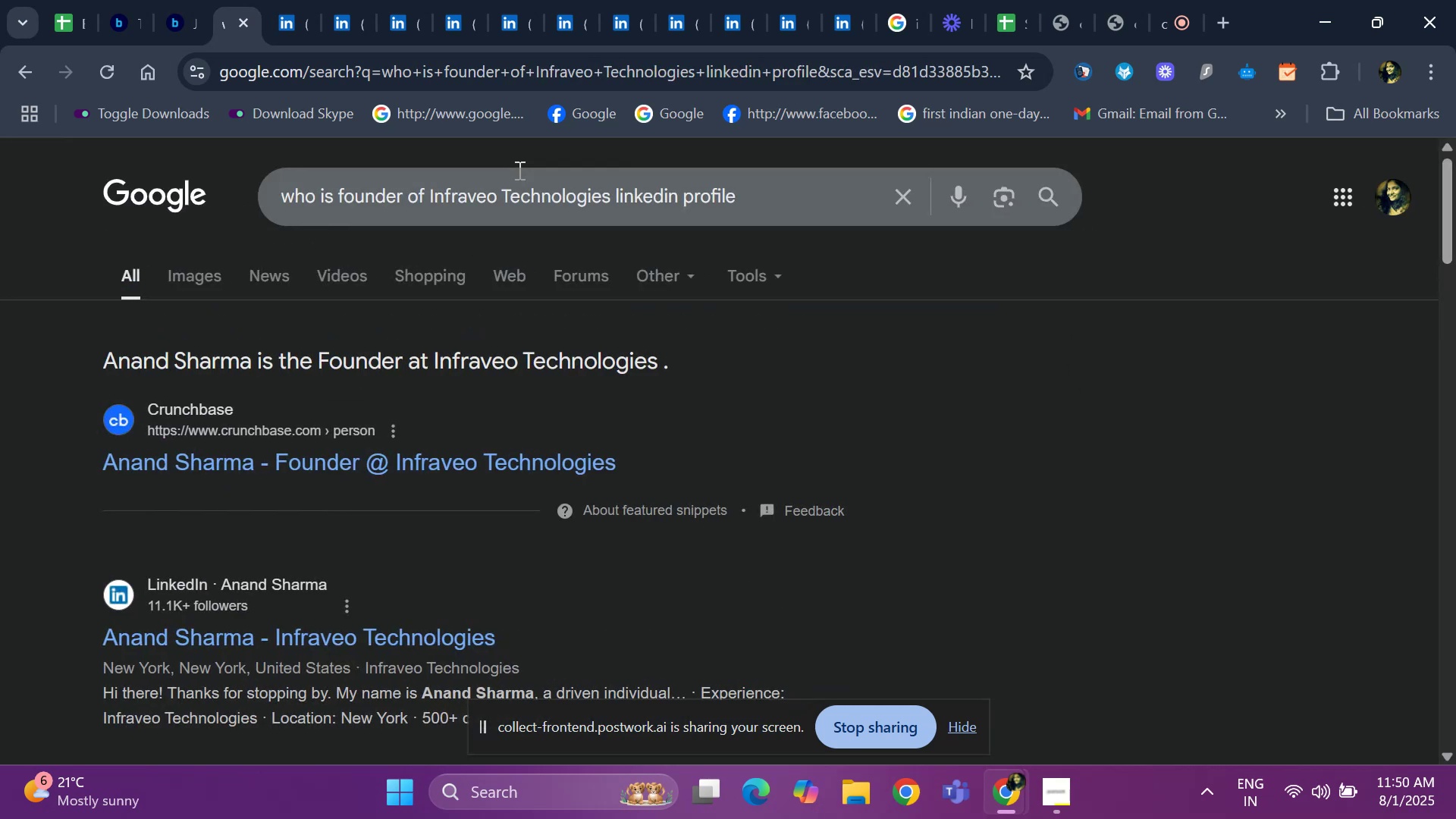 
right_click([431, 408])
 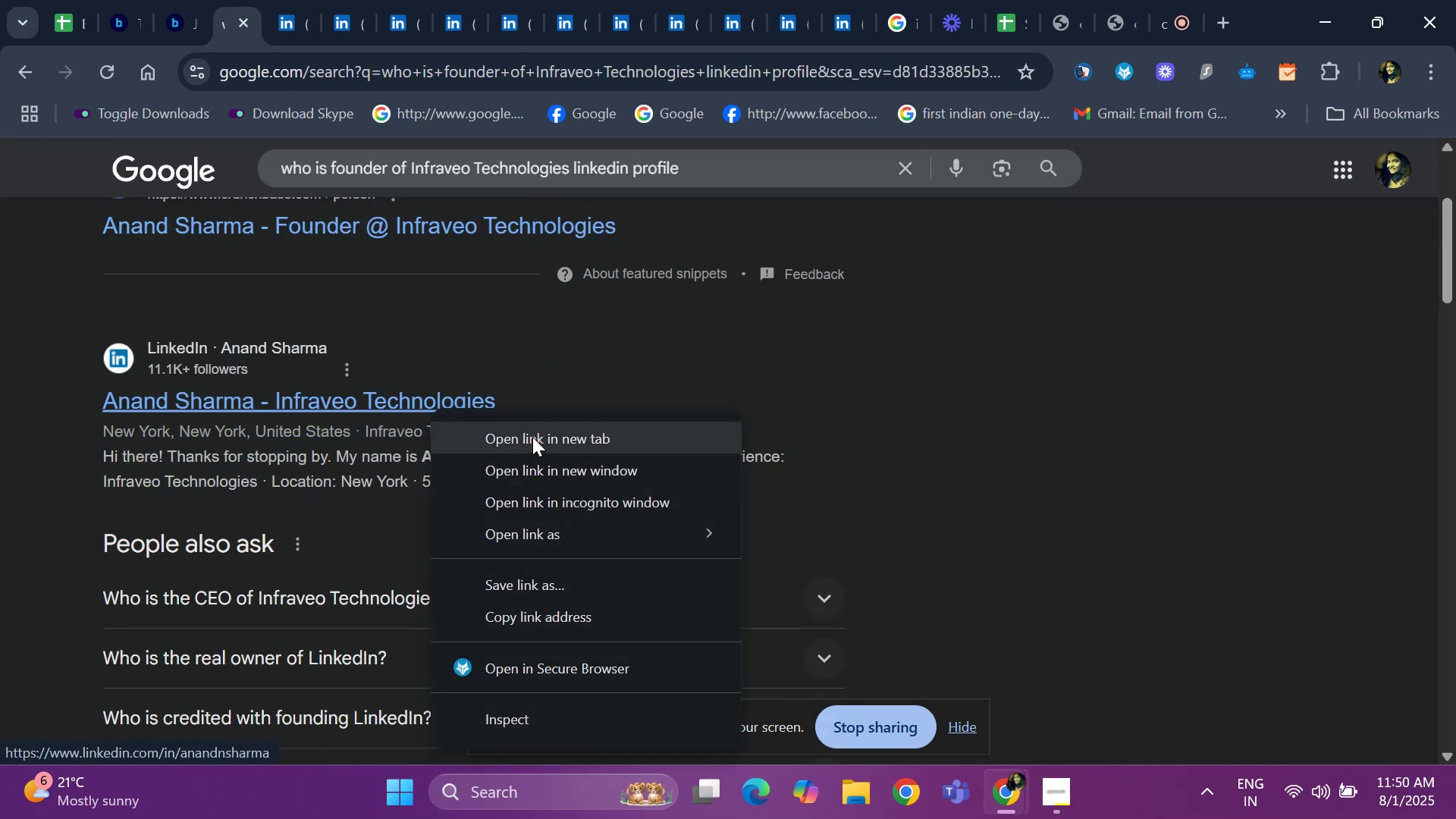 
left_click([532, 435])
 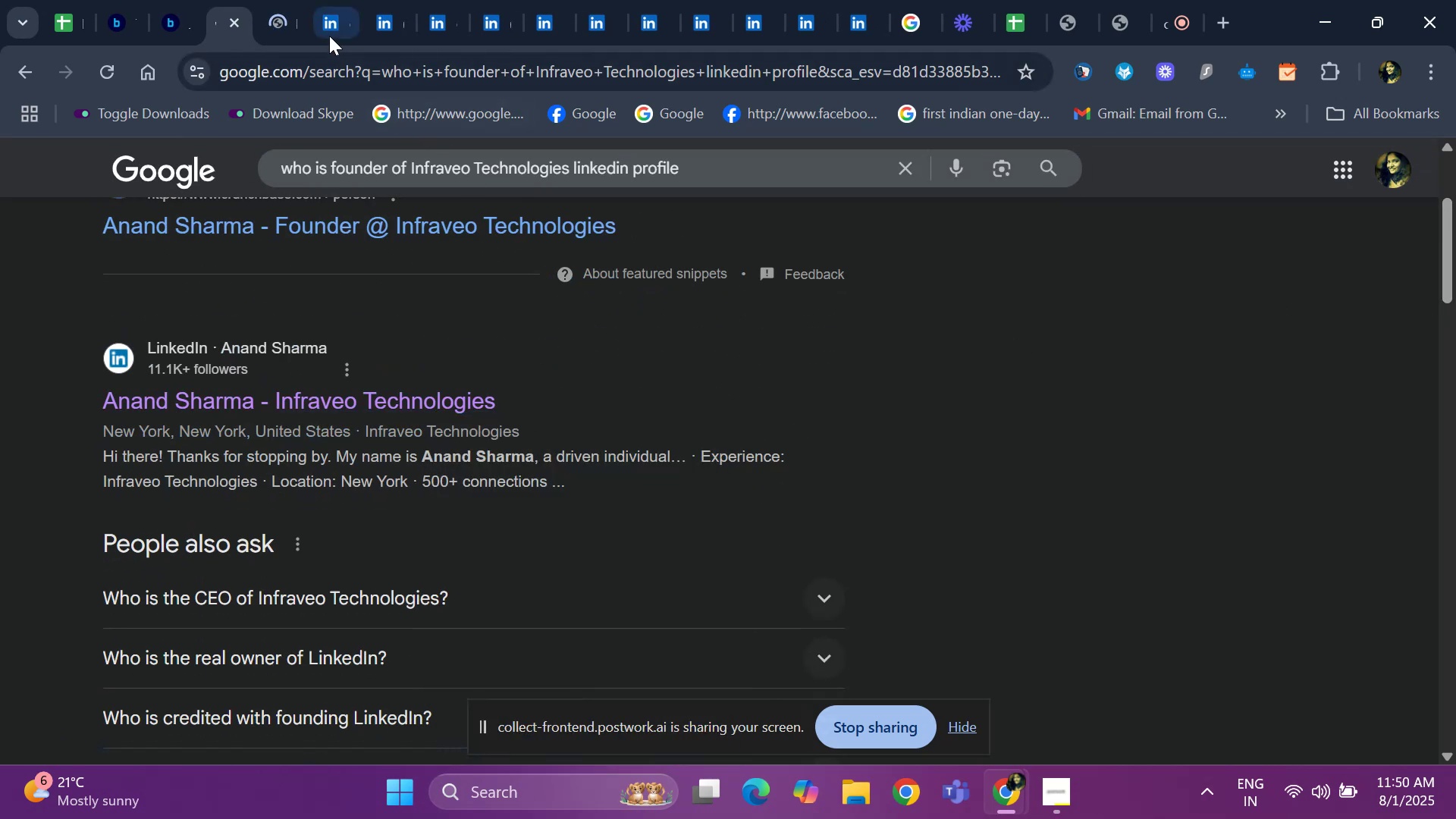 
left_click([329, 36])
 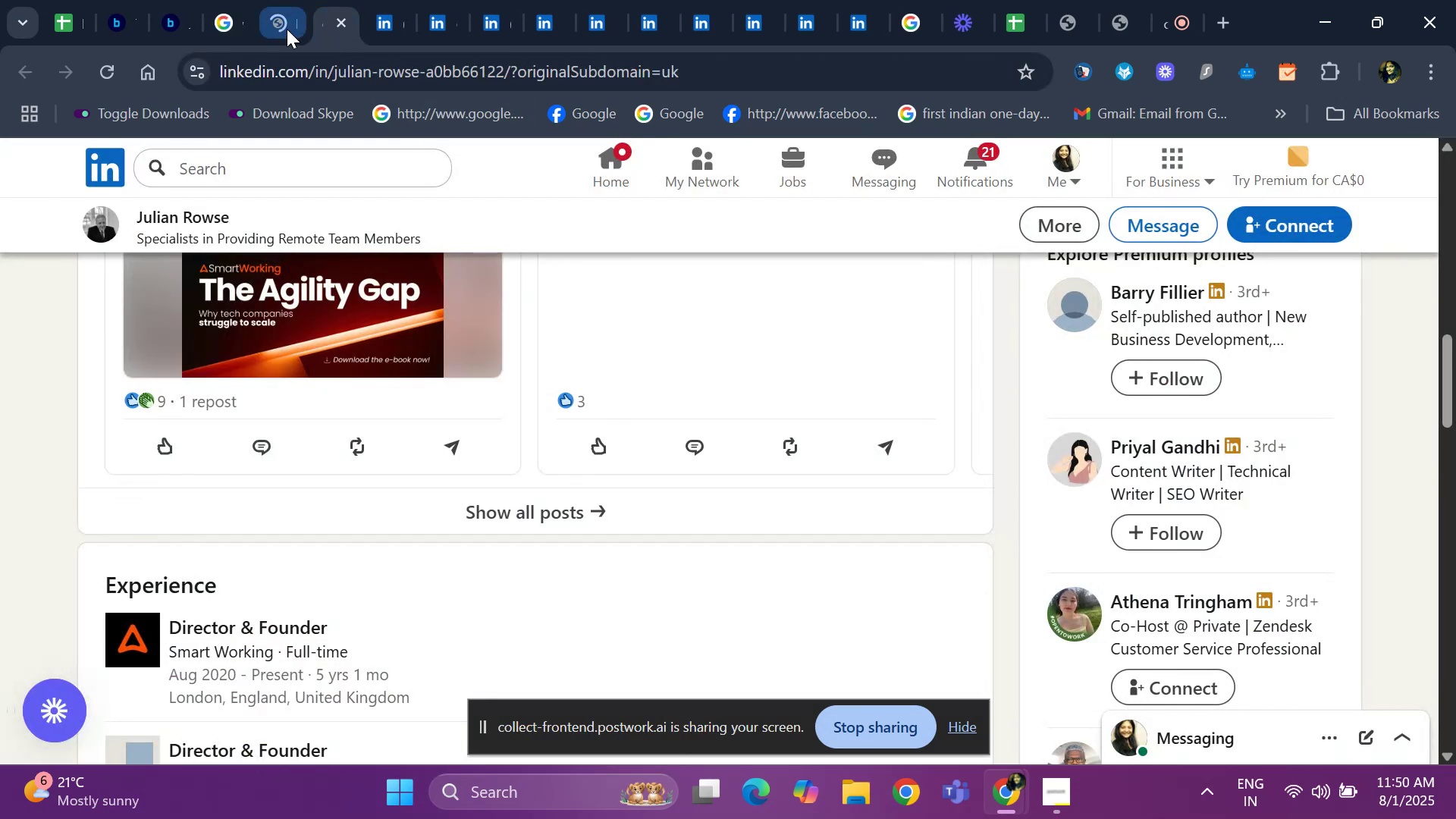 
left_click([287, 29])
 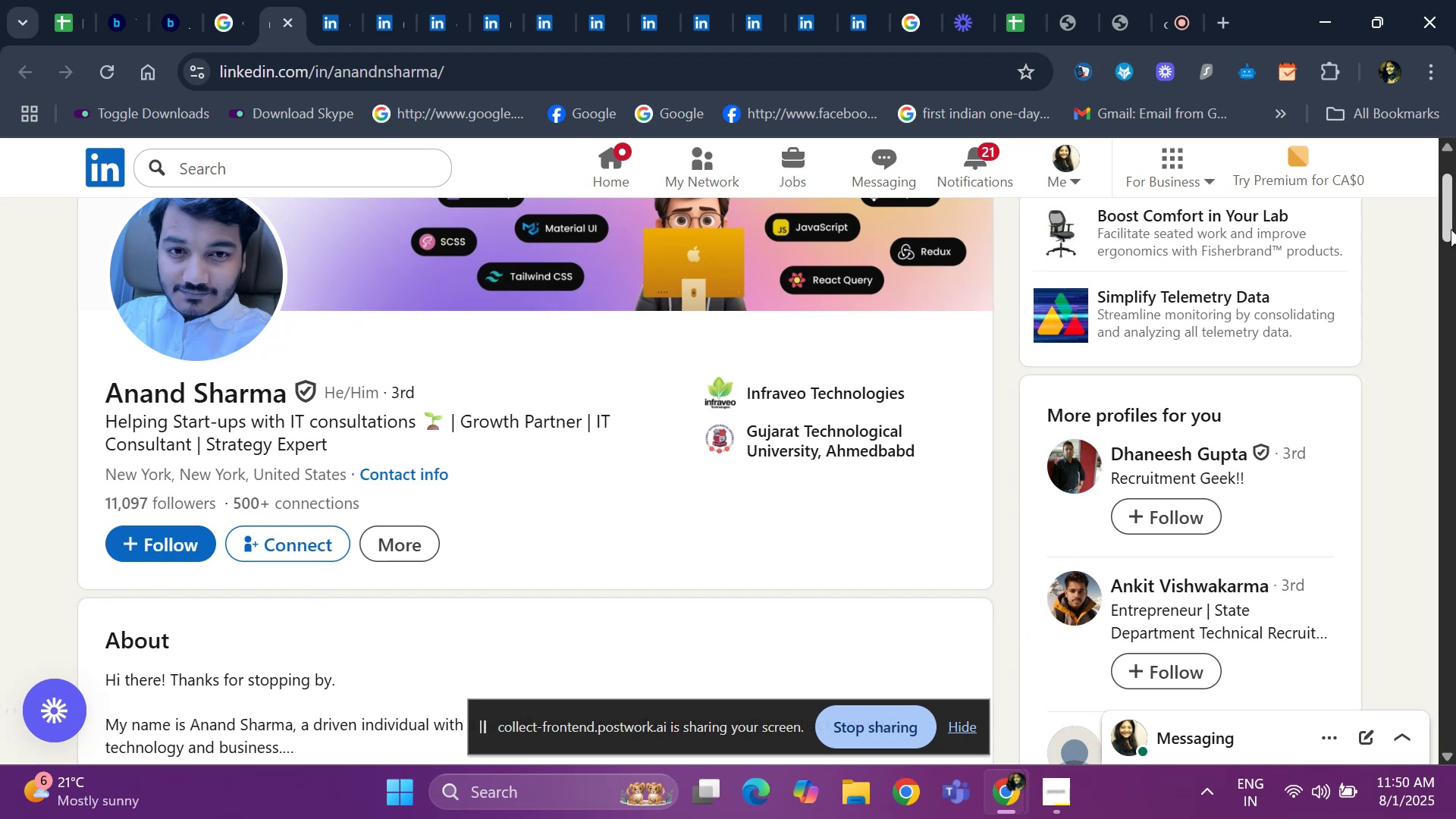 
wait(7.03)
 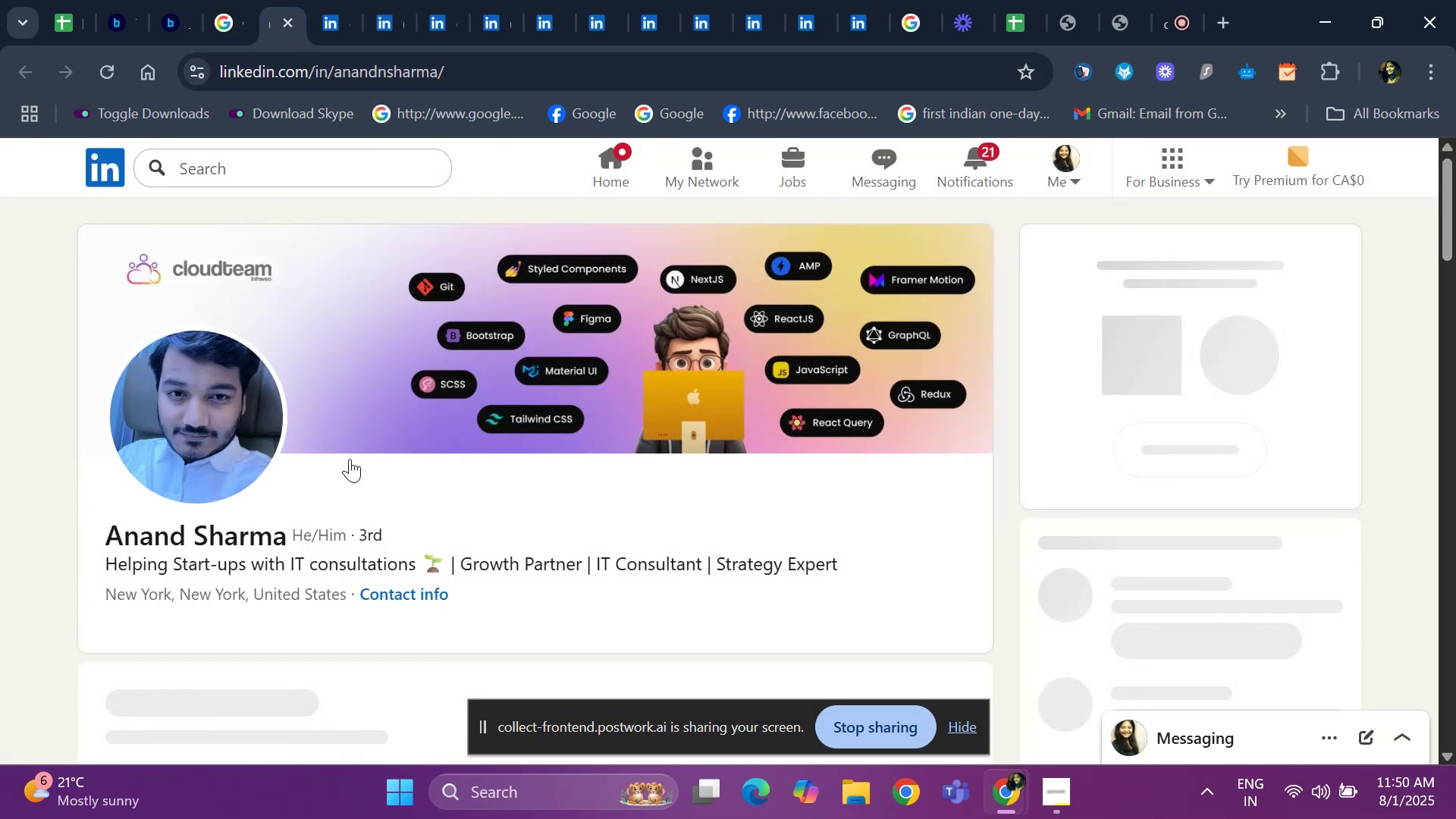 
mouse_move([1455, 283])
 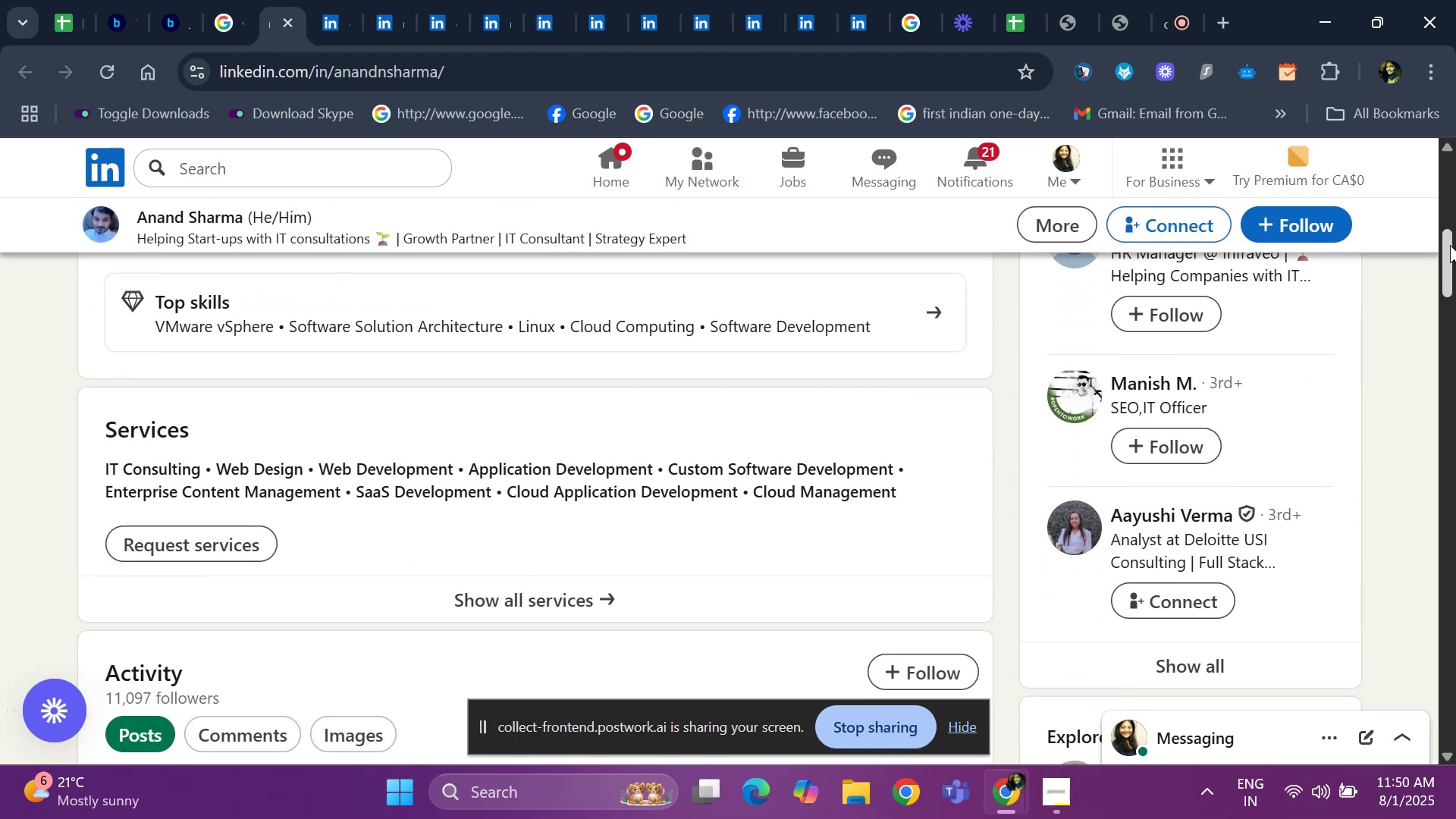 
right_click([1450, 245])
 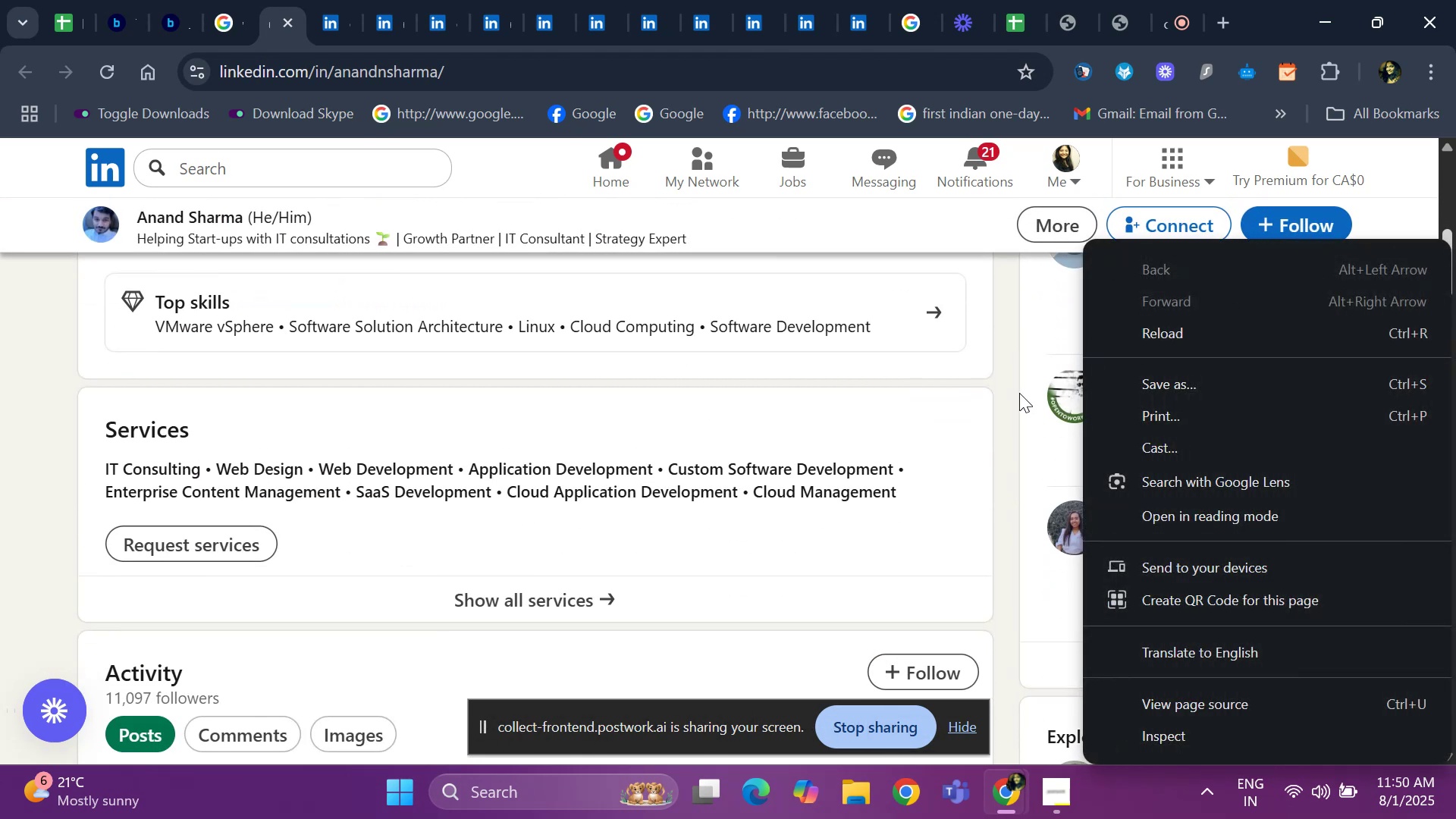 
left_click([1003, 391])
 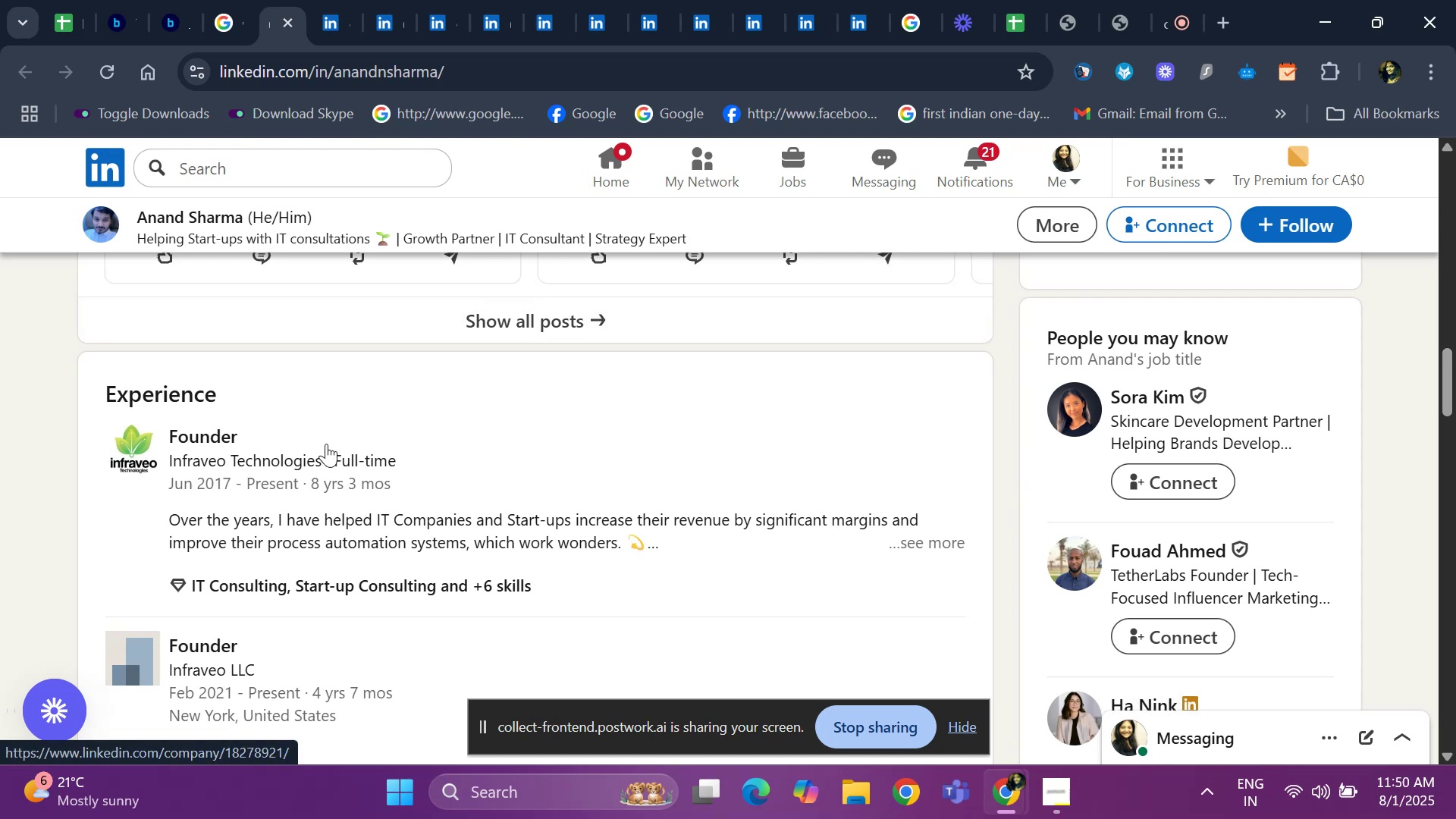 
wait(13.28)
 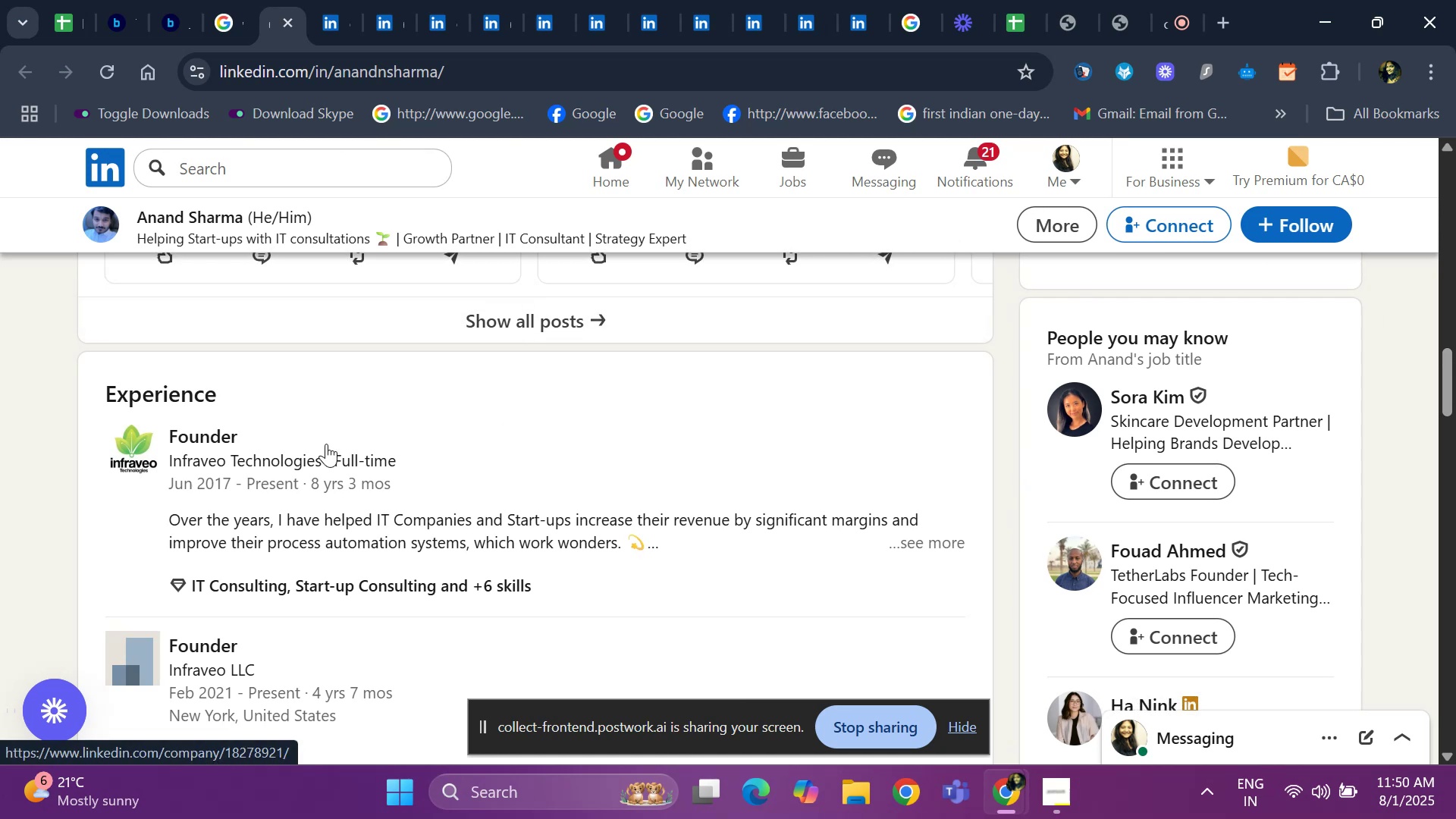 
right_click([210, 444])
 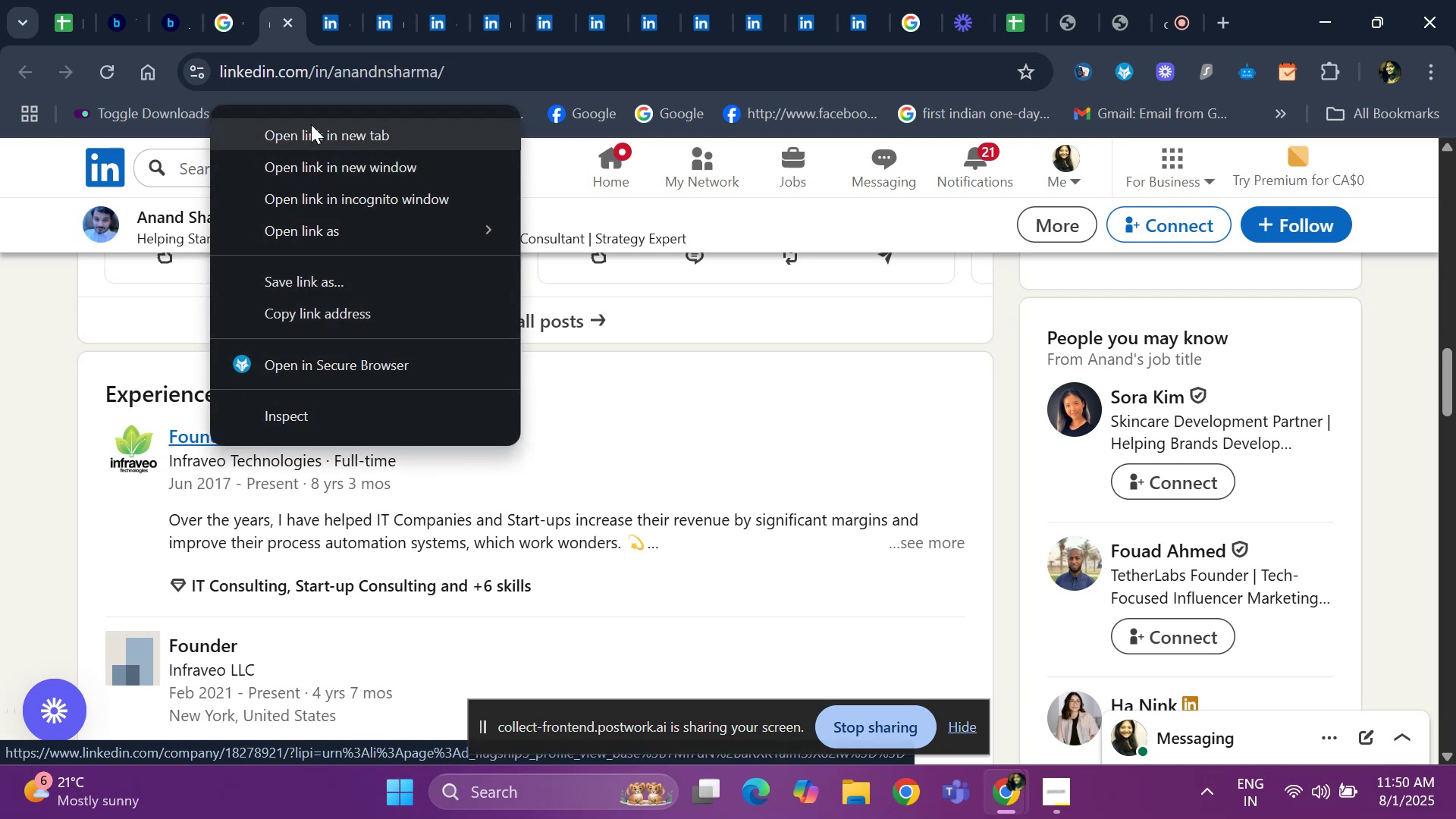 
left_click([311, 124])
 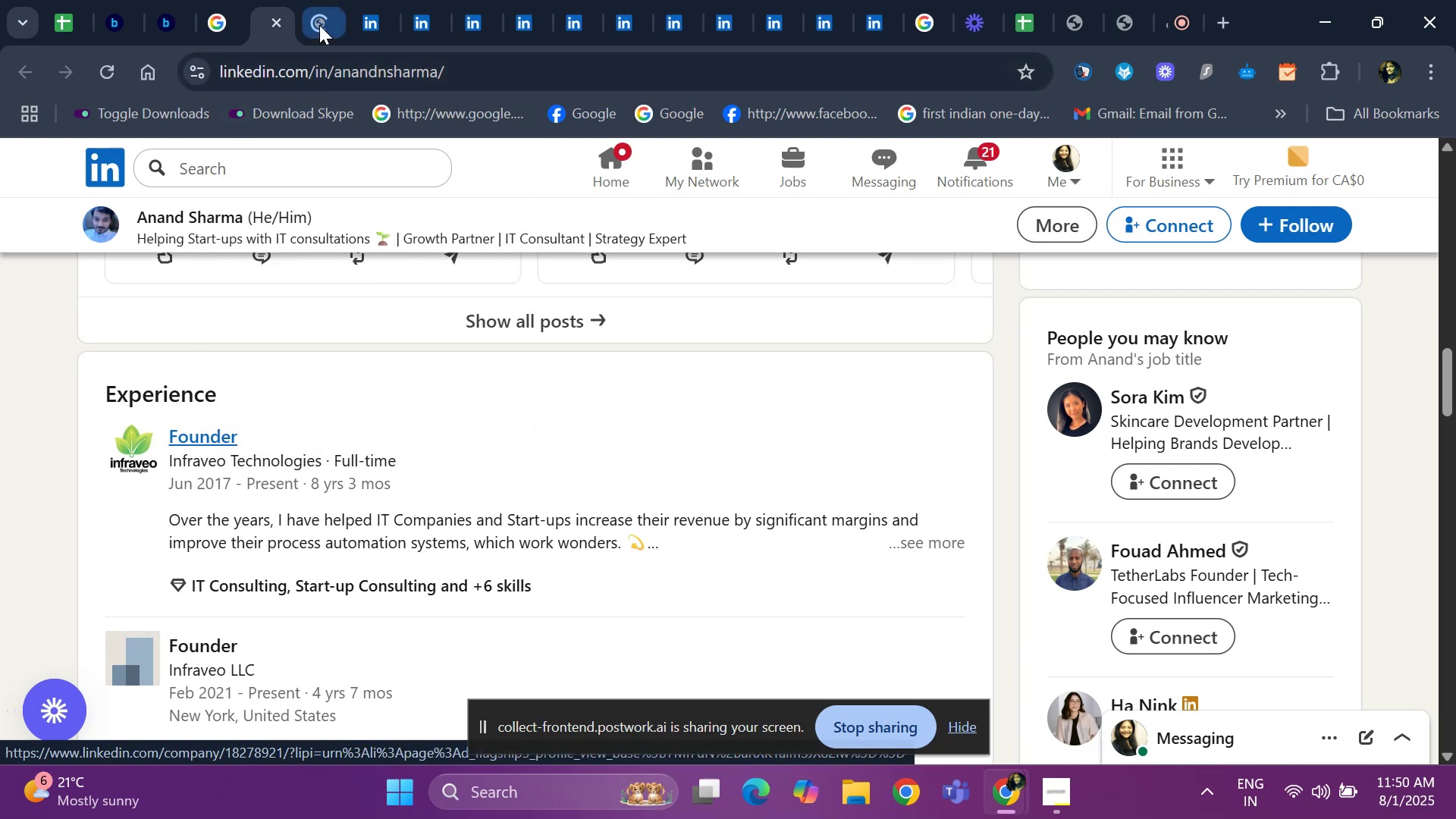 
left_click([319, 25])
 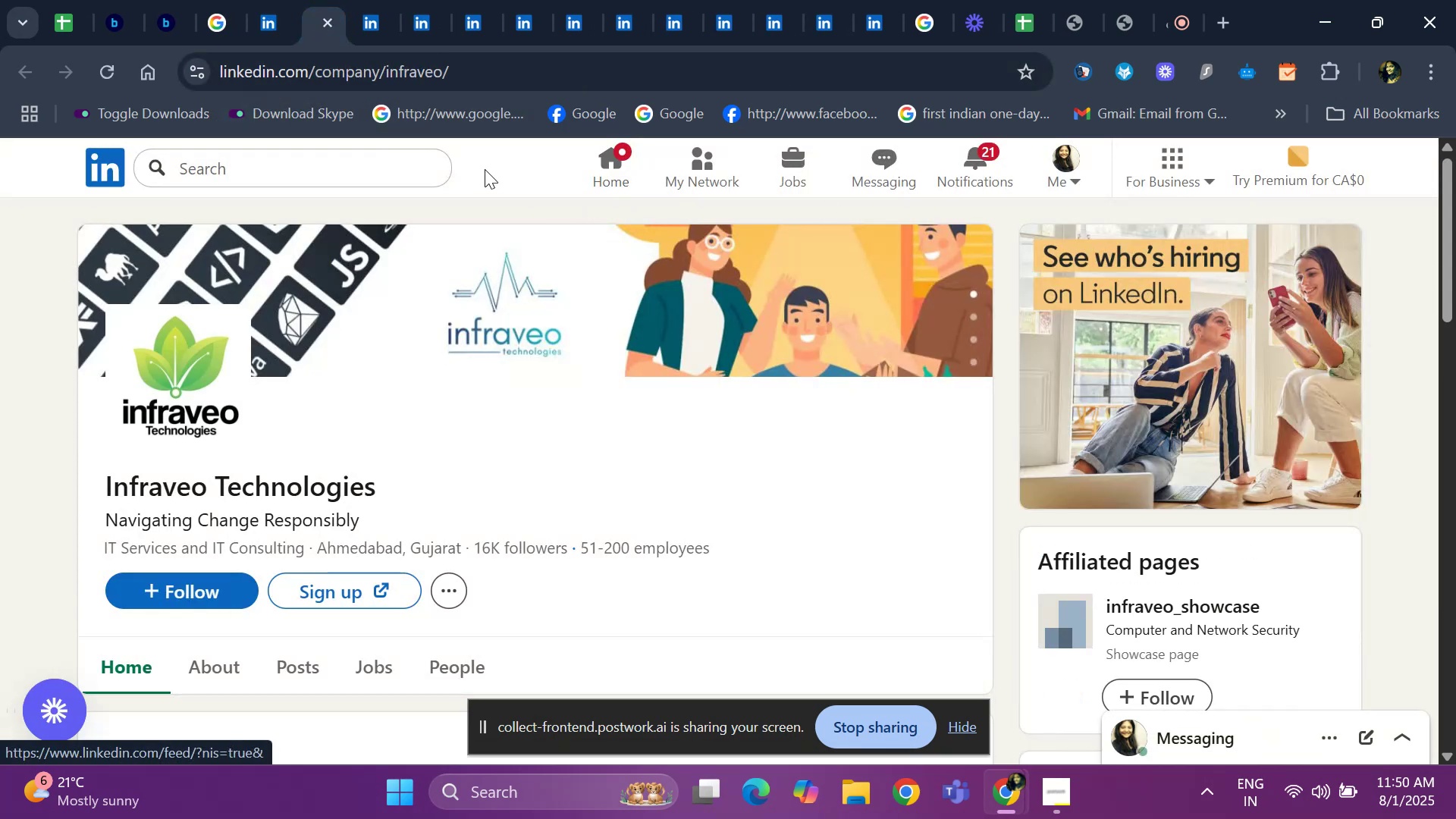 
left_click([263, 27])
 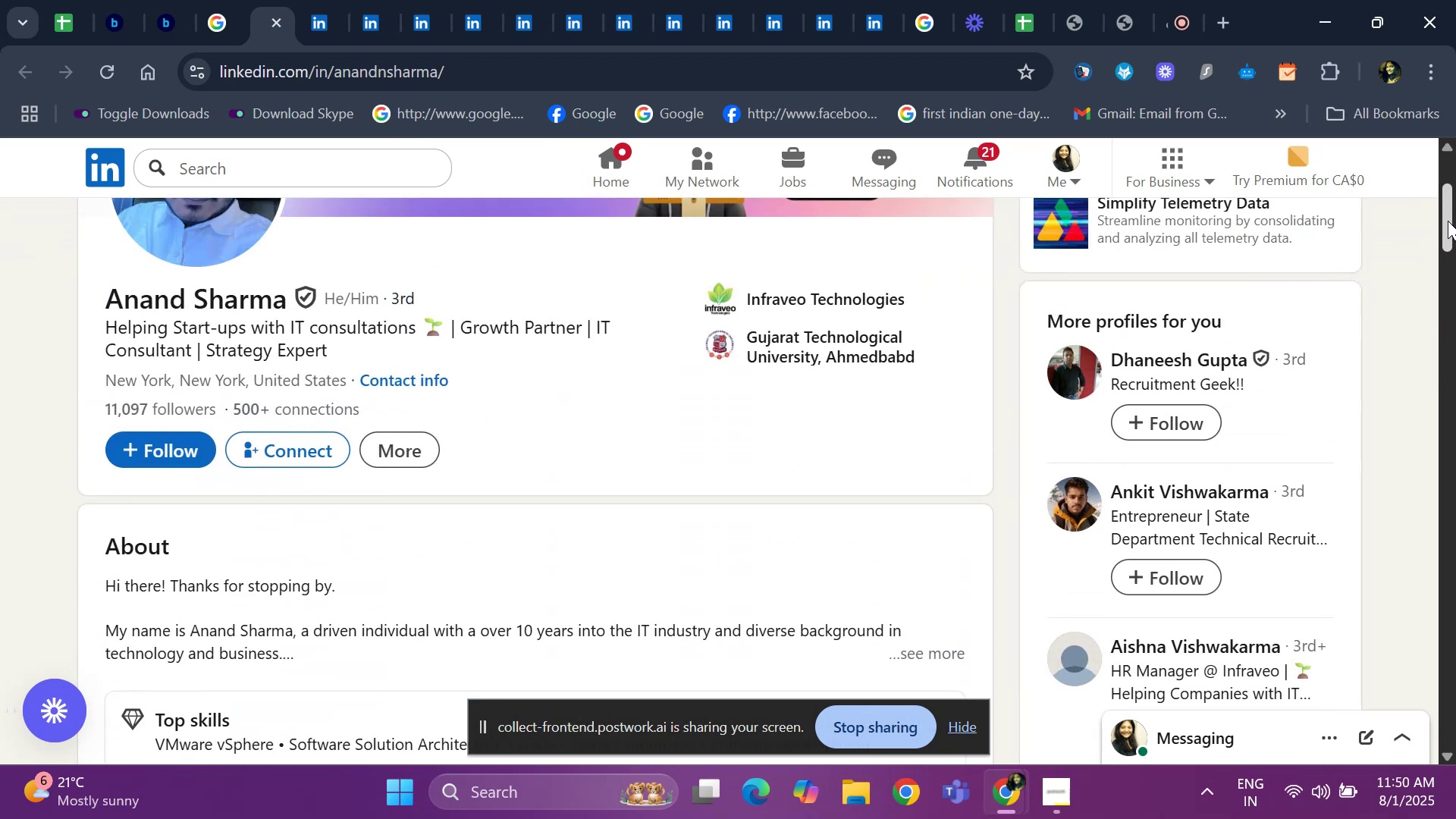 
wait(11.68)
 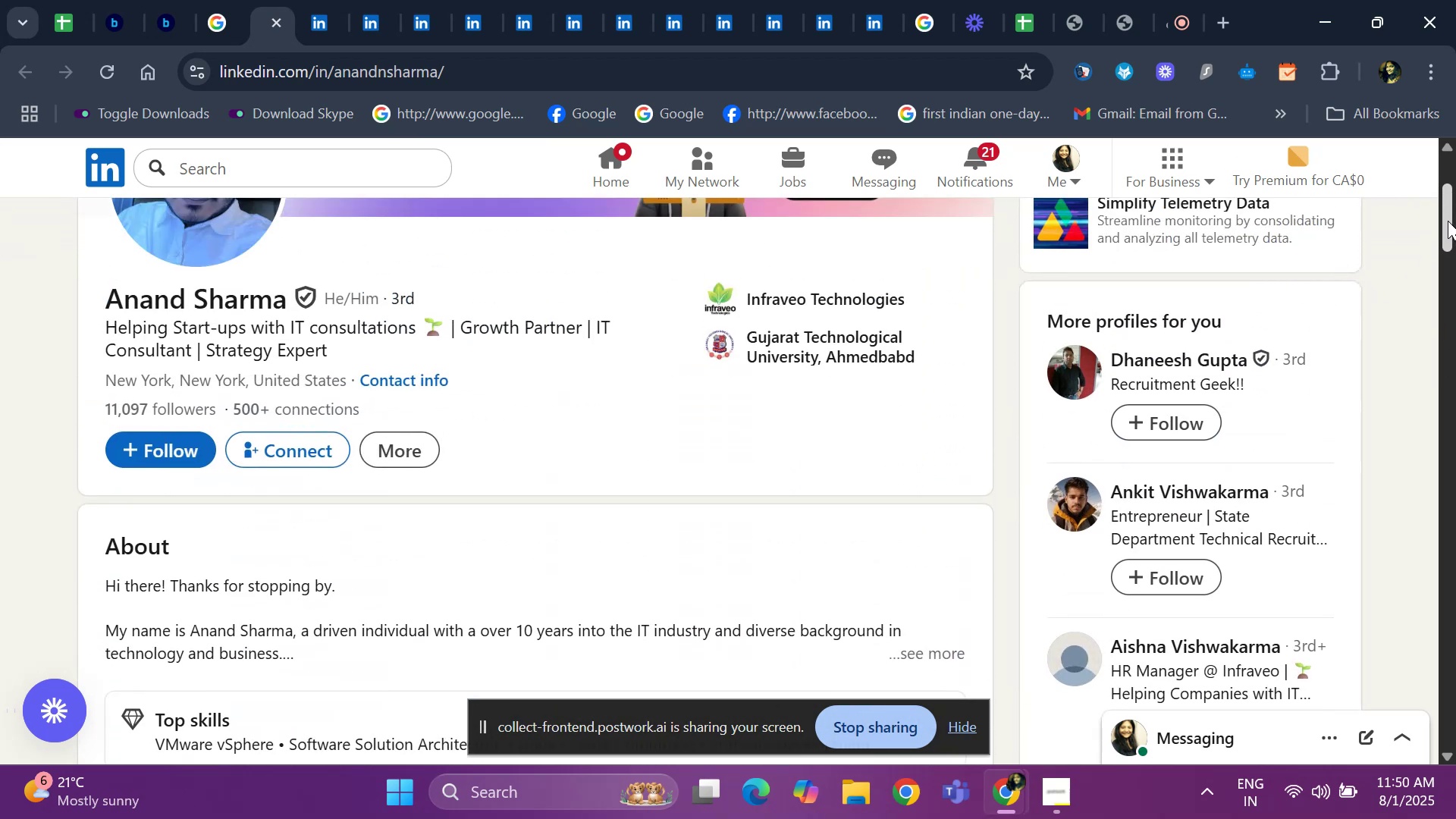 
left_click([103, 479])
 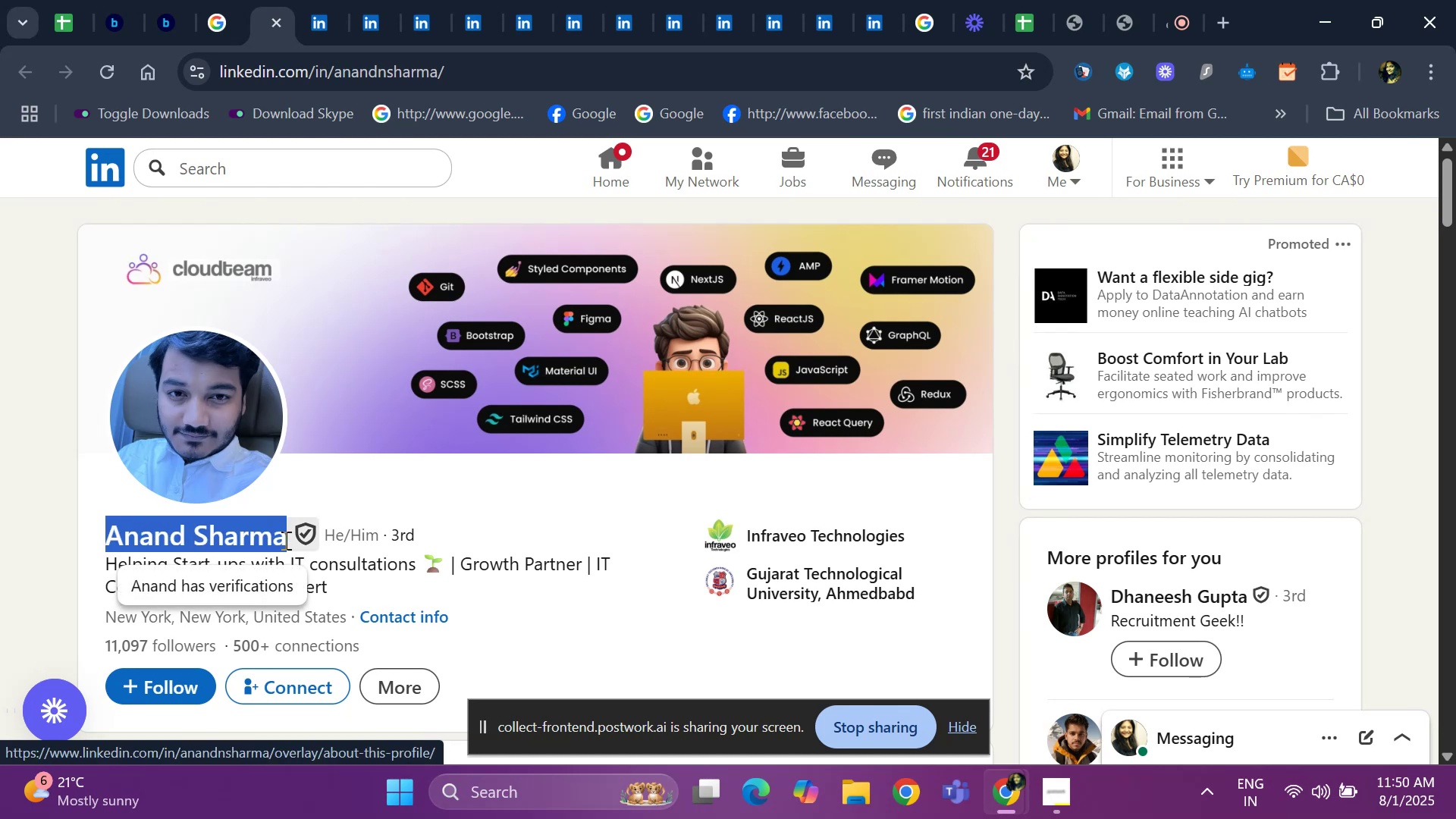 
key(Control+ControlLeft)
 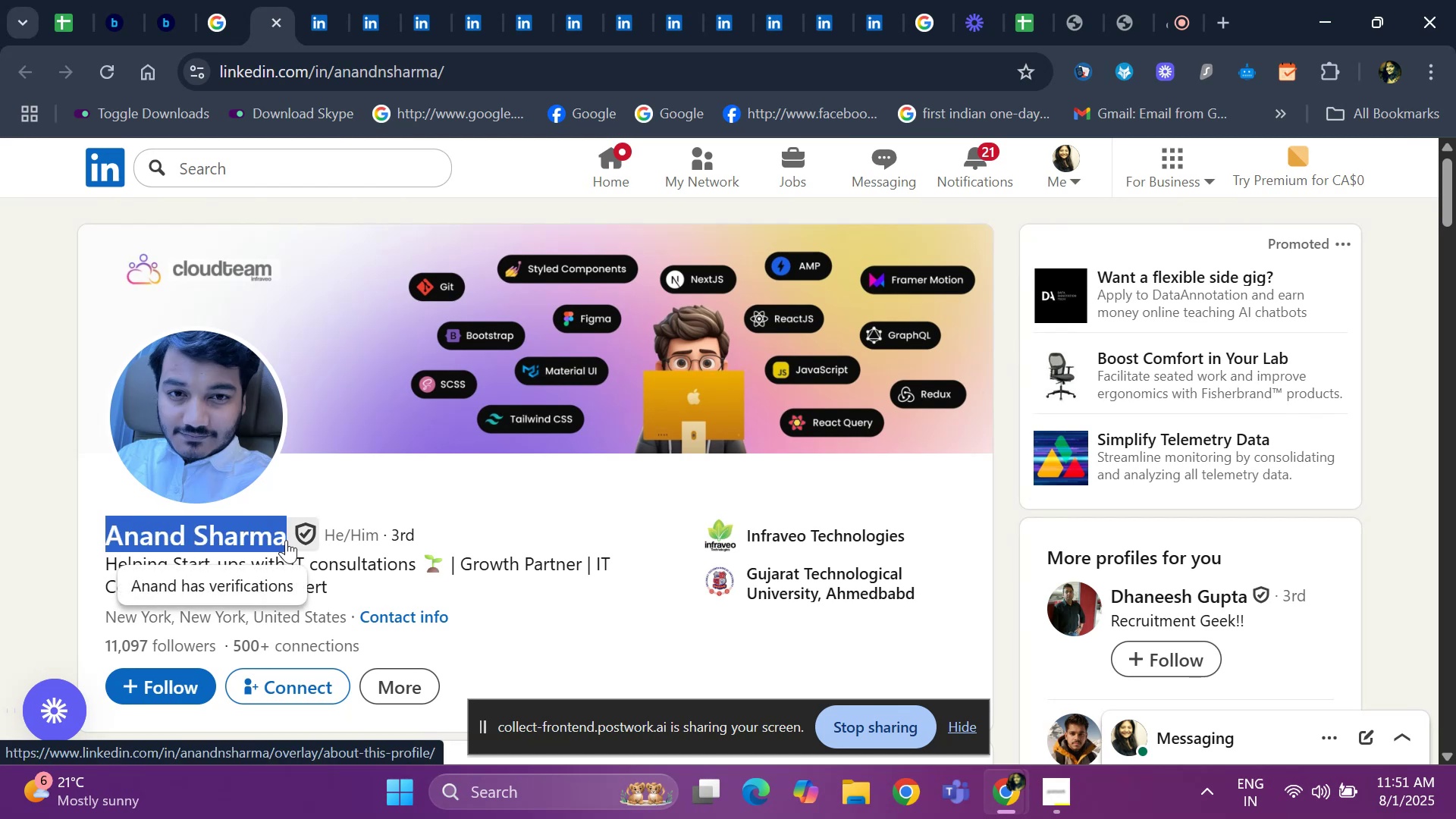 
key(Control+C)
 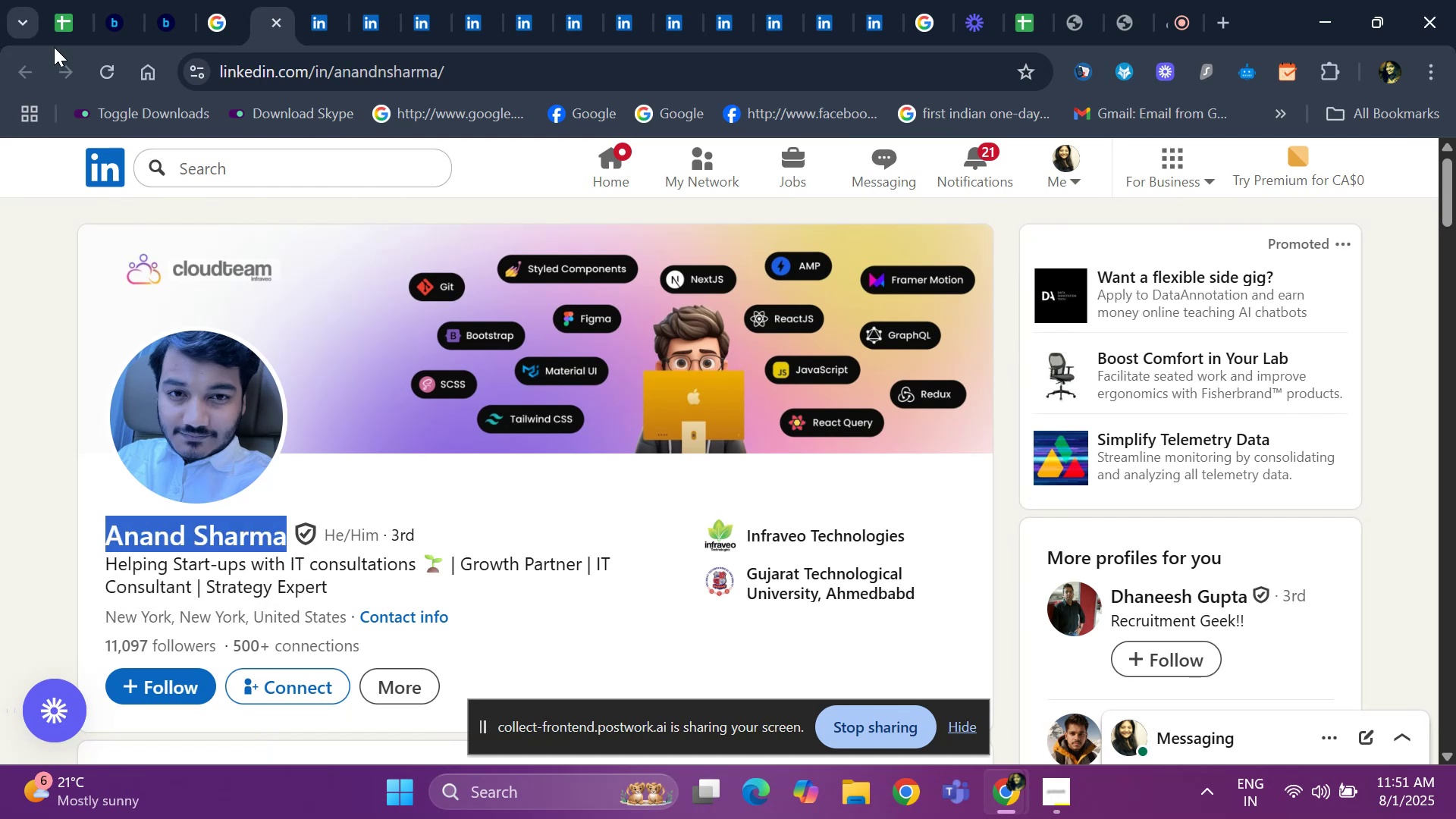 
left_click([64, 32])
 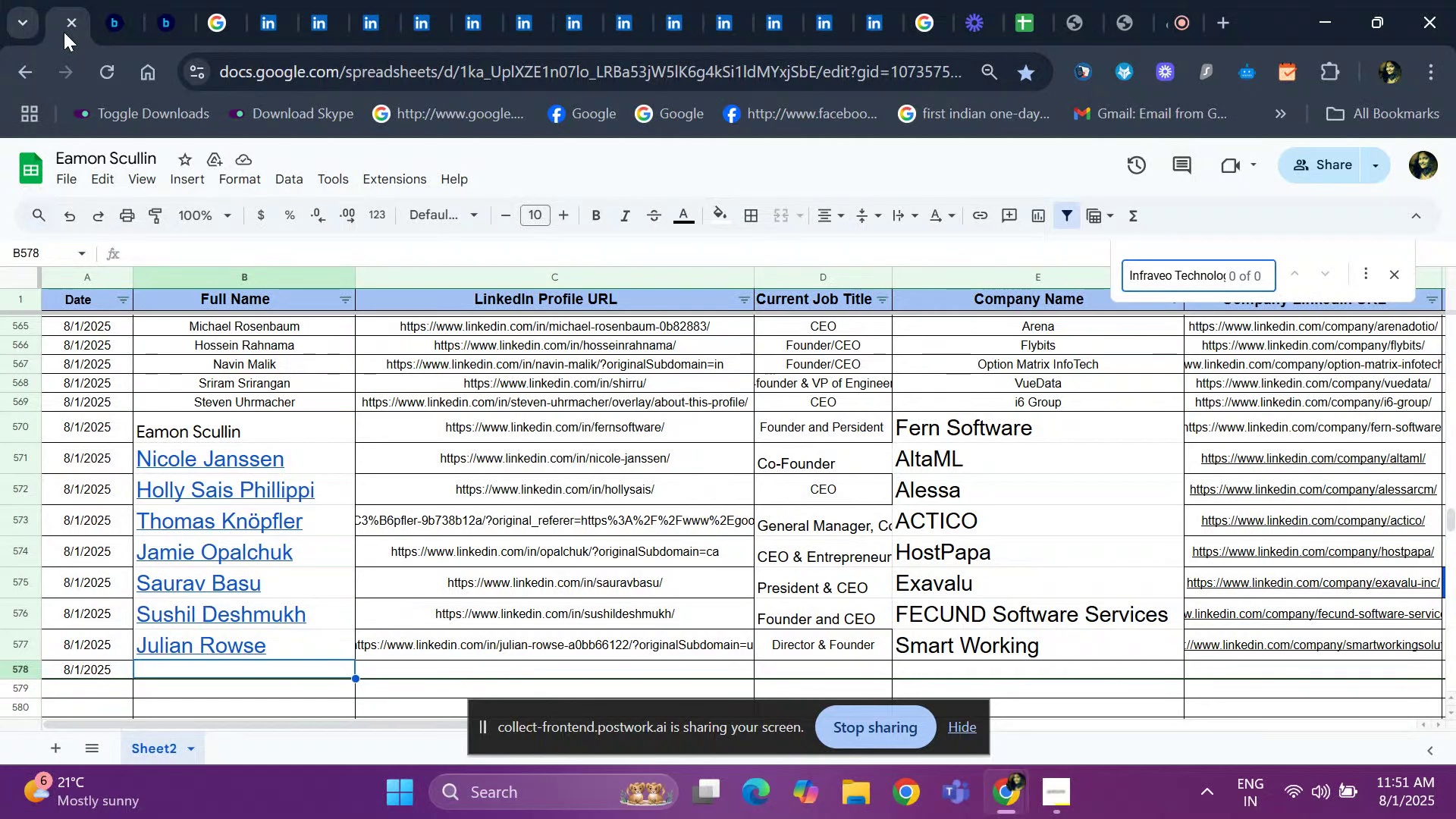 
wait(13.64)
 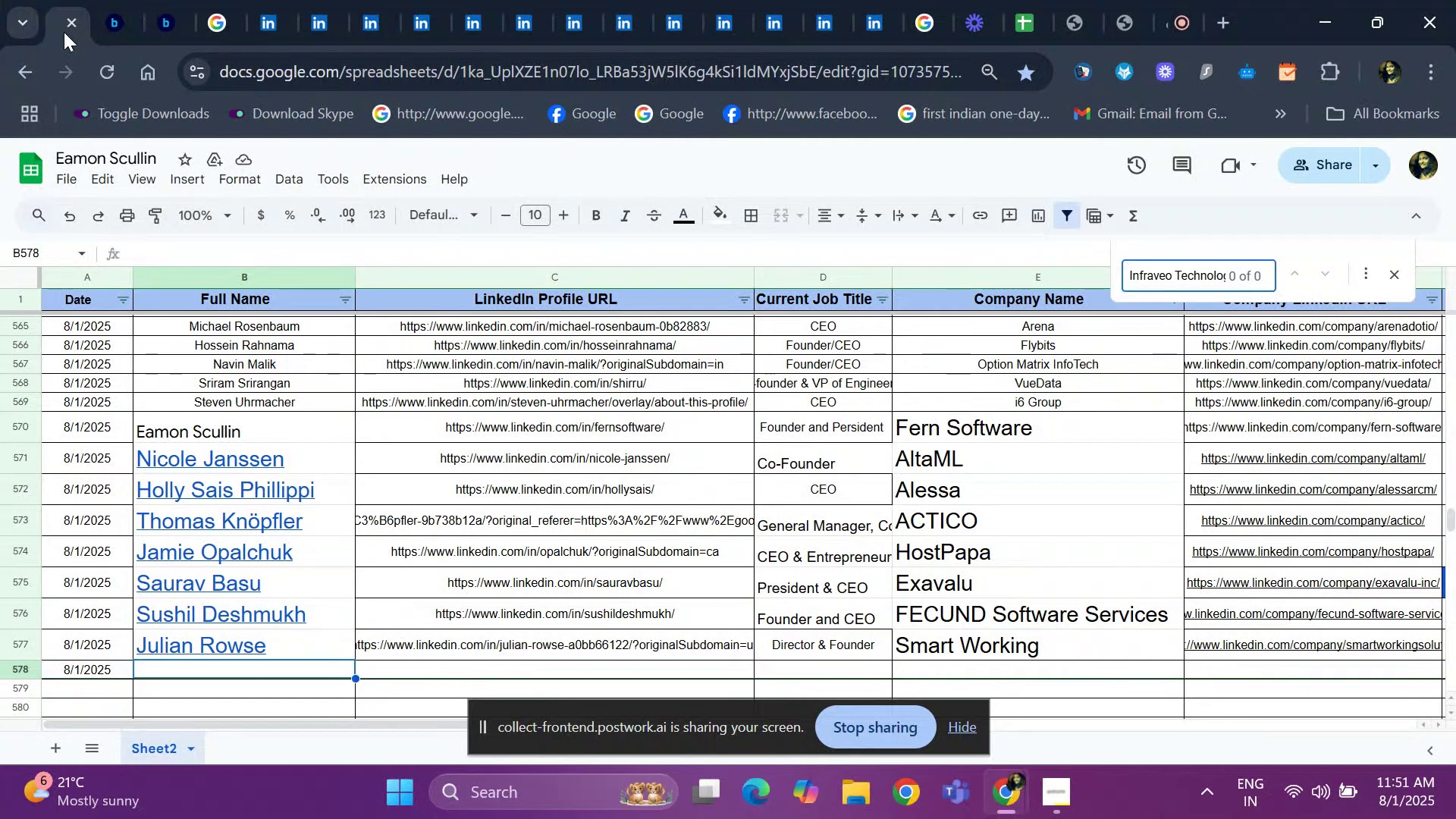 
left_click([281, 28])
 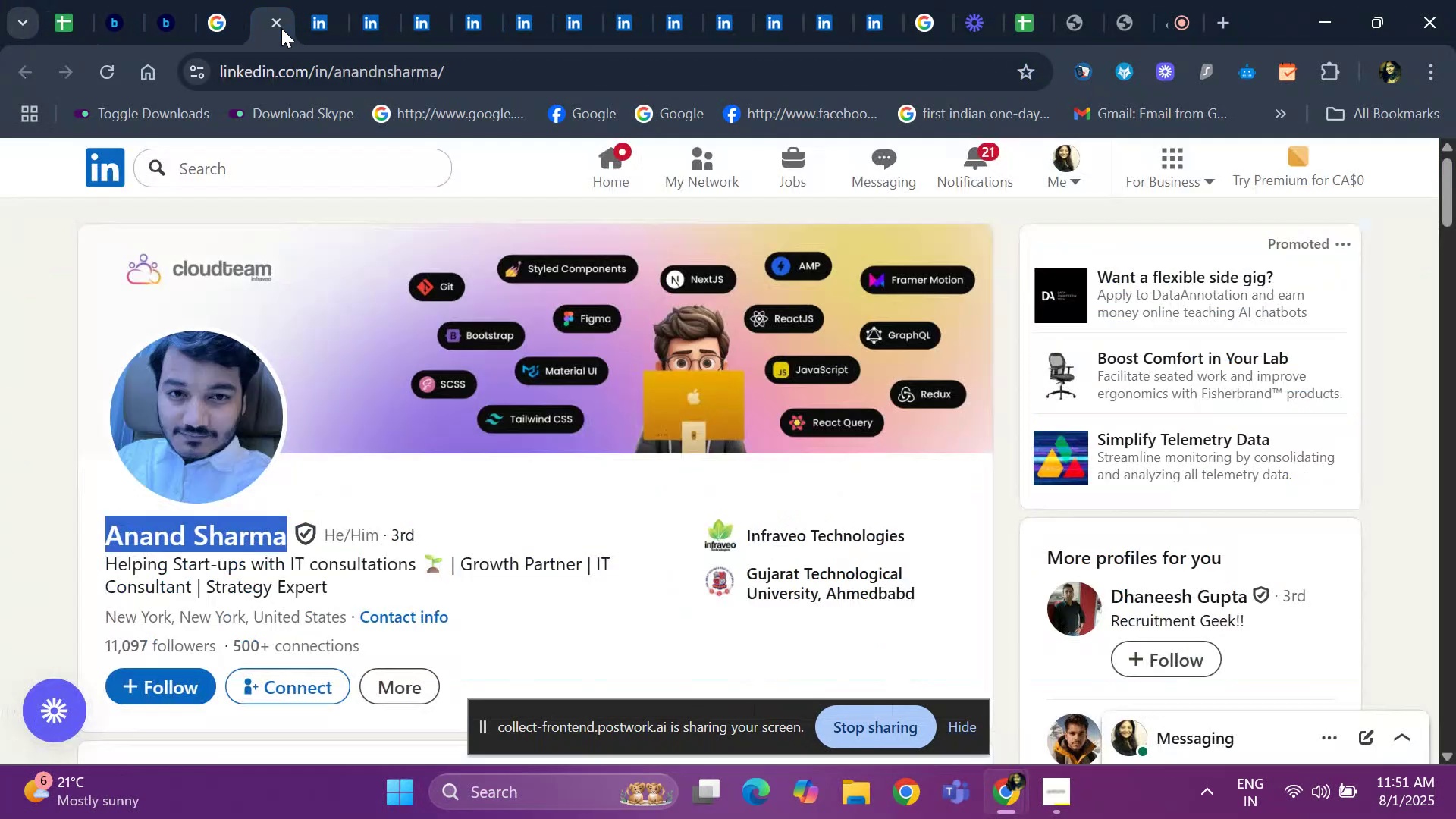 
key(Control+ControlLeft)
 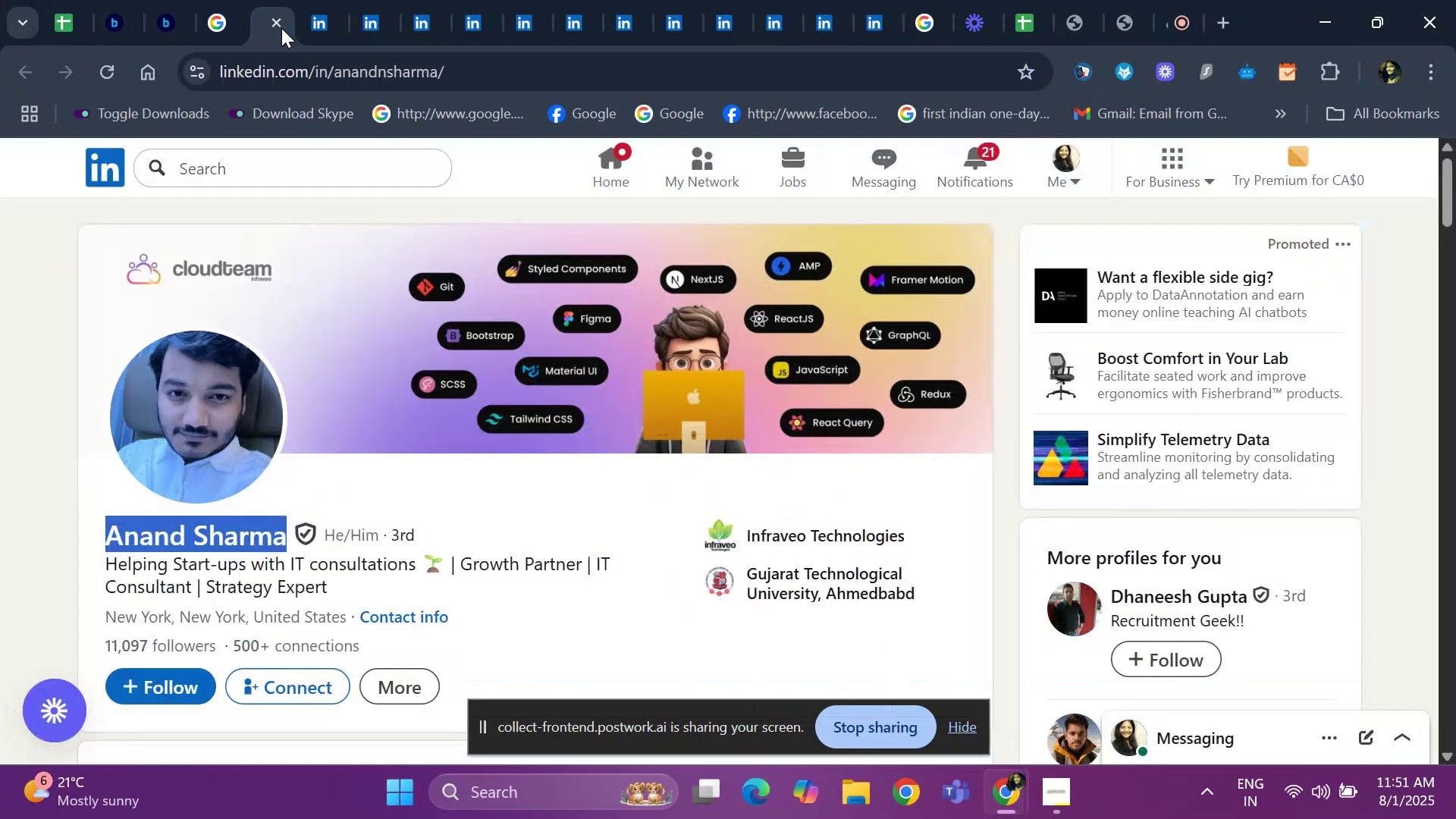 
key(Control+C)
 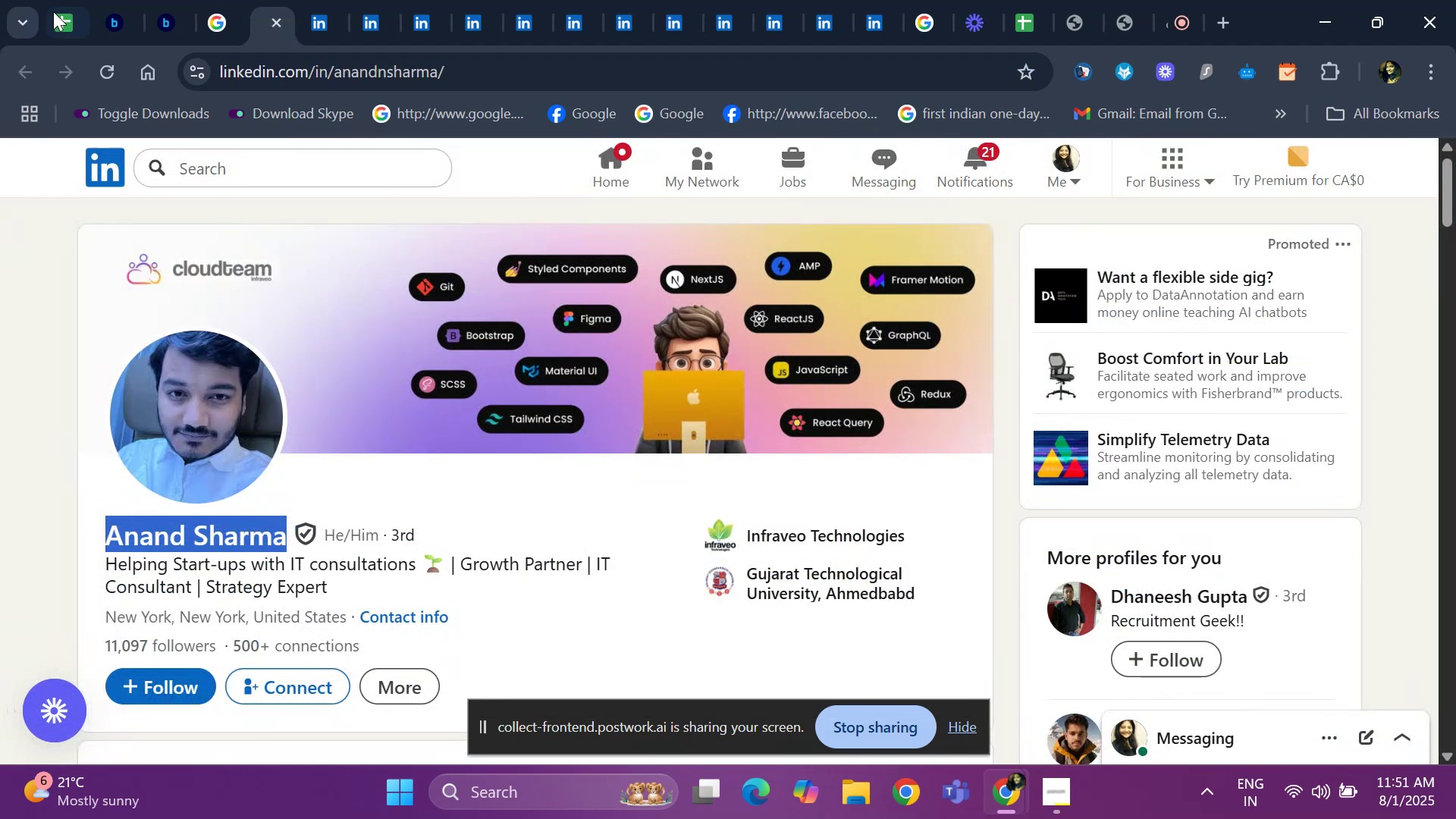 
left_click([55, 11])
 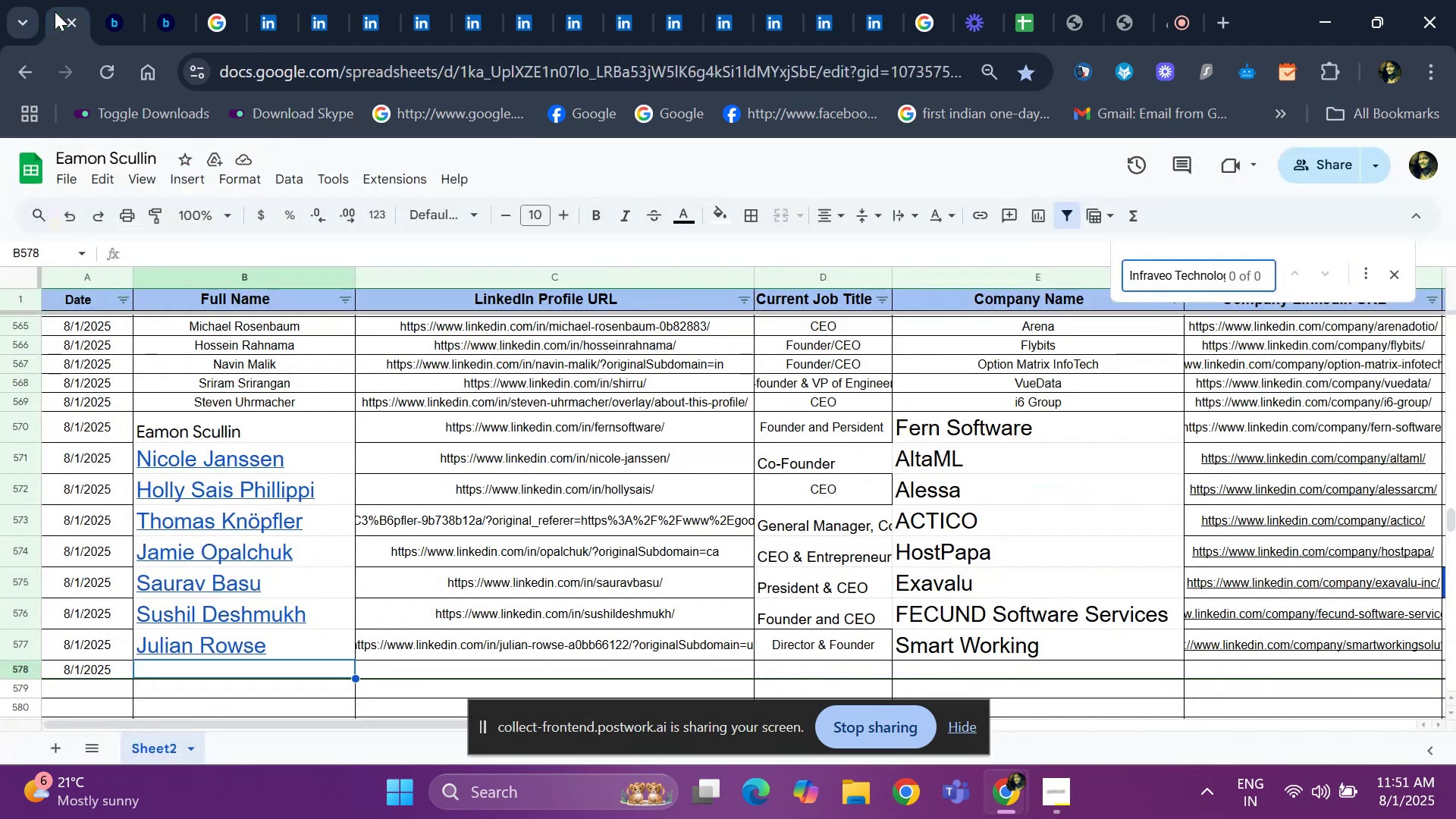 
key(Control+ControlLeft)
 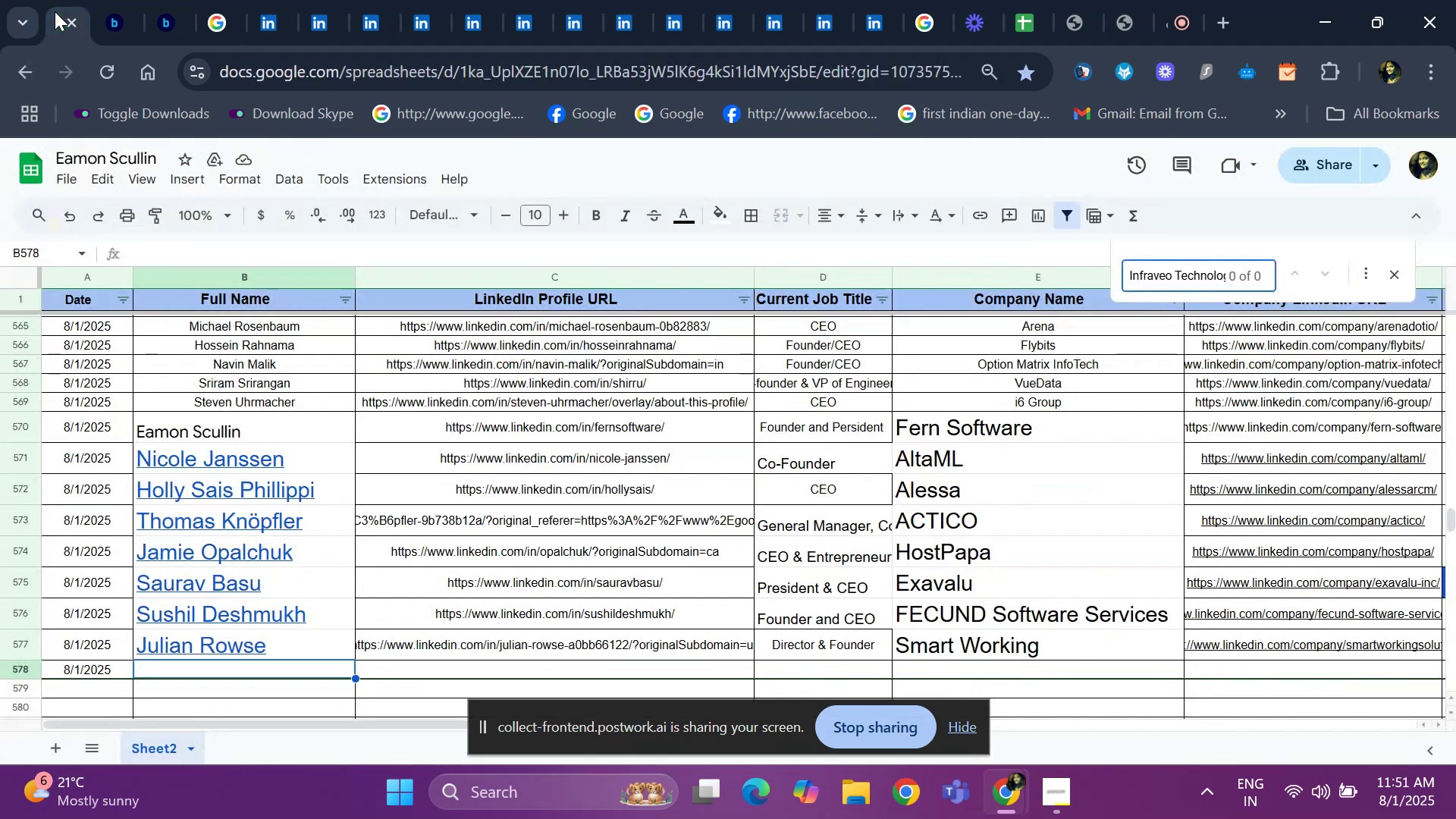 
key(Control+V)
 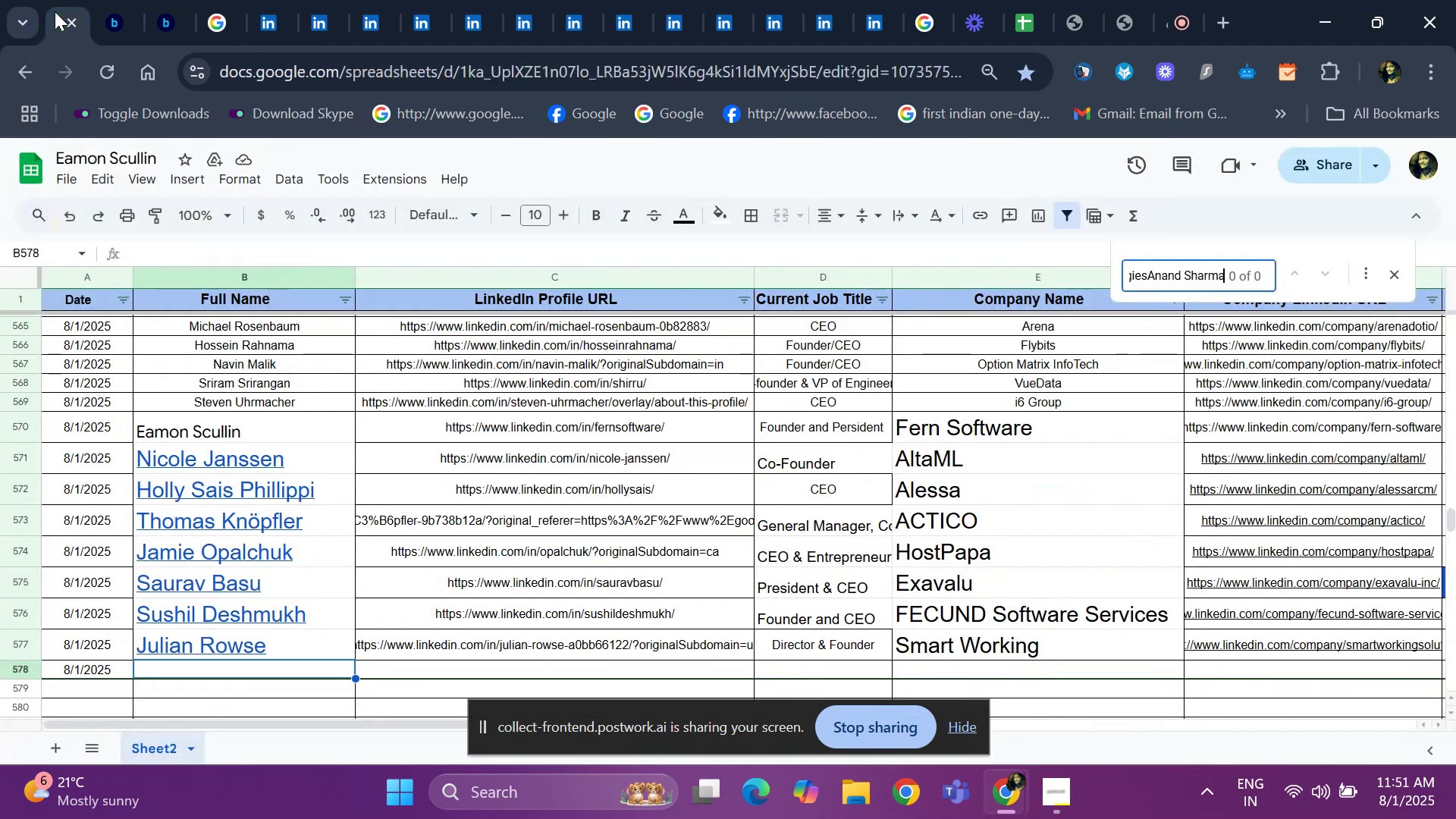 
key(ArrowRight)
 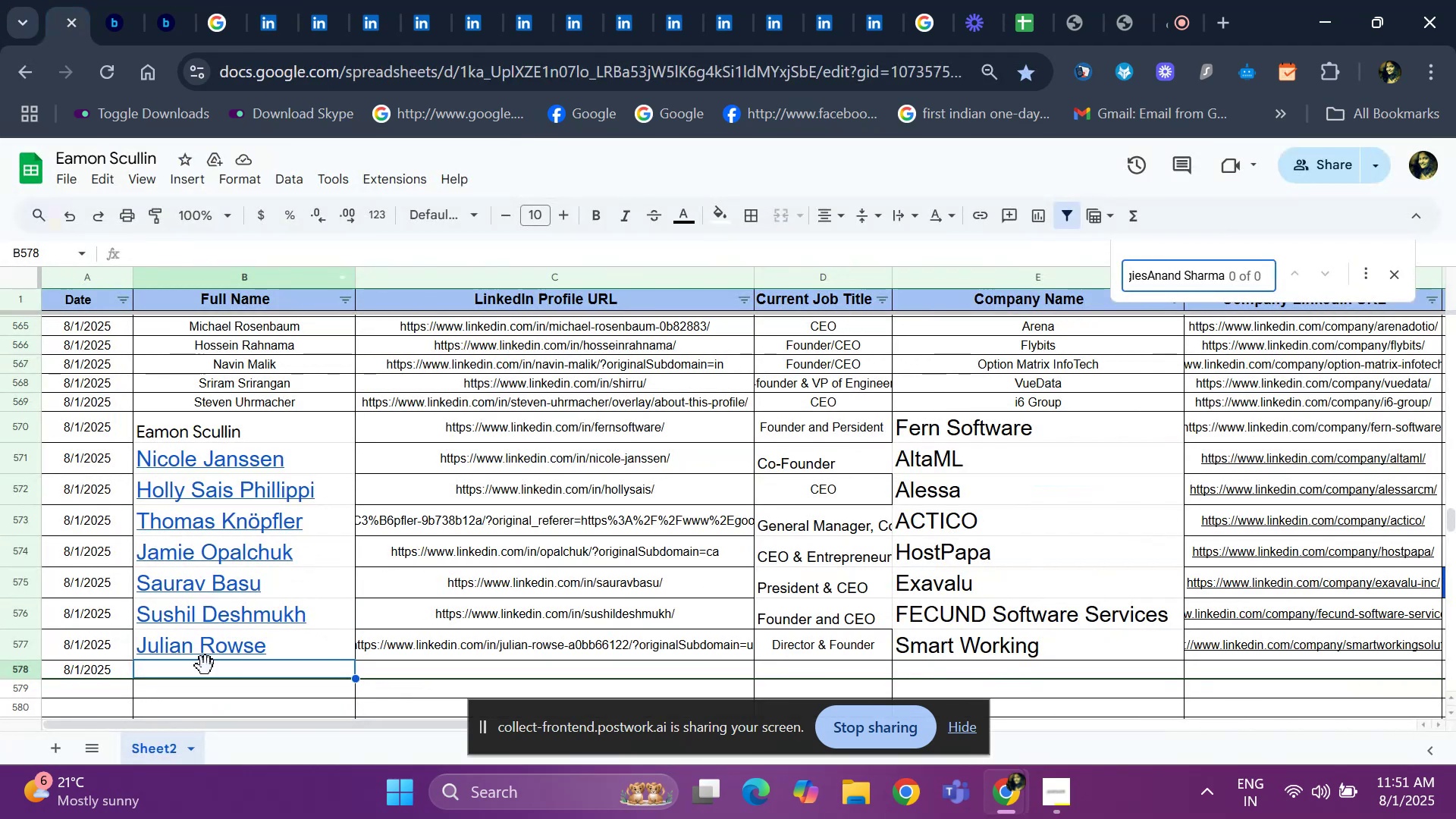 
key(ArrowDown)
 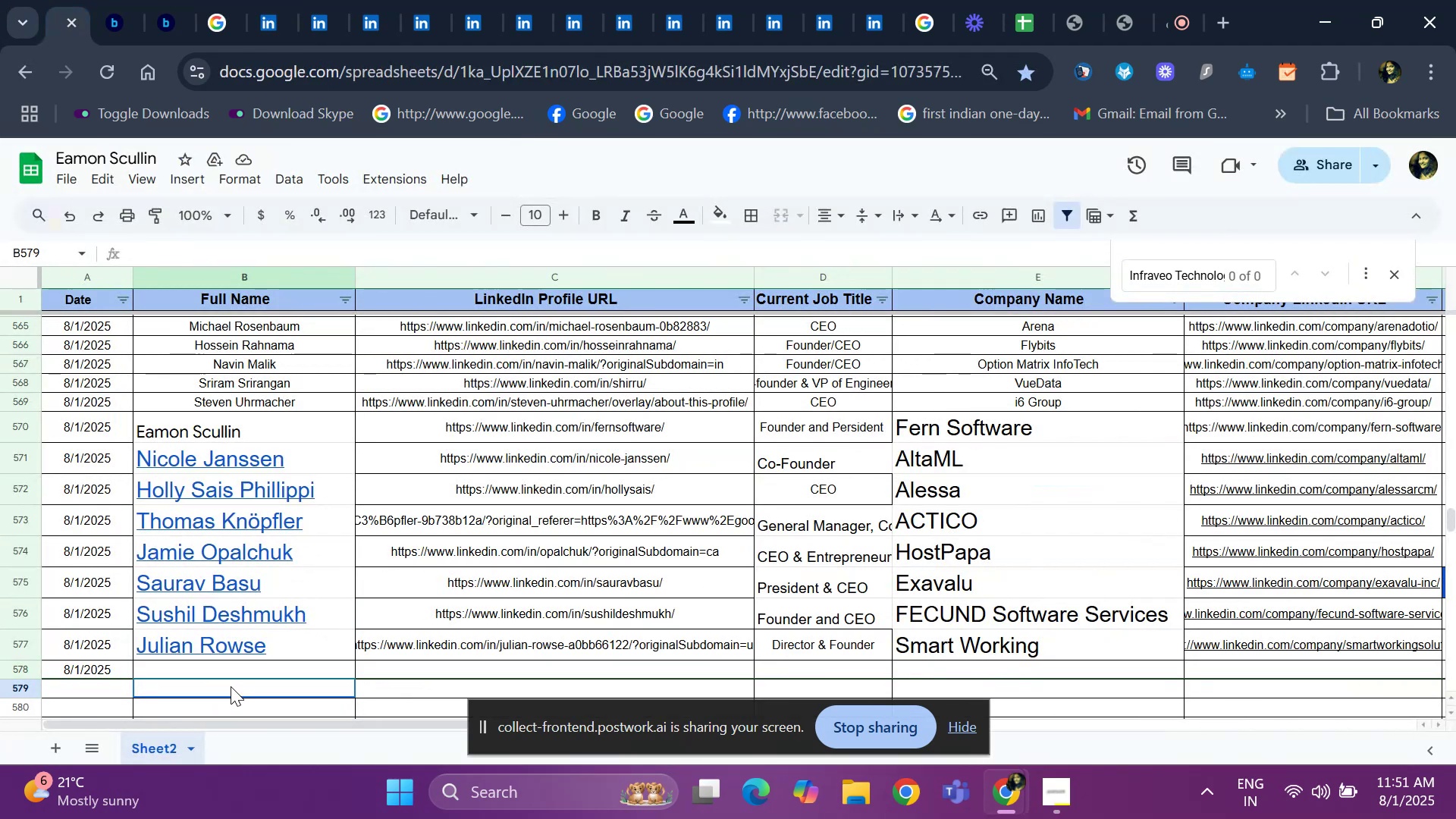 
left_click([231, 686])
 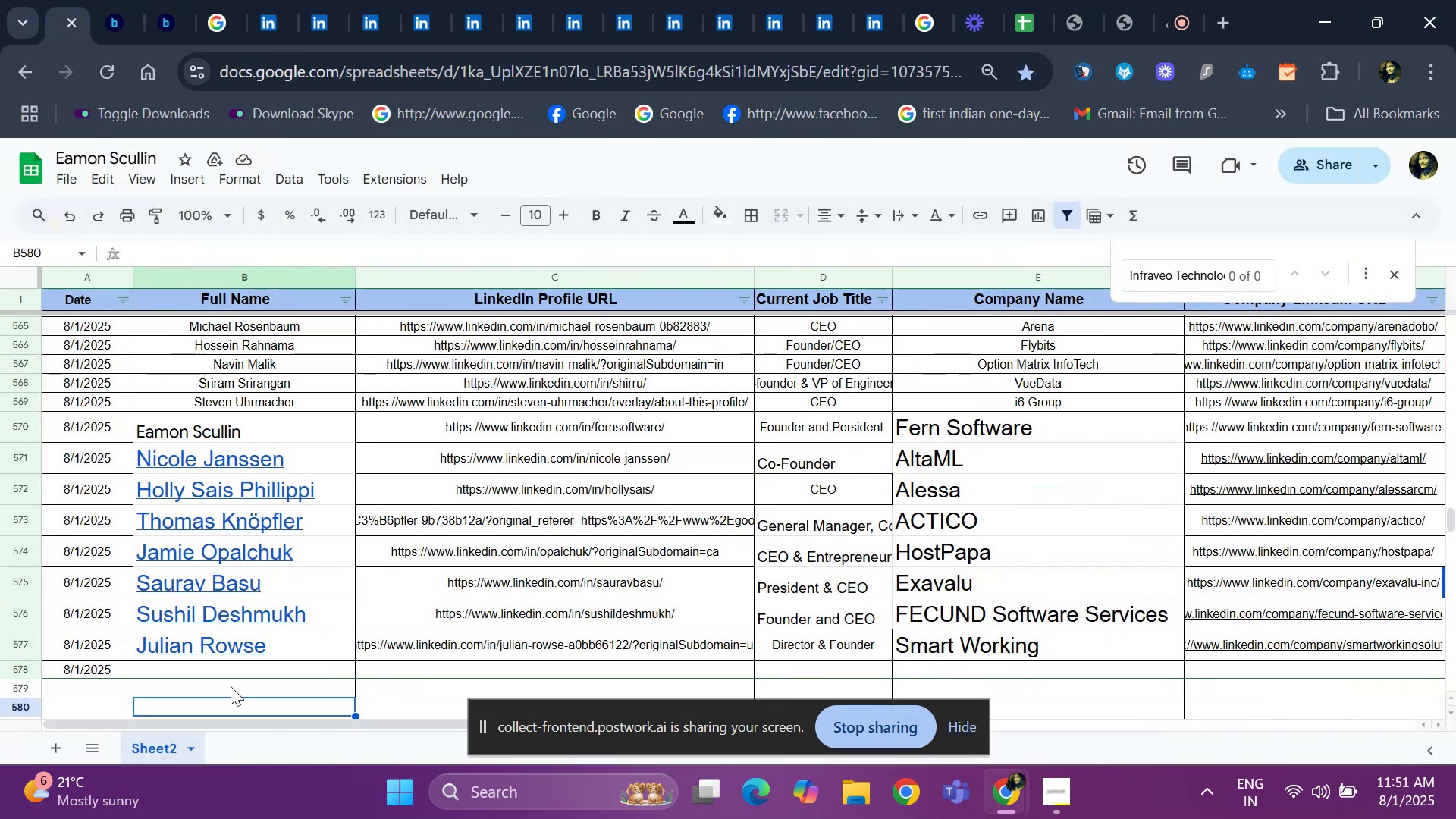 
key(ArrowDown)
 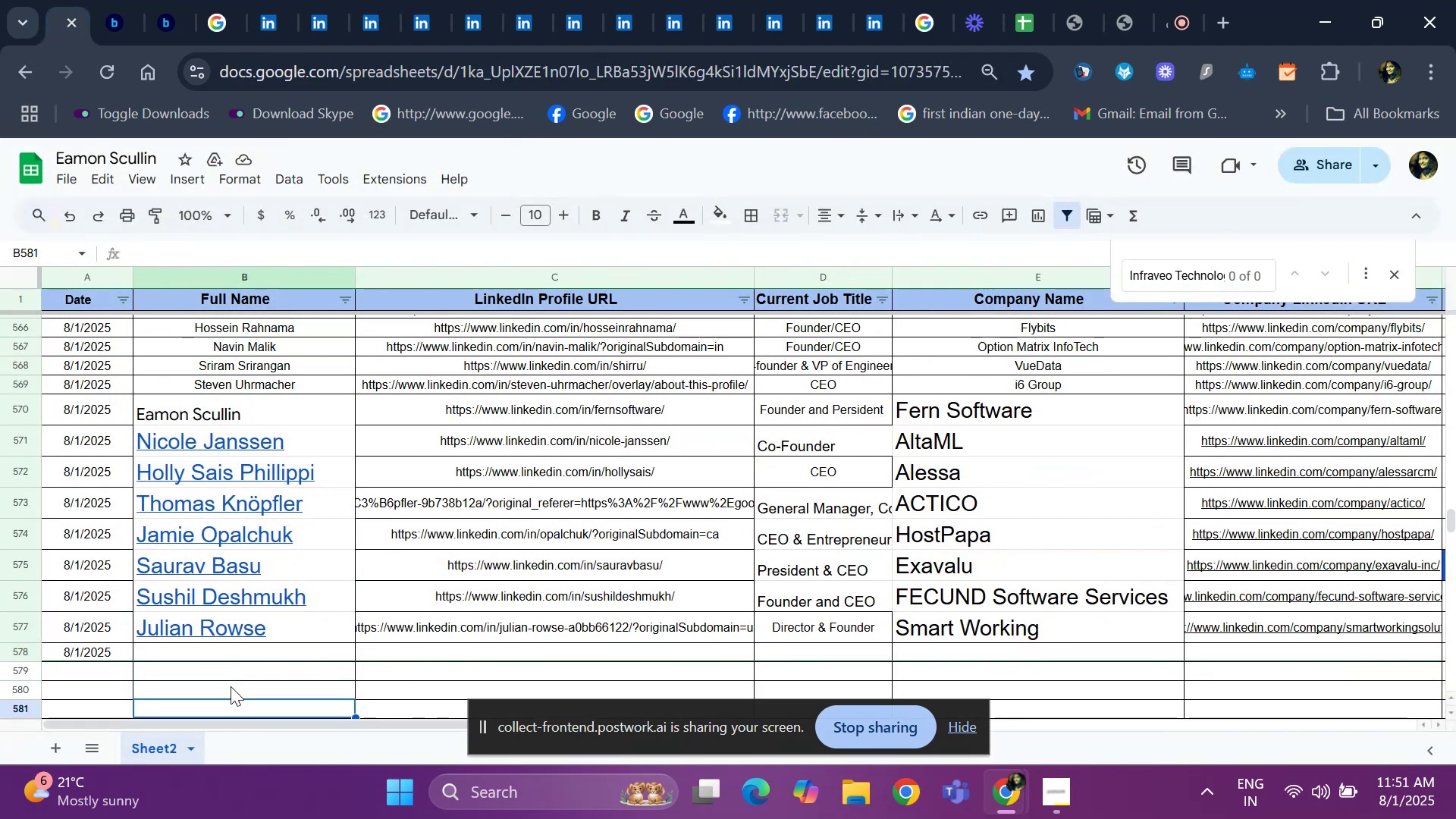 
key(ArrowUp)
 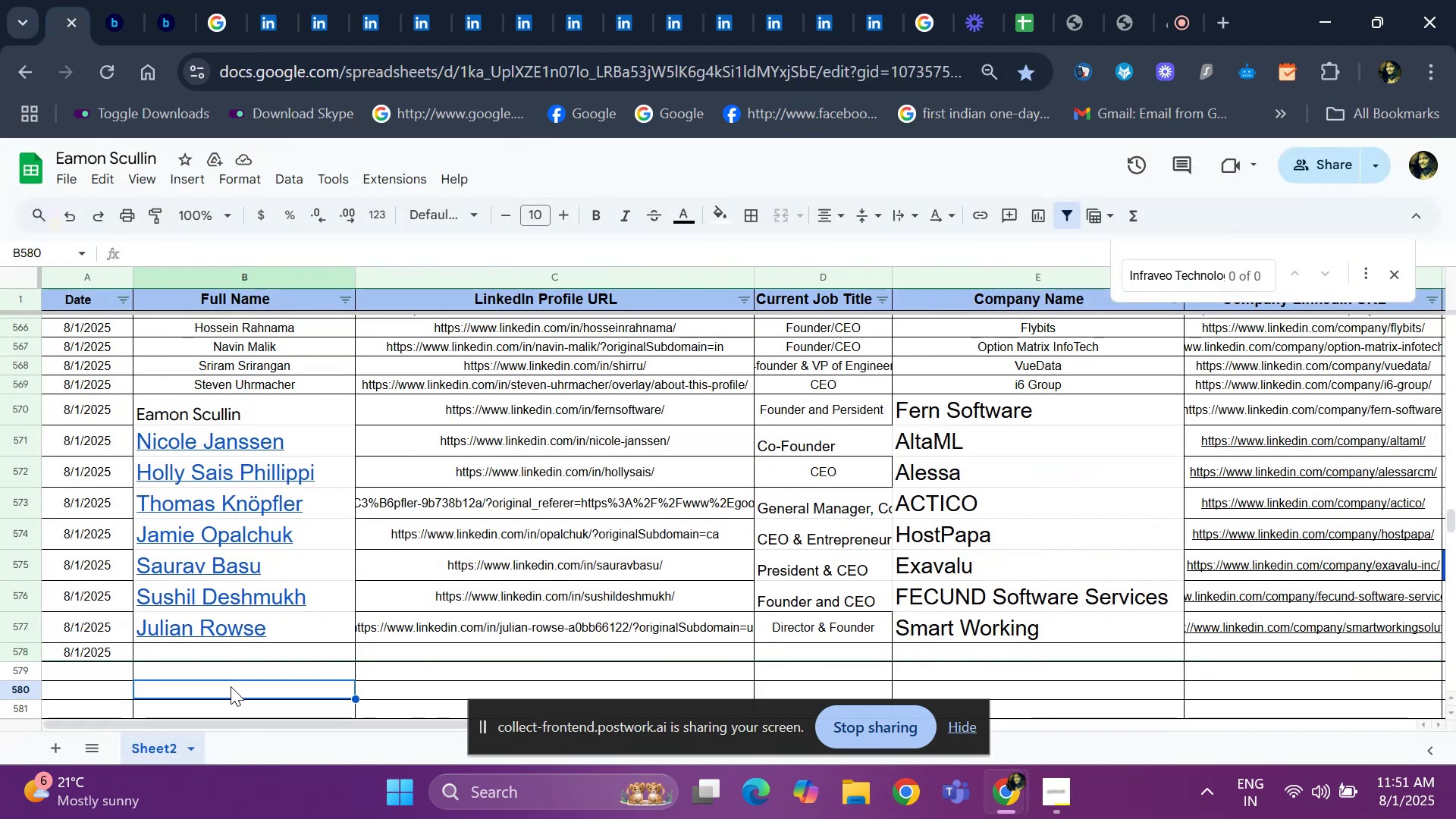 
key(ArrowUp)
 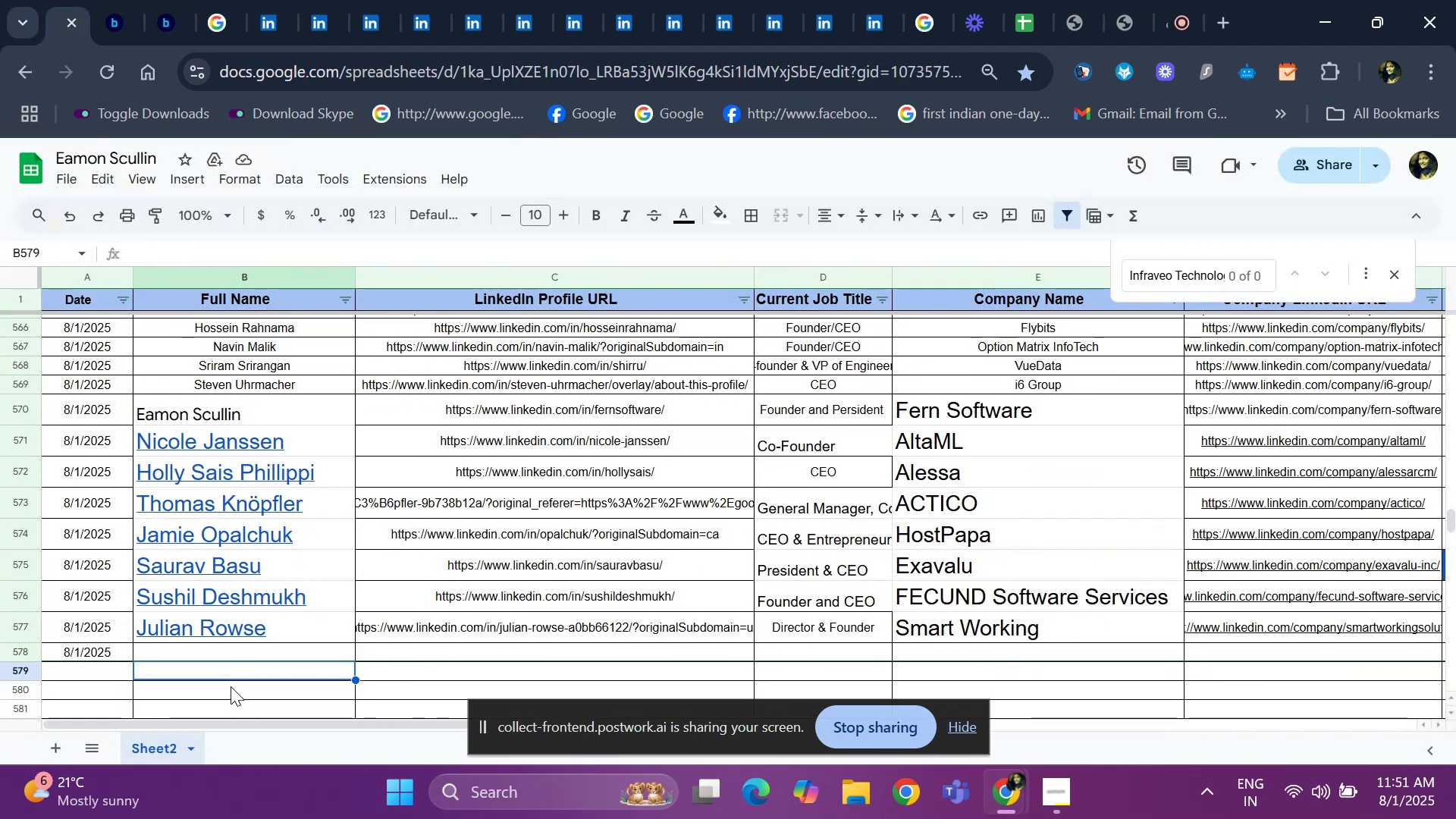 
key(ArrowUp)
 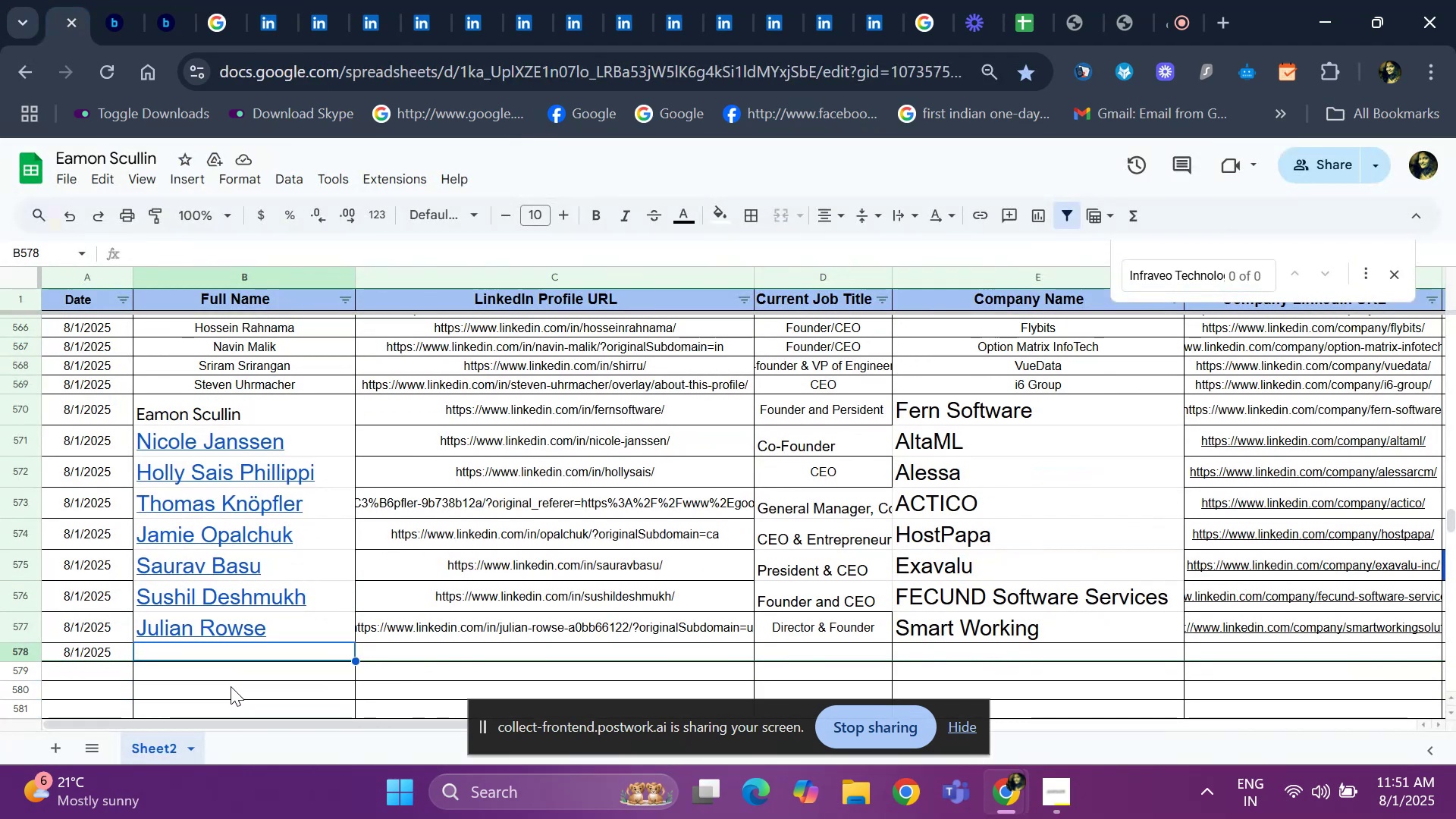 
key(Control+V)
 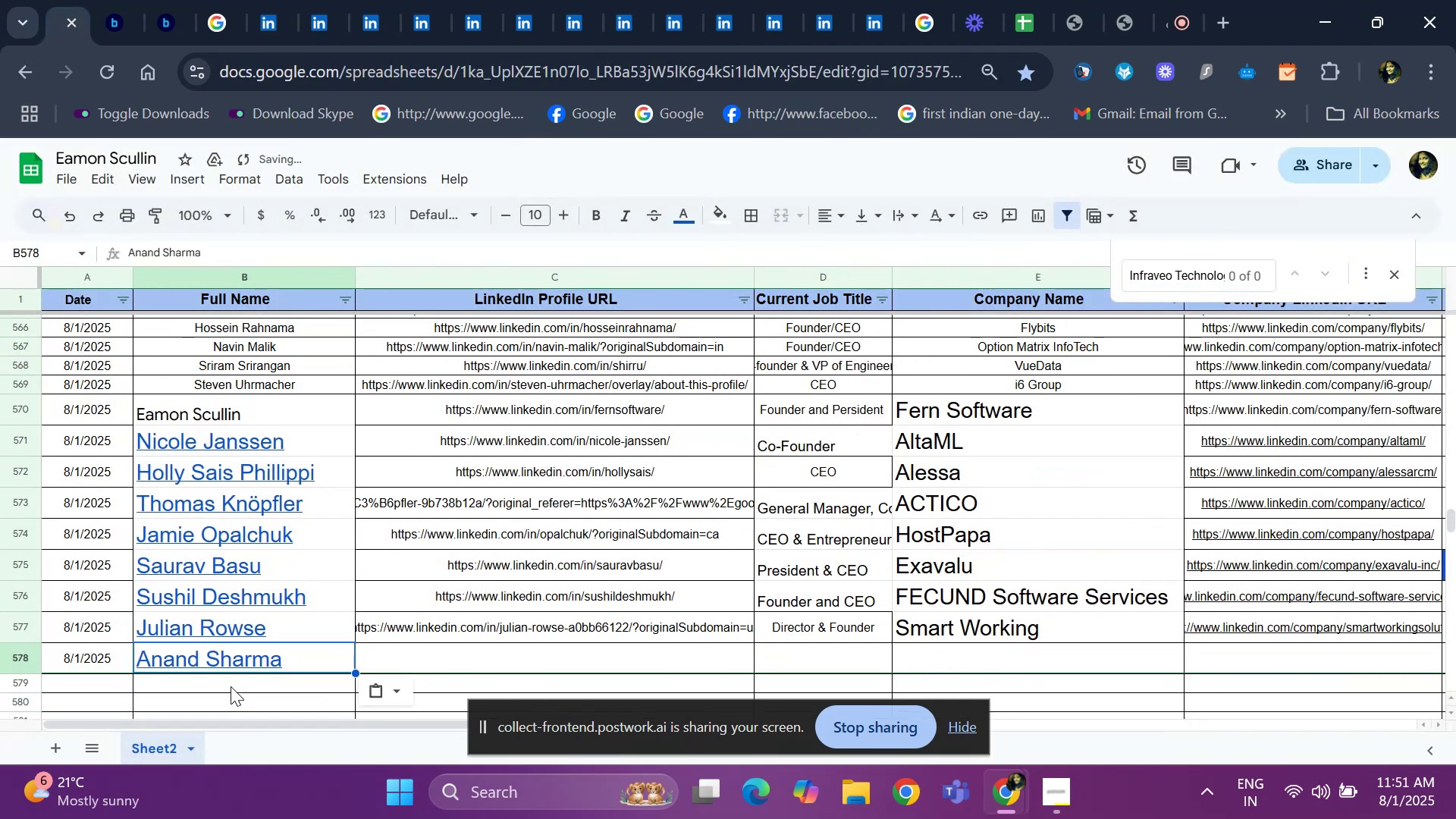 
key(ArrowRight)
 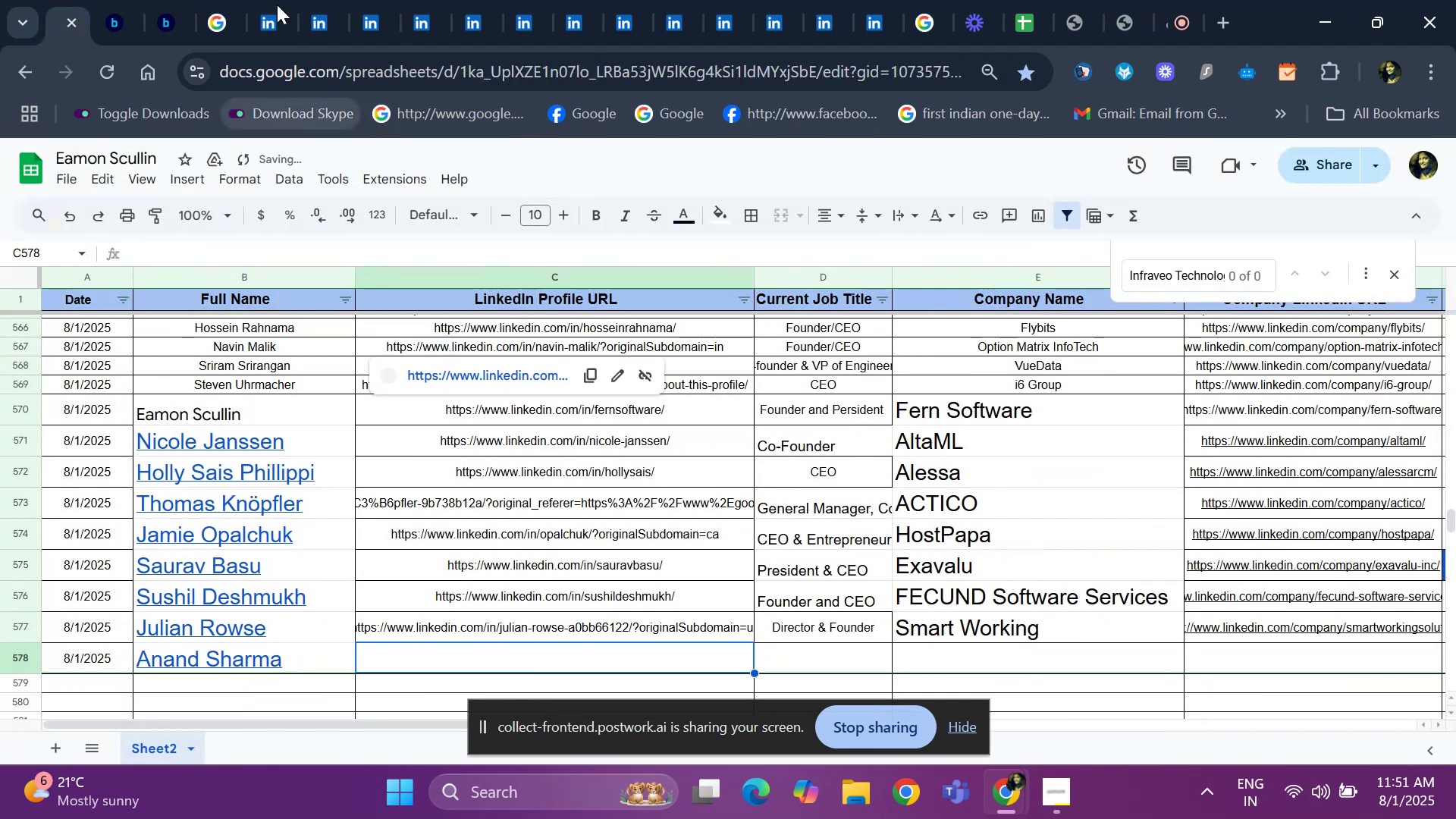 
left_click([275, 3])
 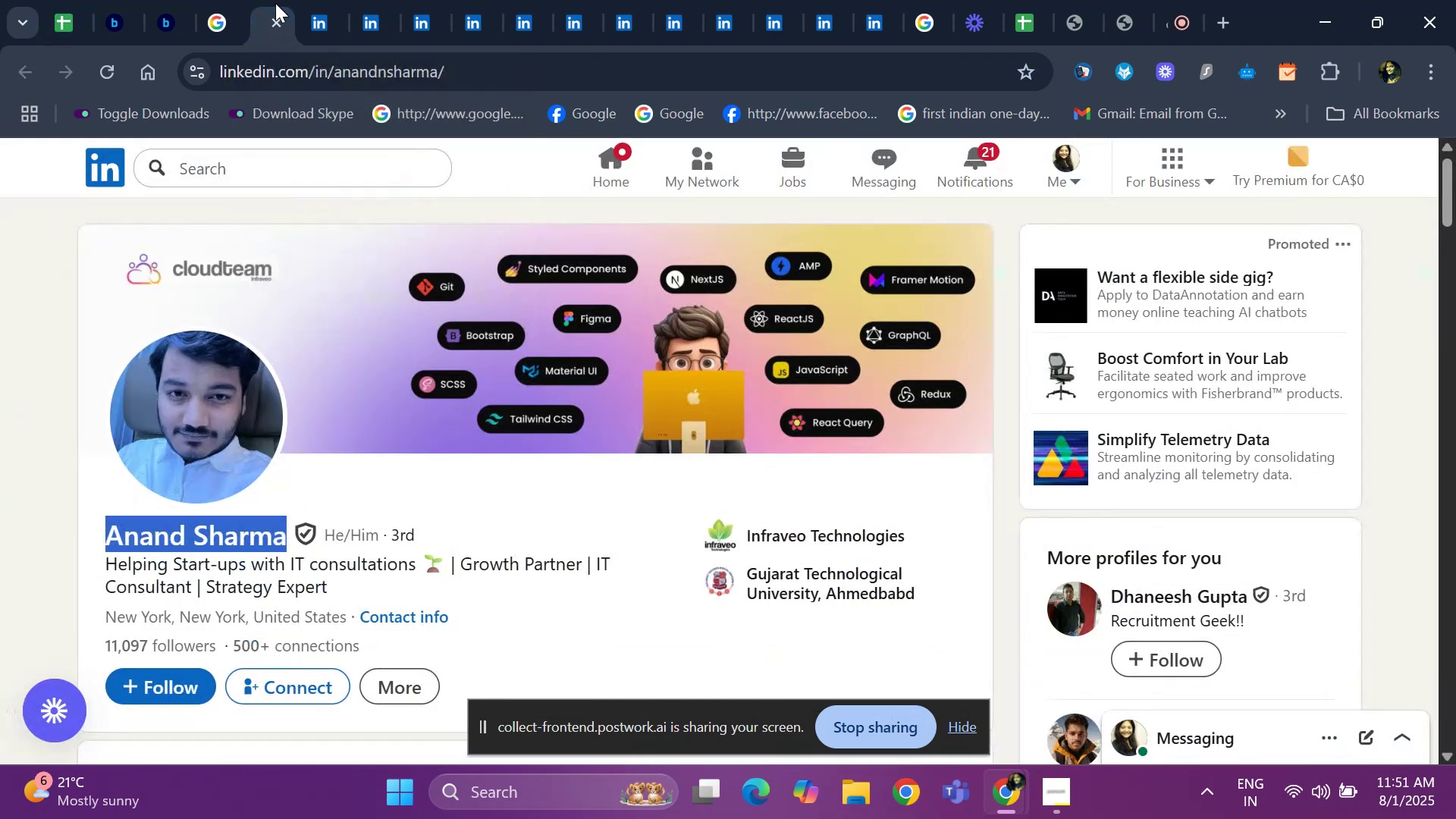 
key(ArrowDown)
 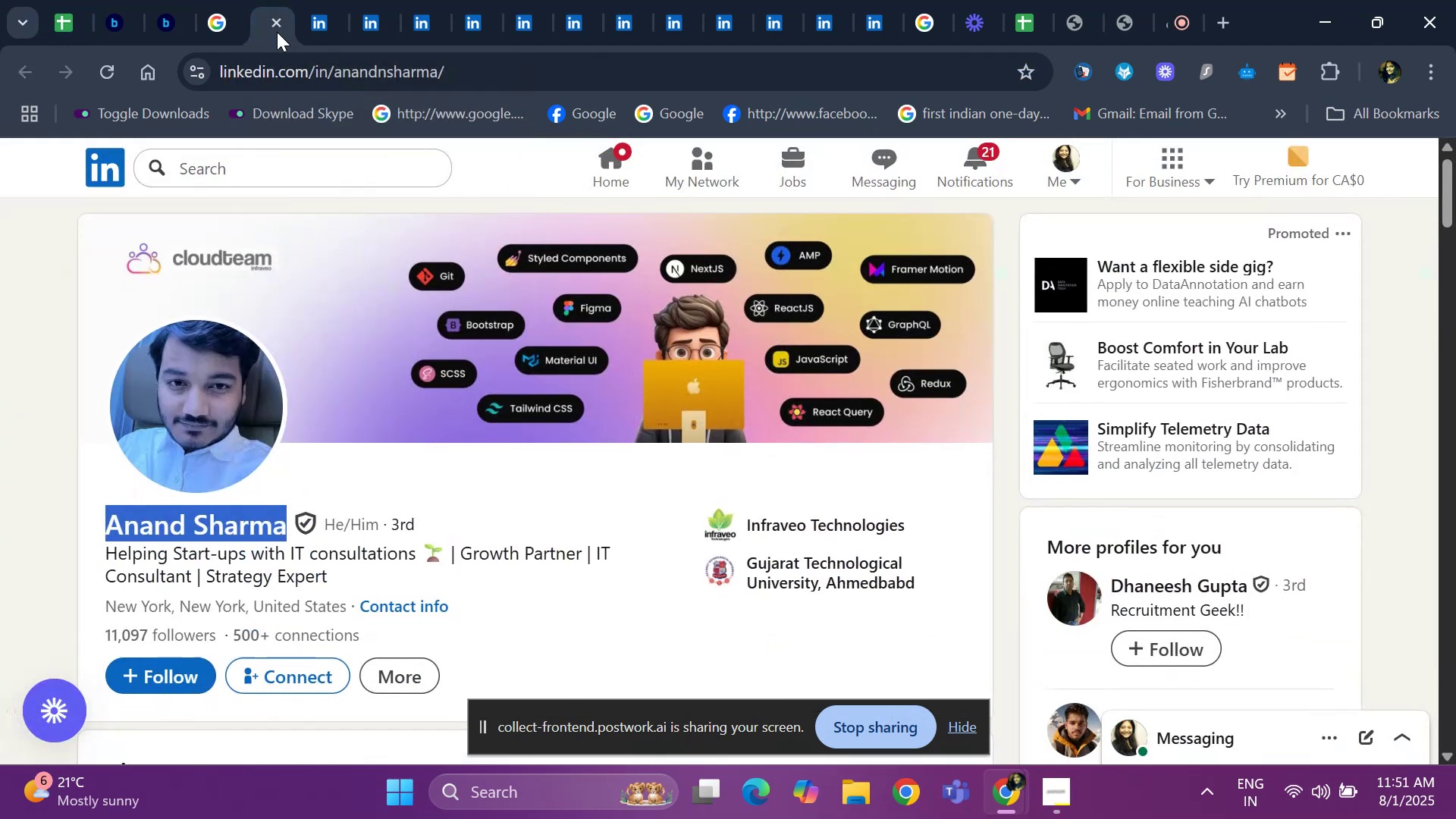 
key(ArrowDown)
 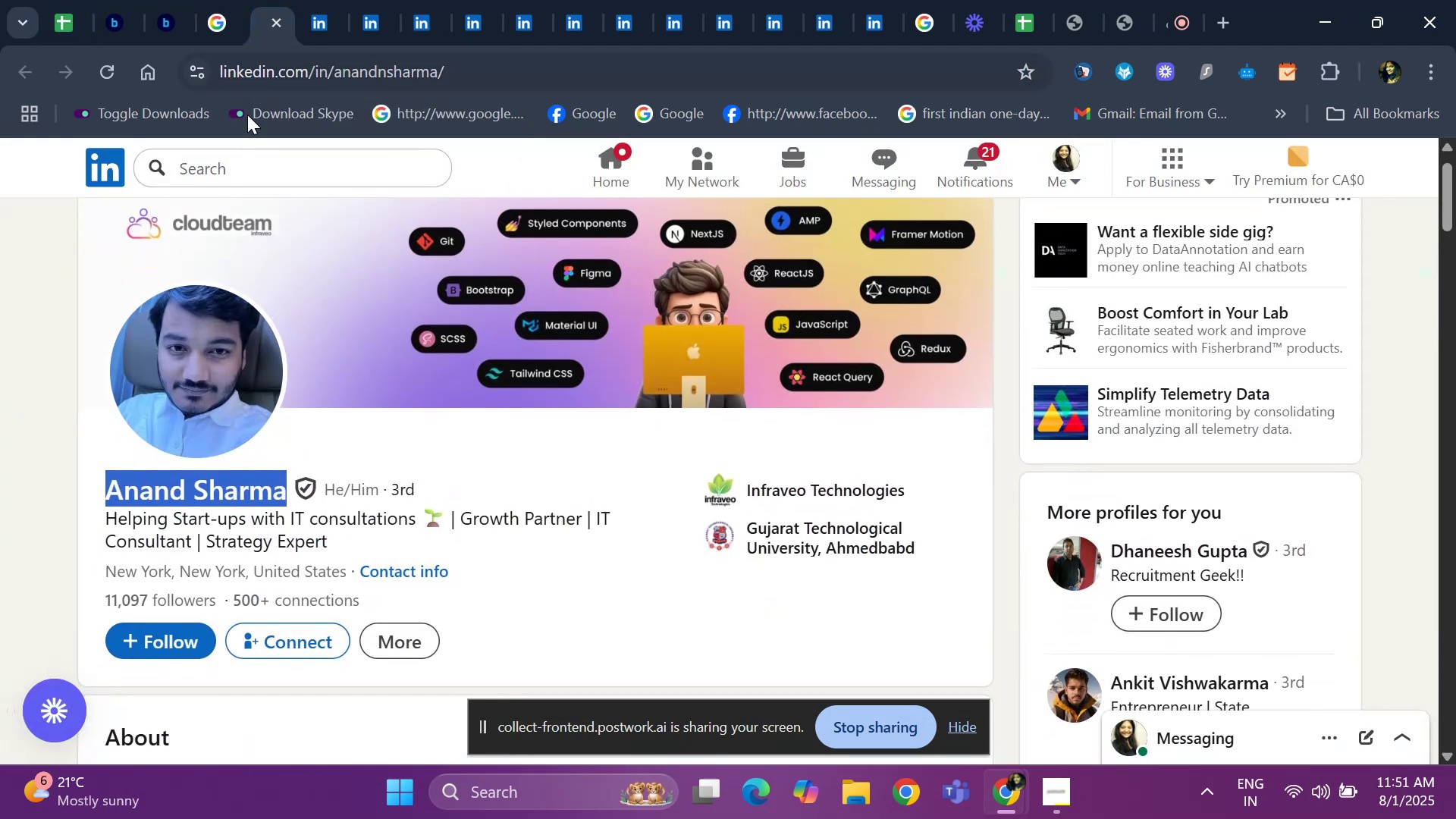 
key(ArrowDown)
 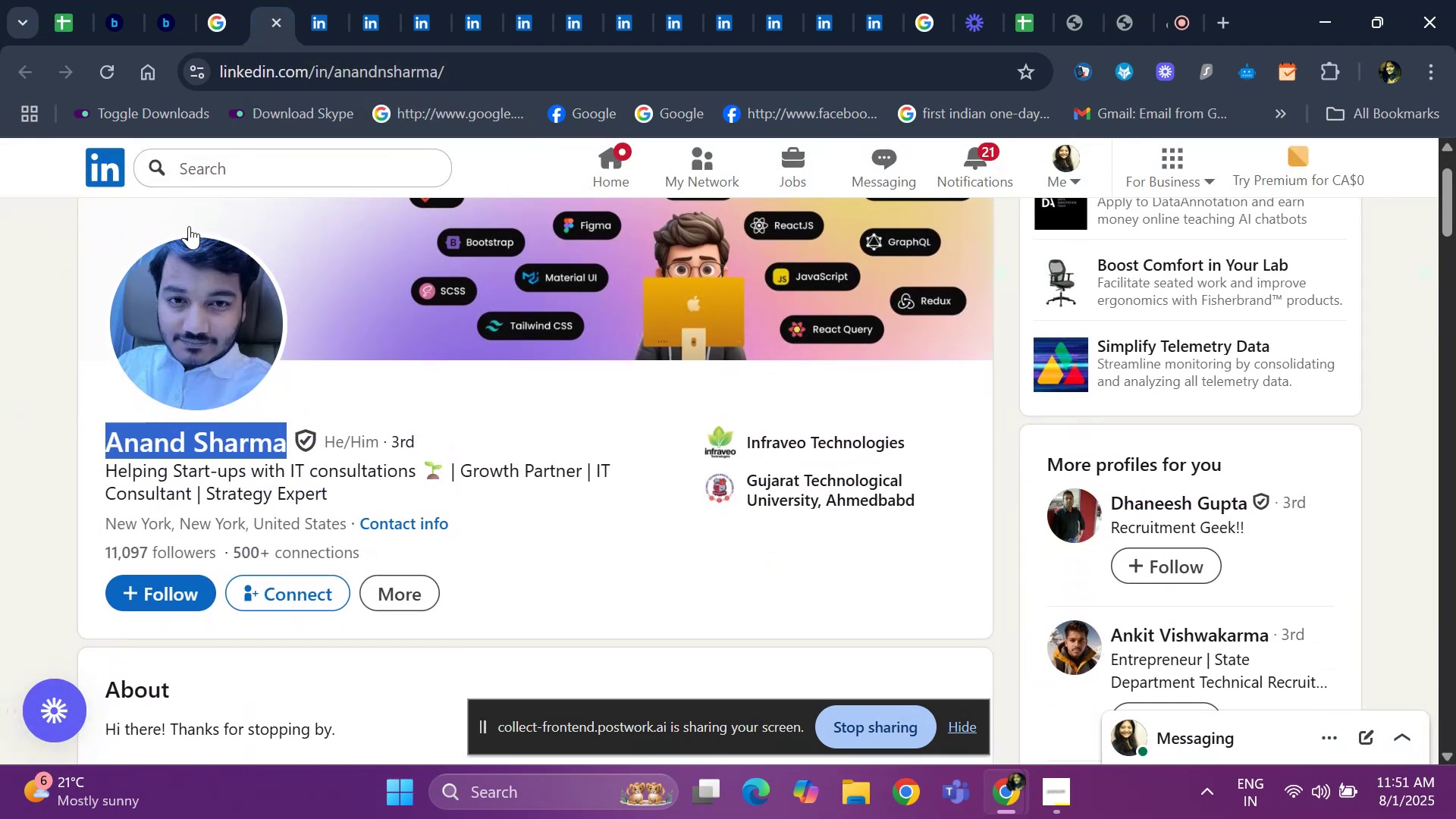 
key(ArrowDown)
 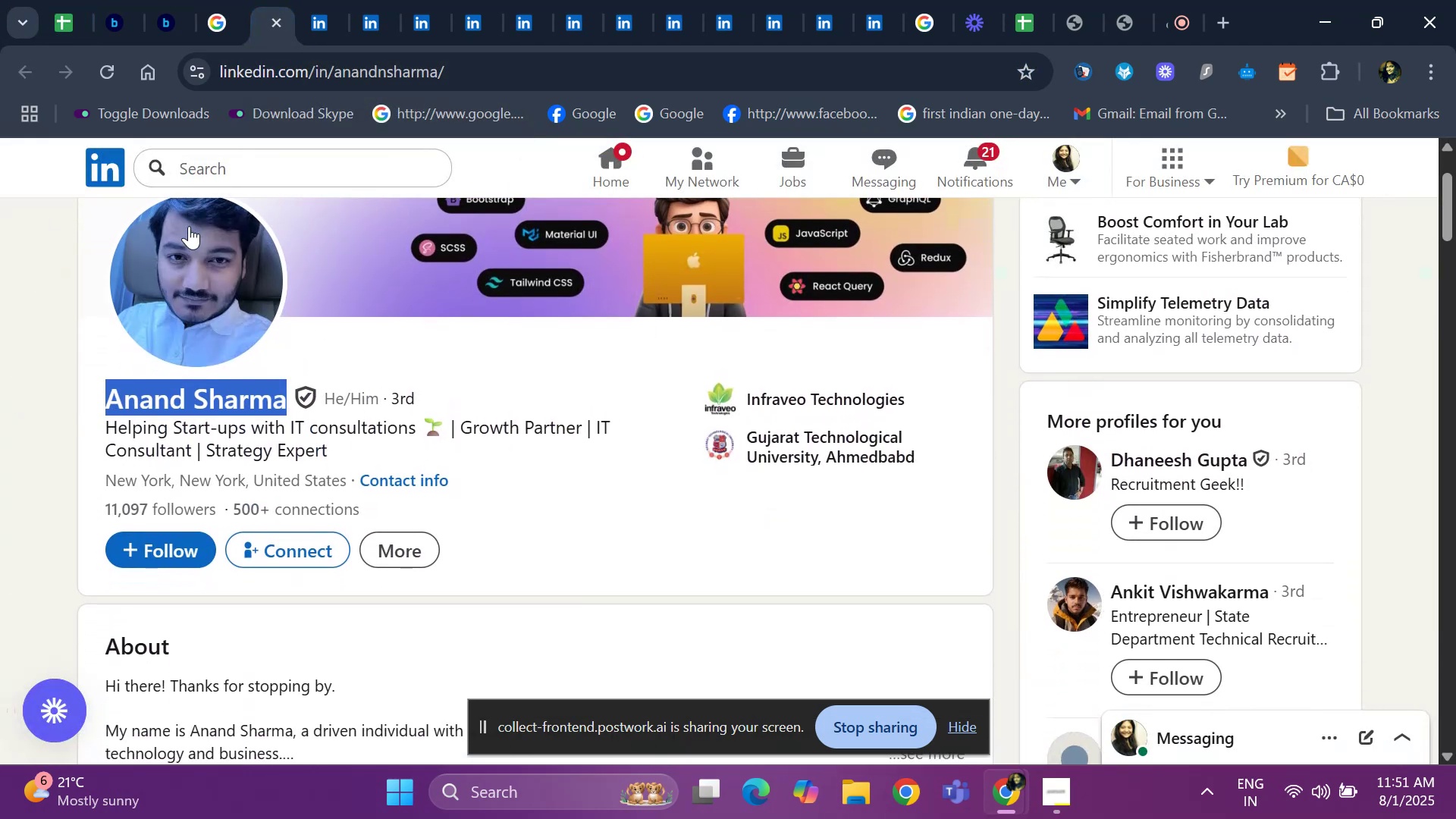 
key(ArrowDown)
 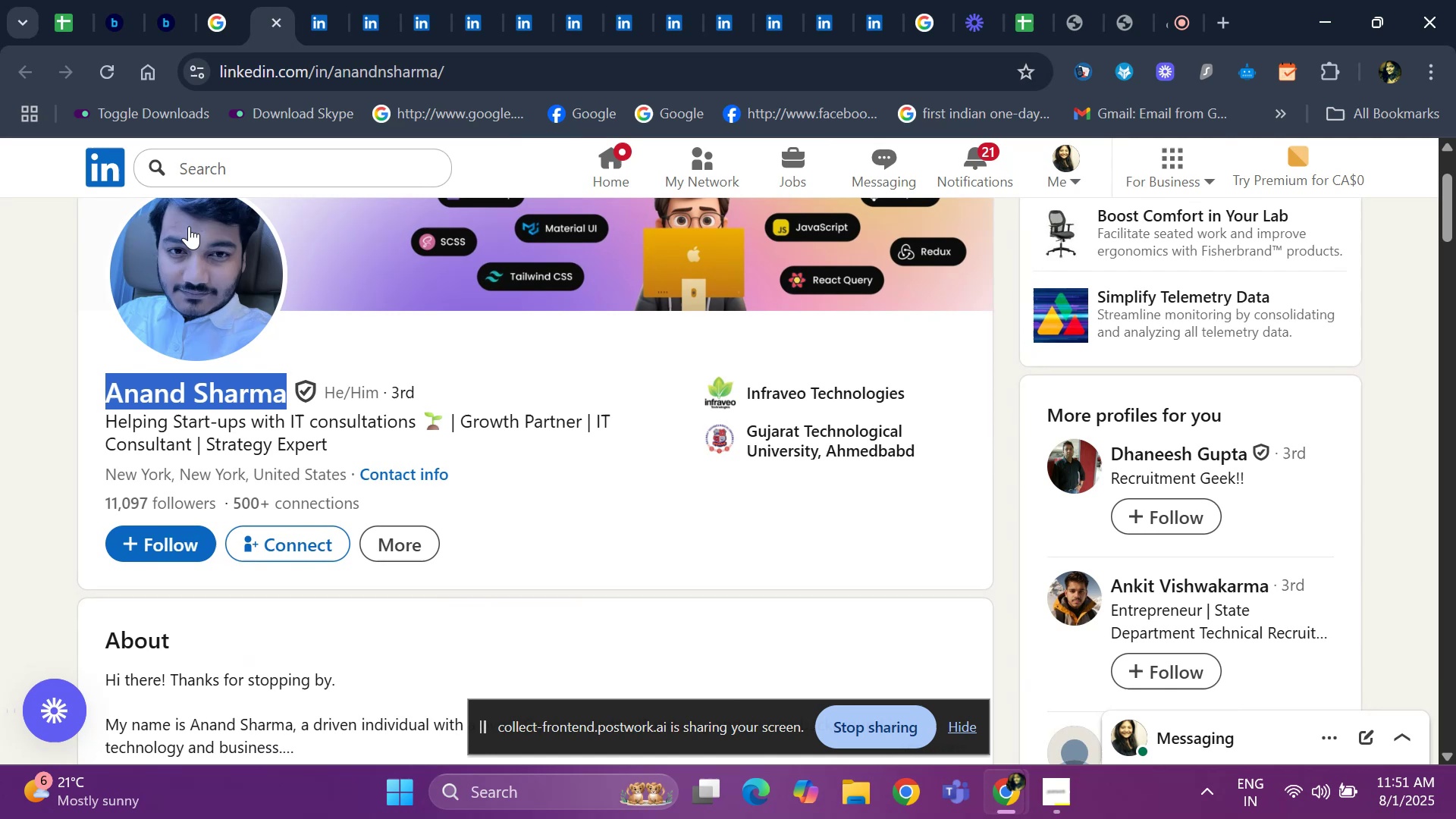 
key(ArrowDown)
 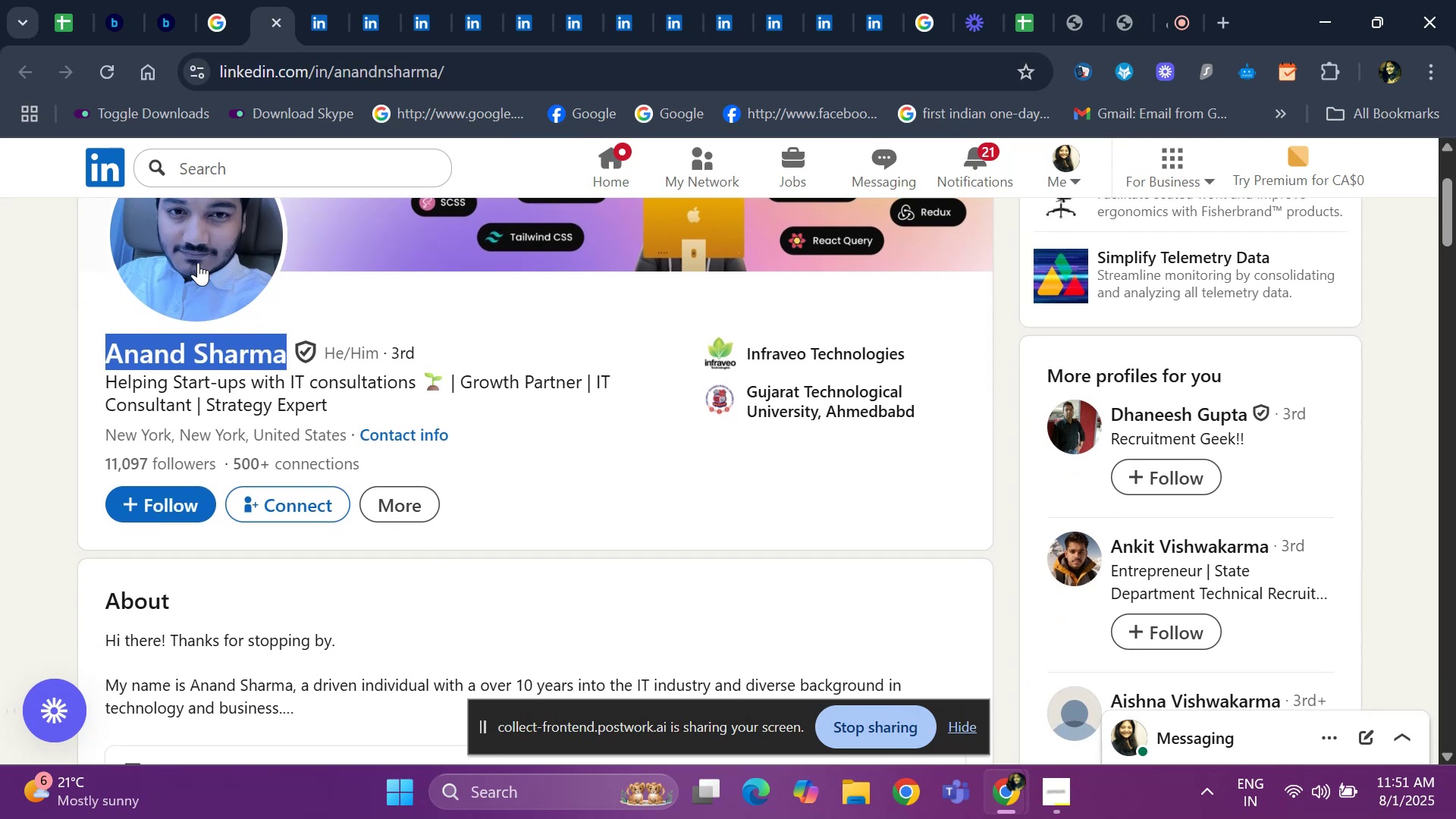 
key(ArrowDown)
 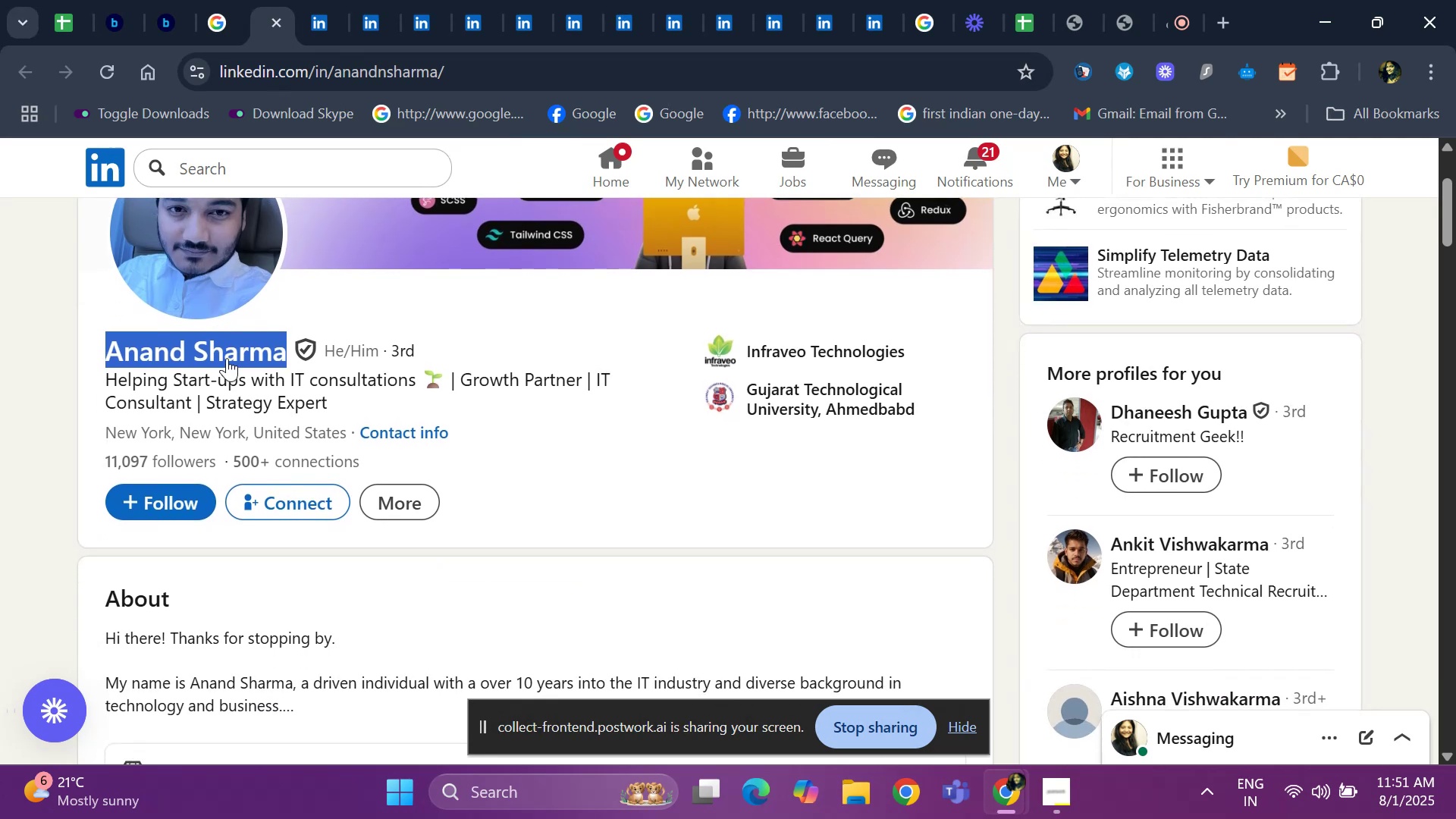 
key(ArrowDown)
 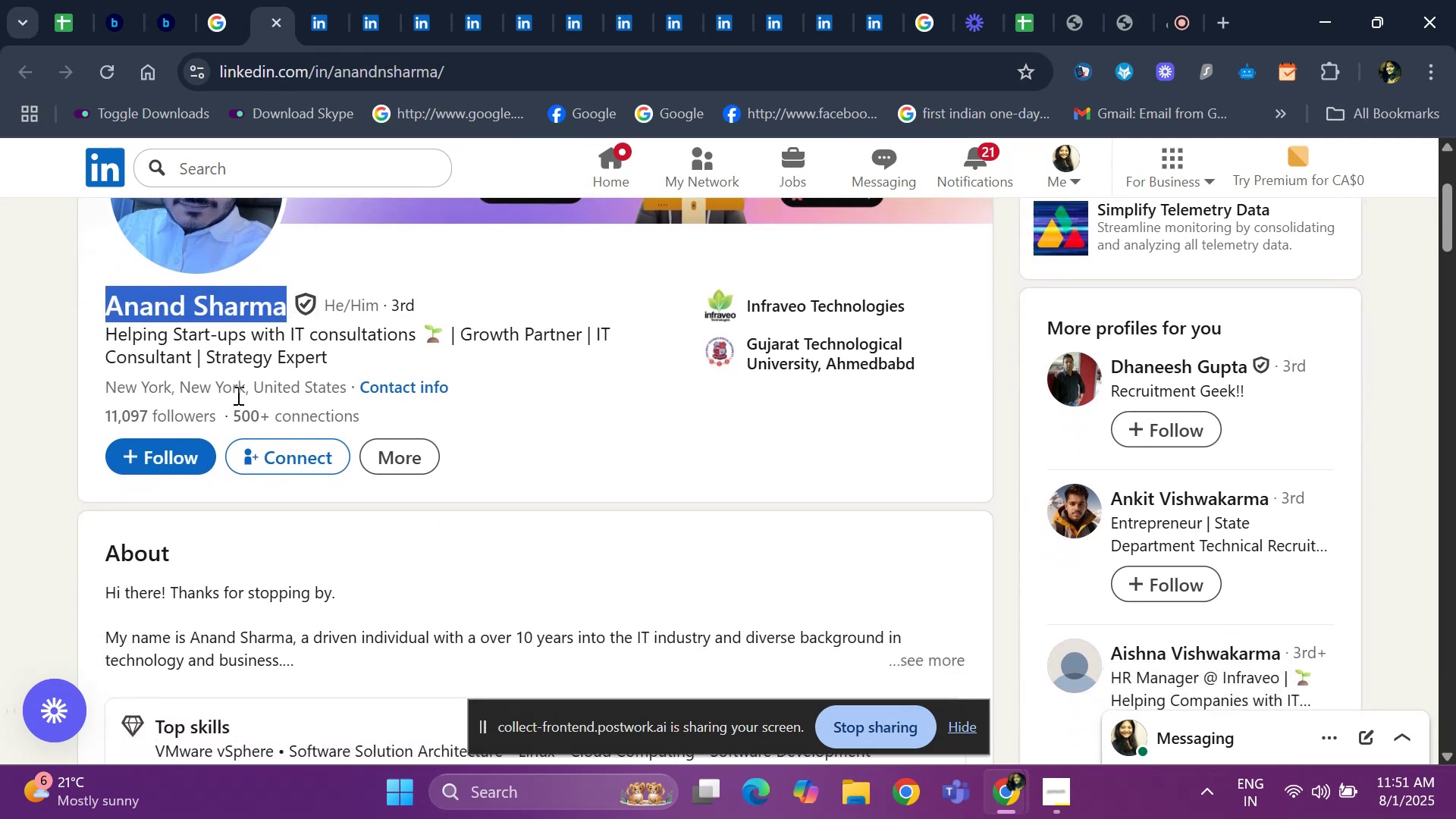 
key(ArrowDown)
 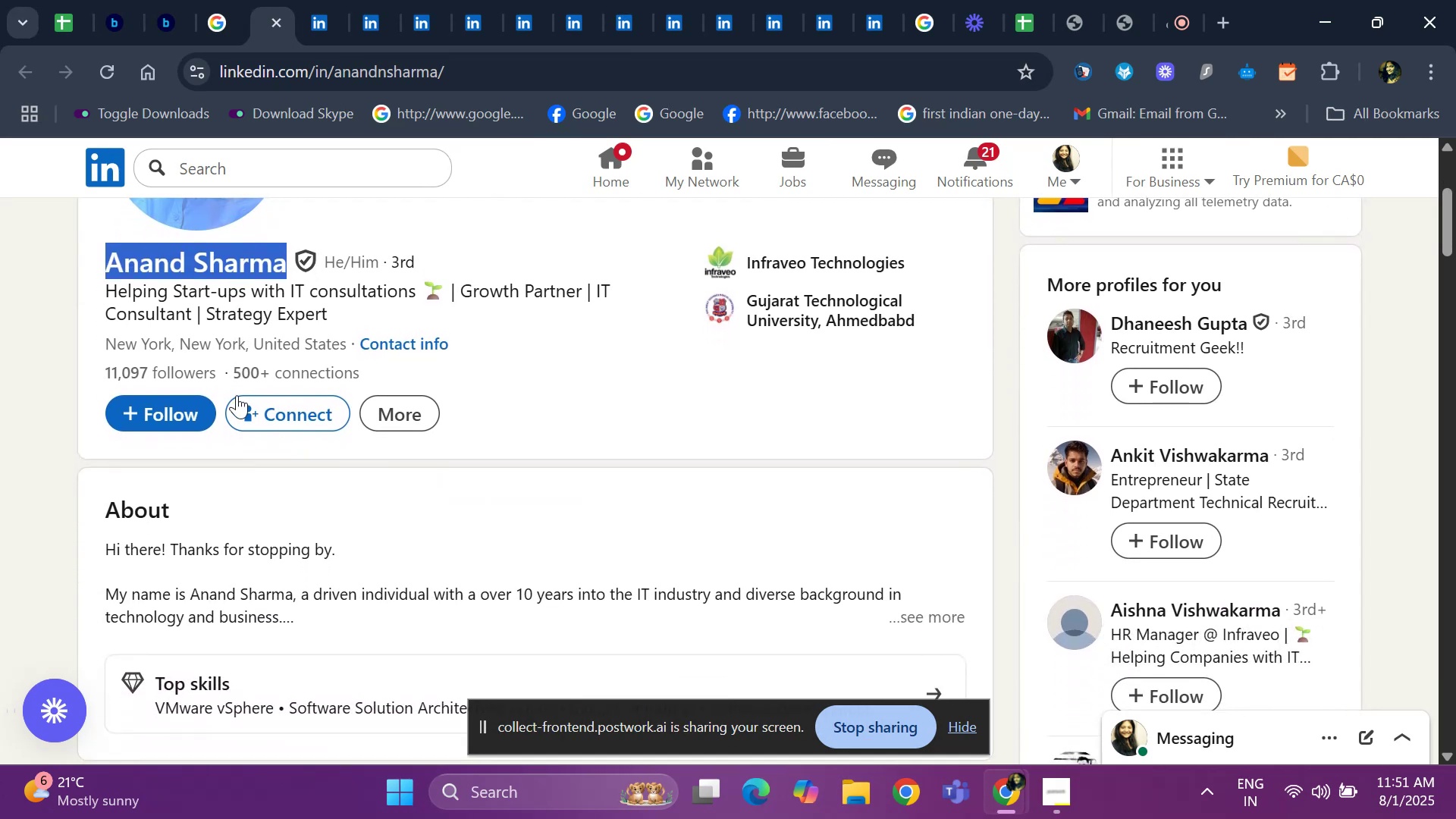 
key(ArrowDown)
 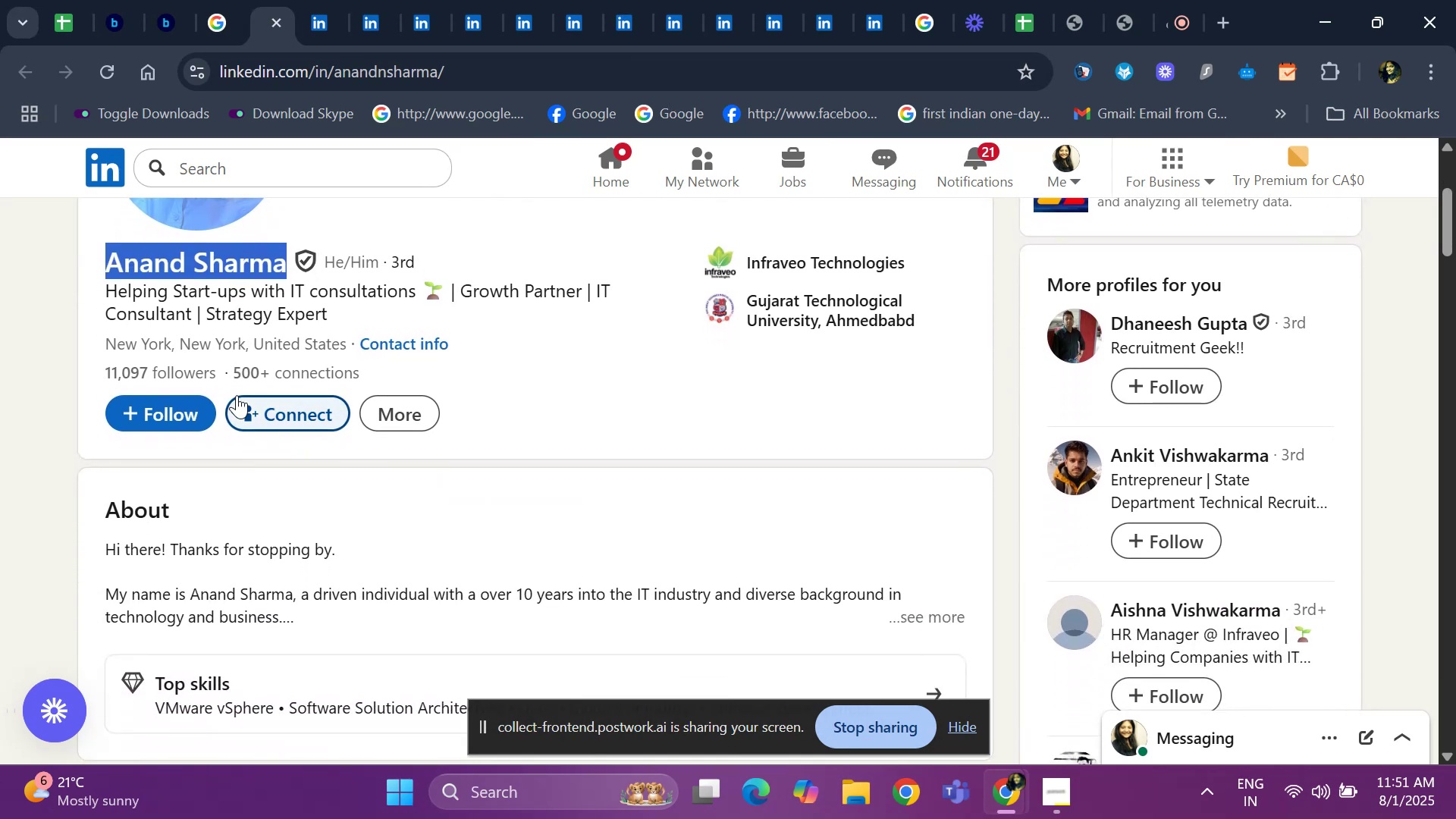 
key(ArrowDown)
 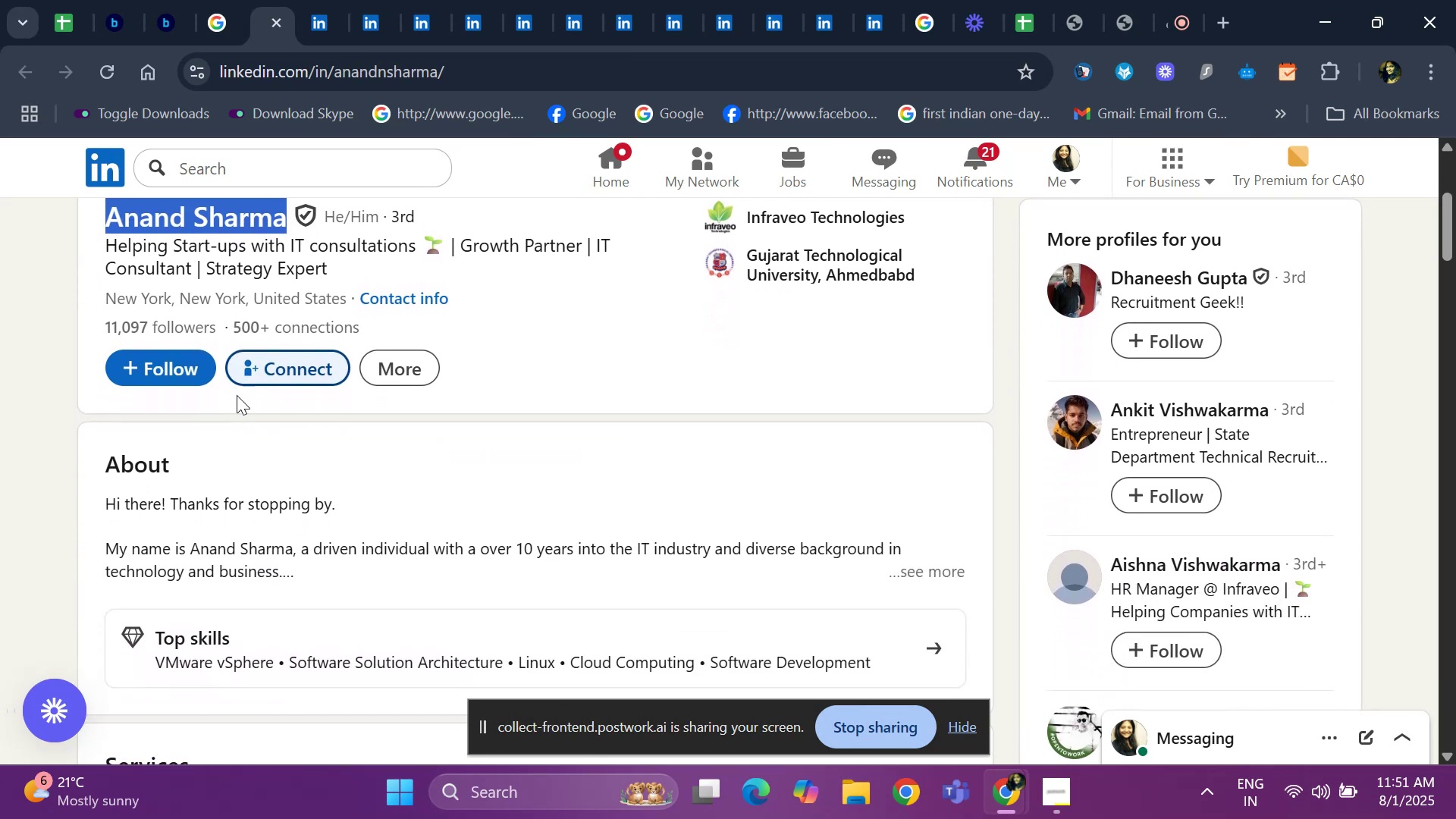 
key(ArrowDown)
 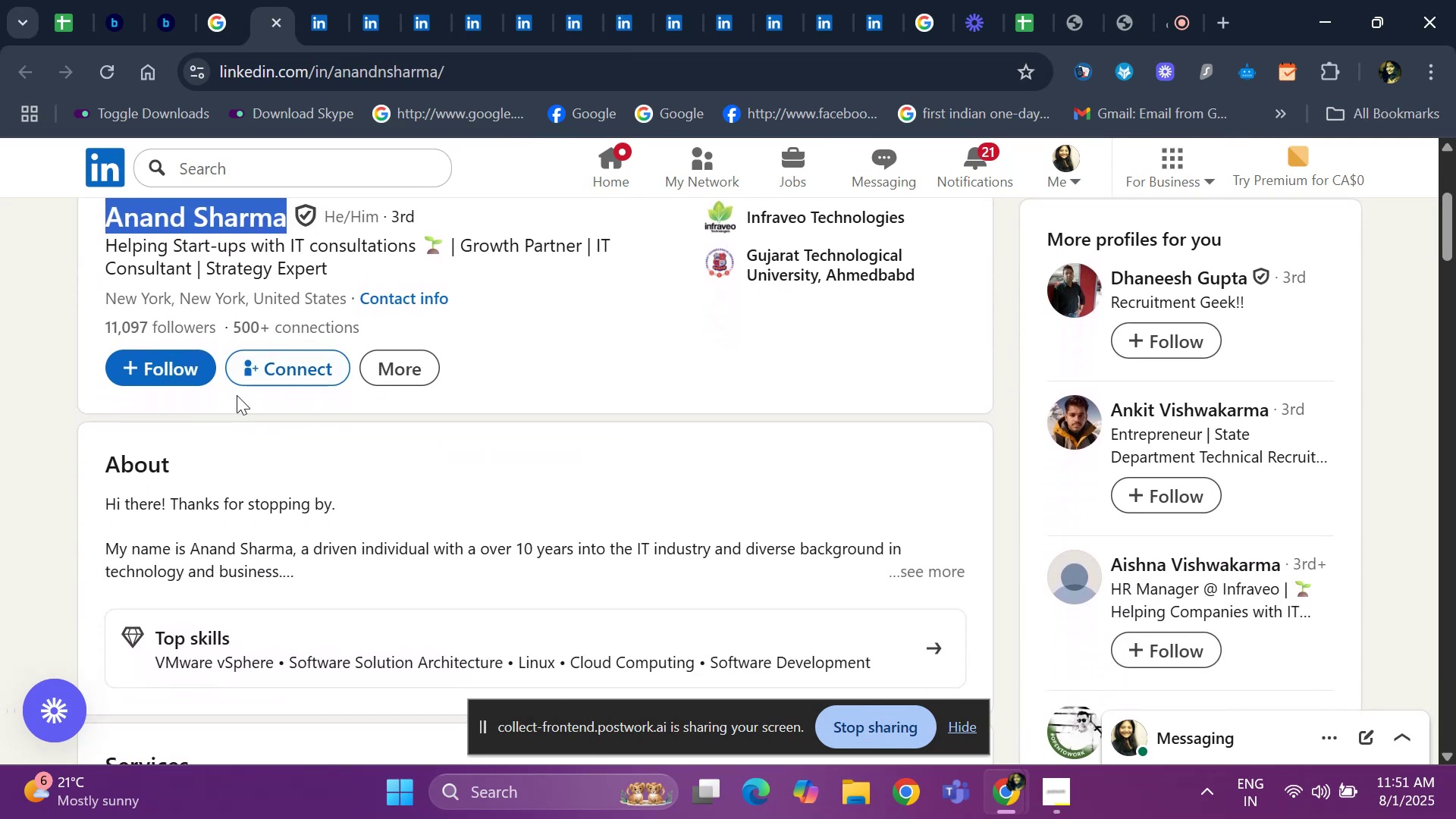 
key(ArrowDown)
 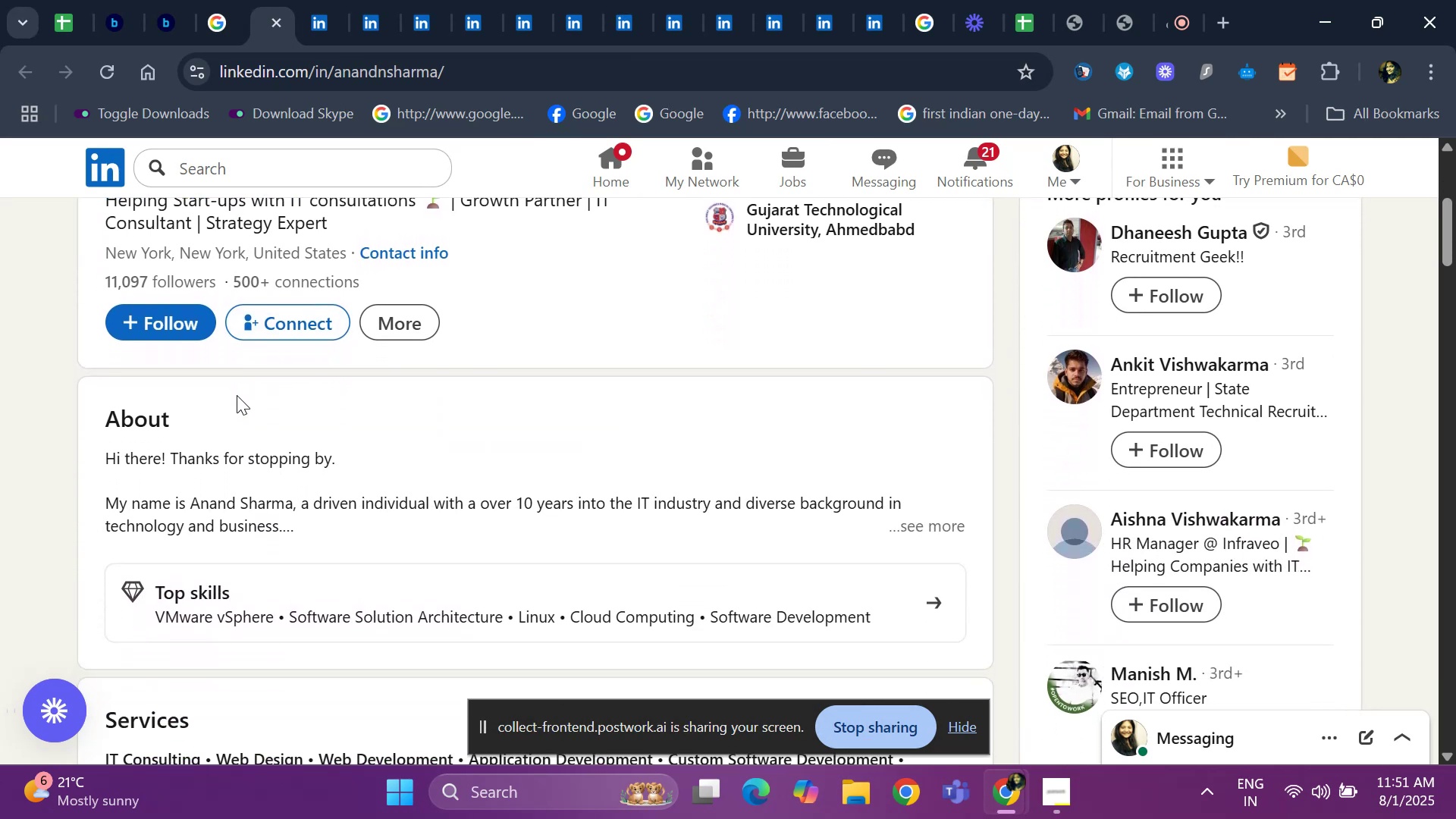 
key(ArrowDown)
 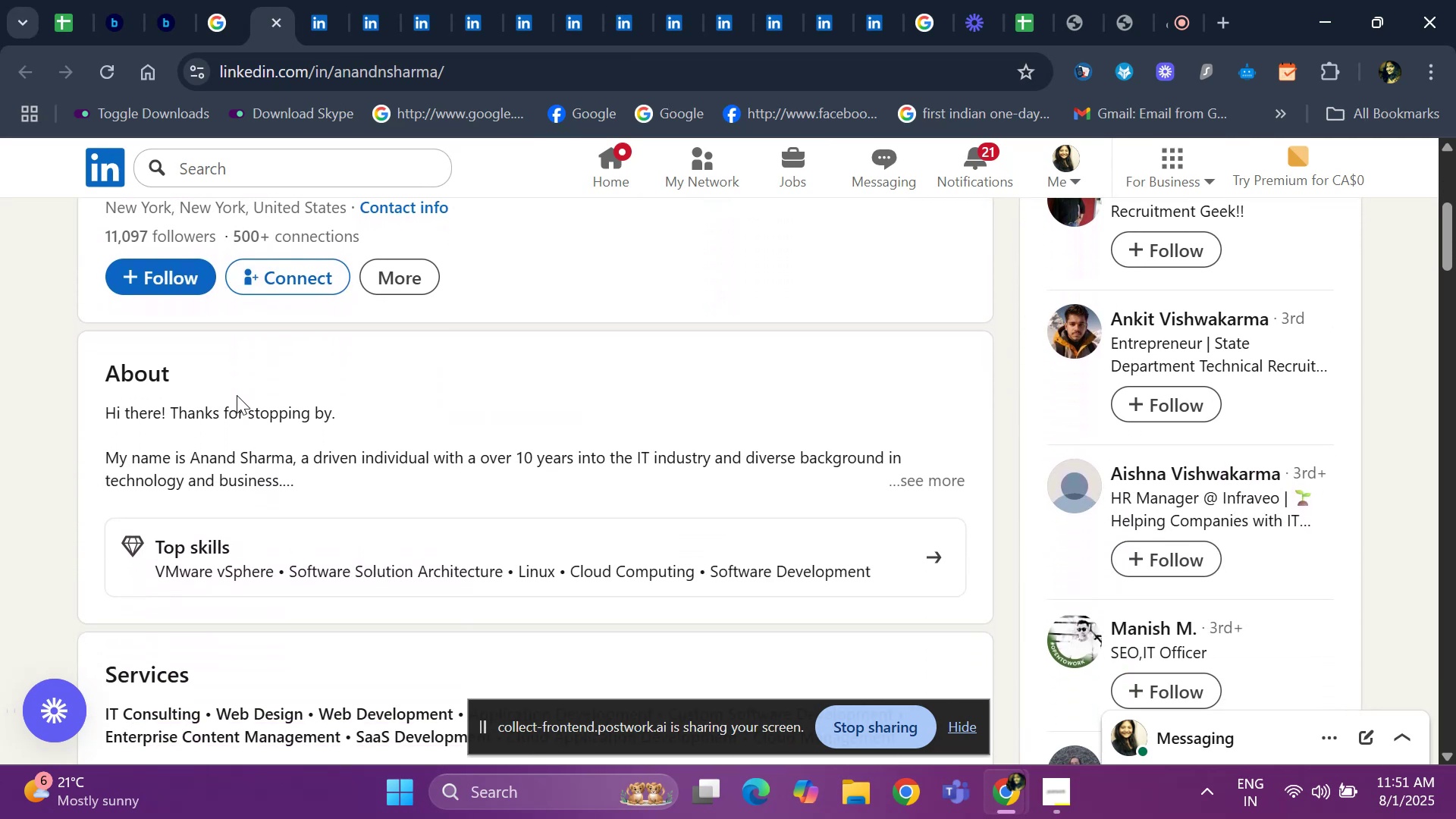 
key(ArrowDown)
 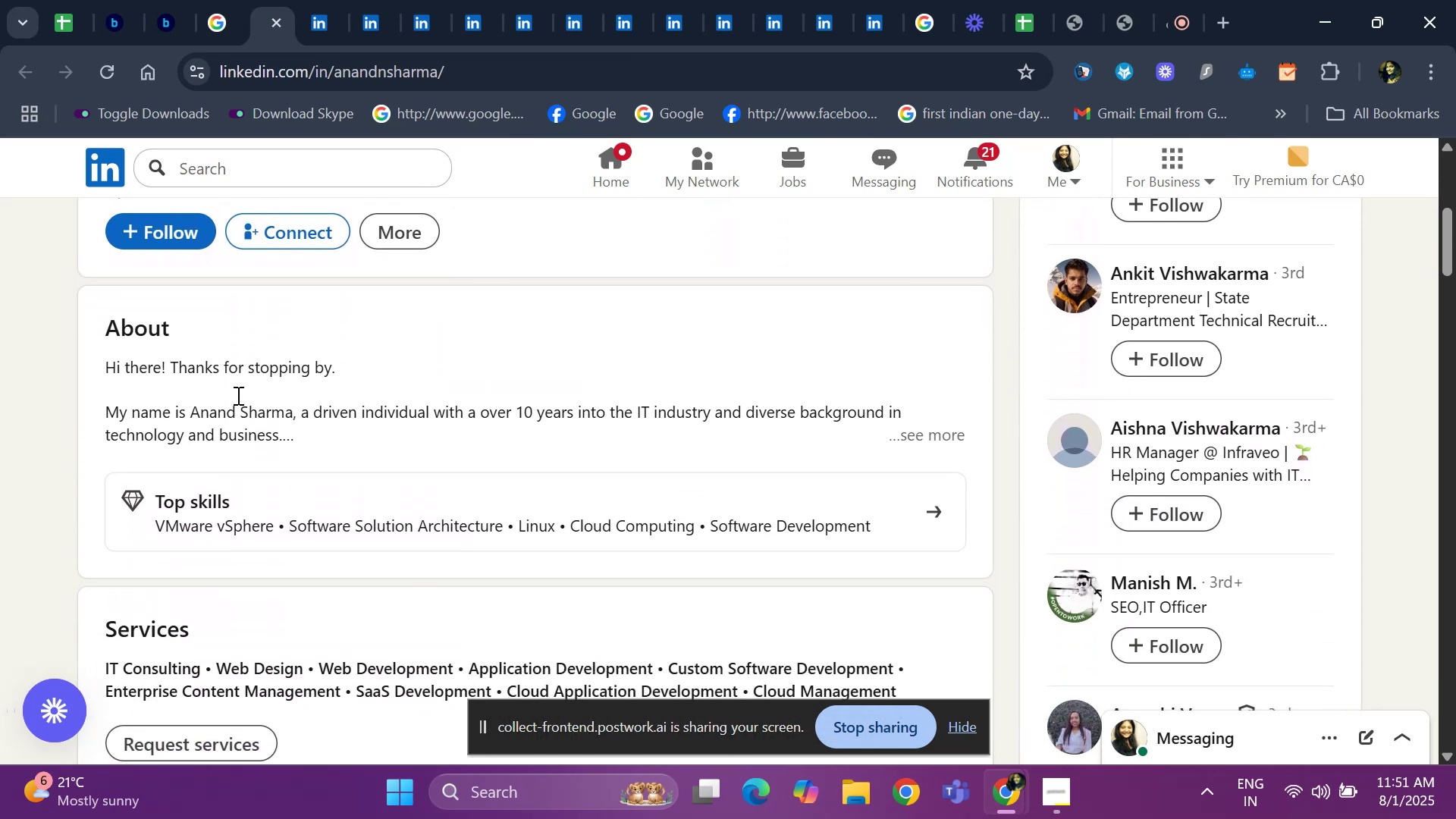 
key(ArrowDown)
 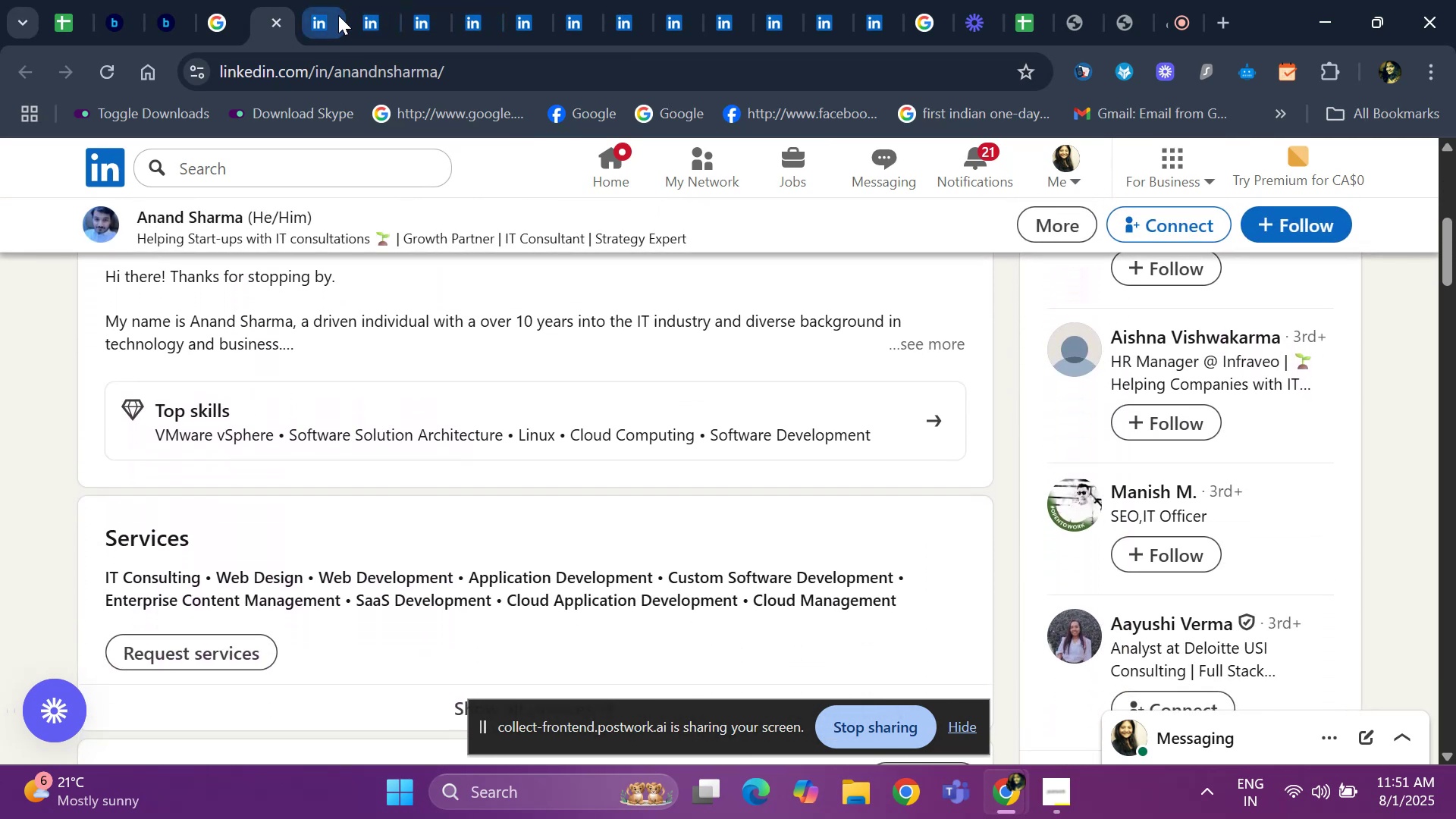 
left_click([338, 15])
 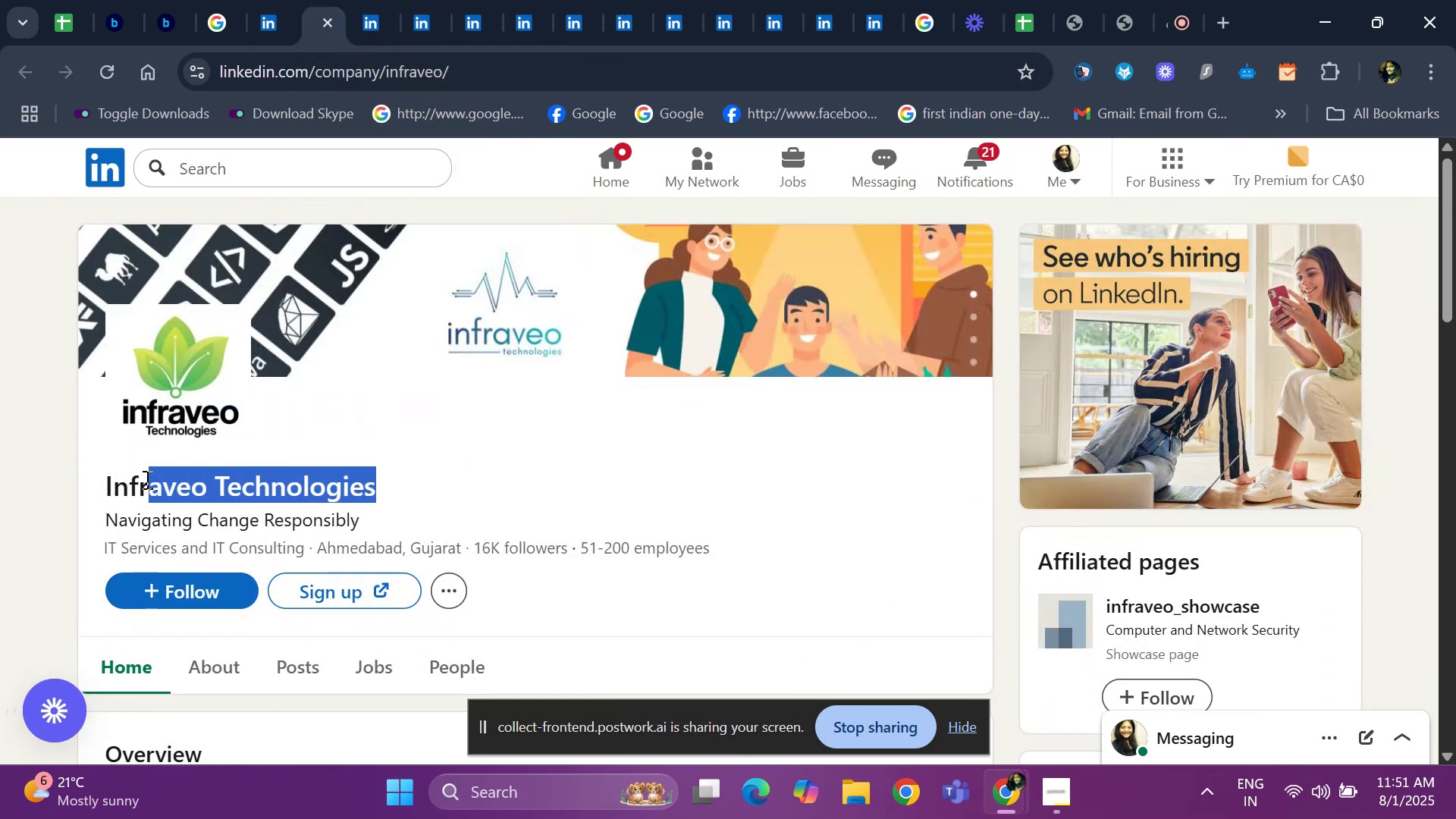 
key(Control+ControlLeft)
 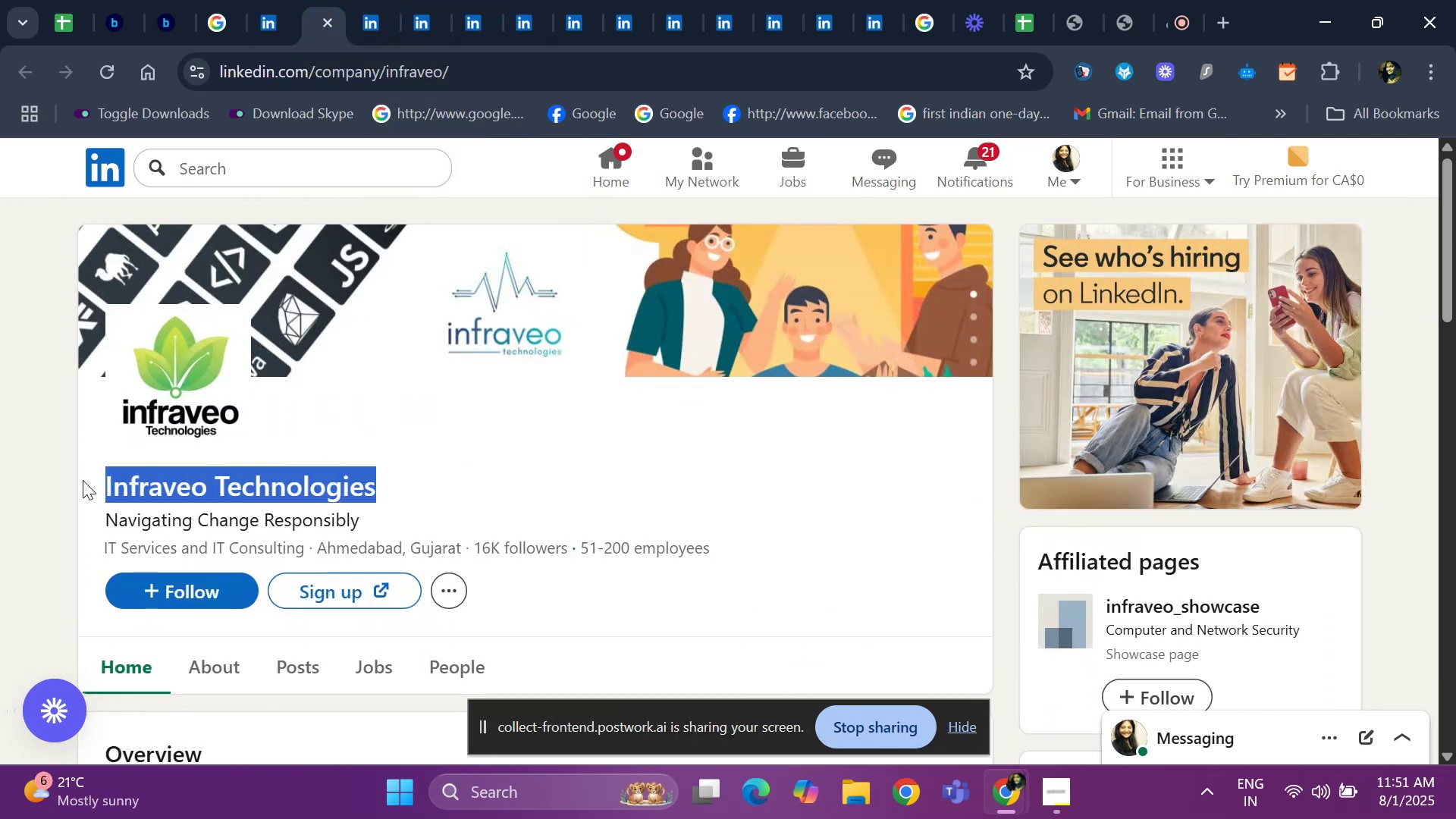 
key(Control+C)
 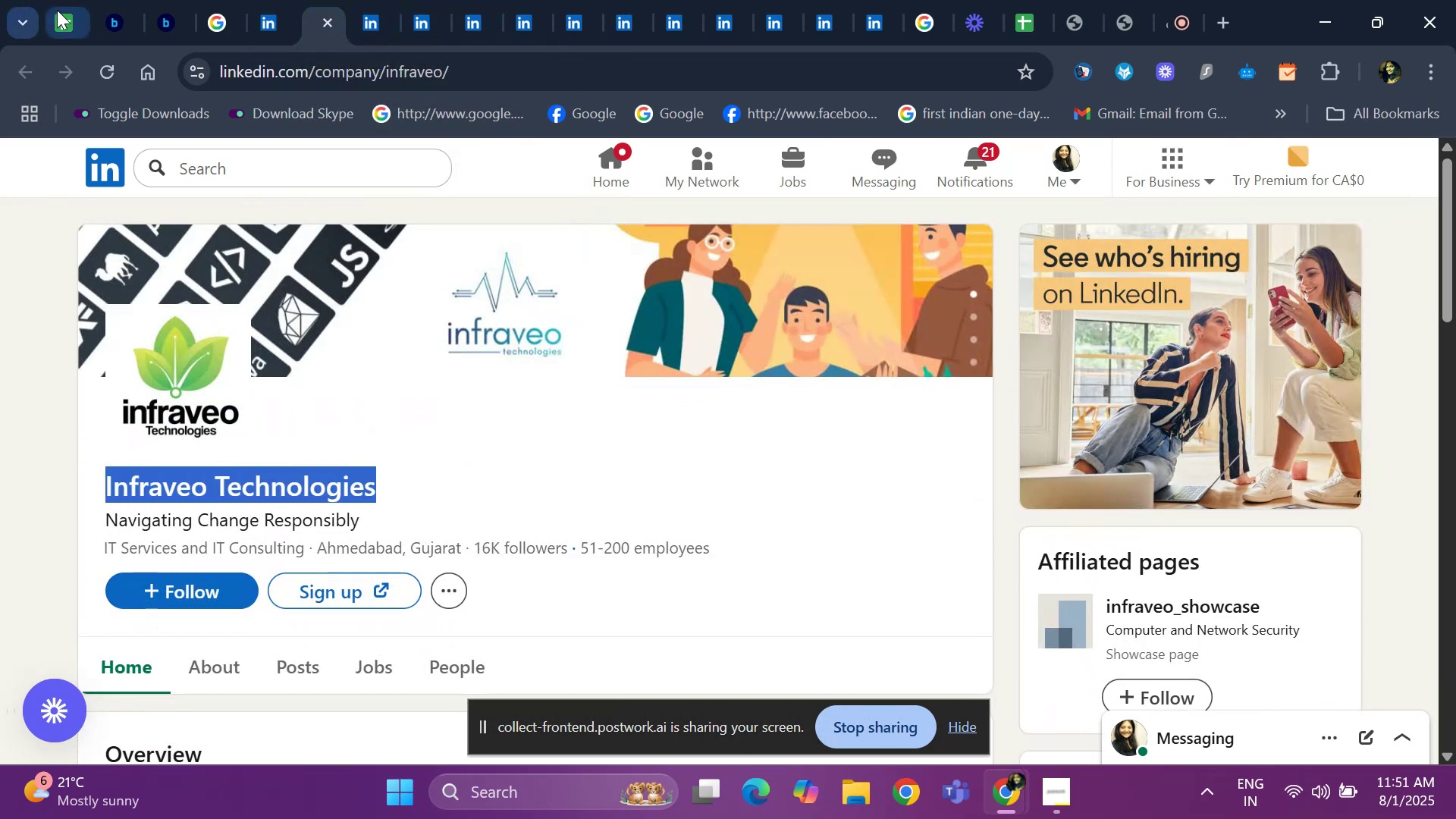 
left_click([58, 11])
 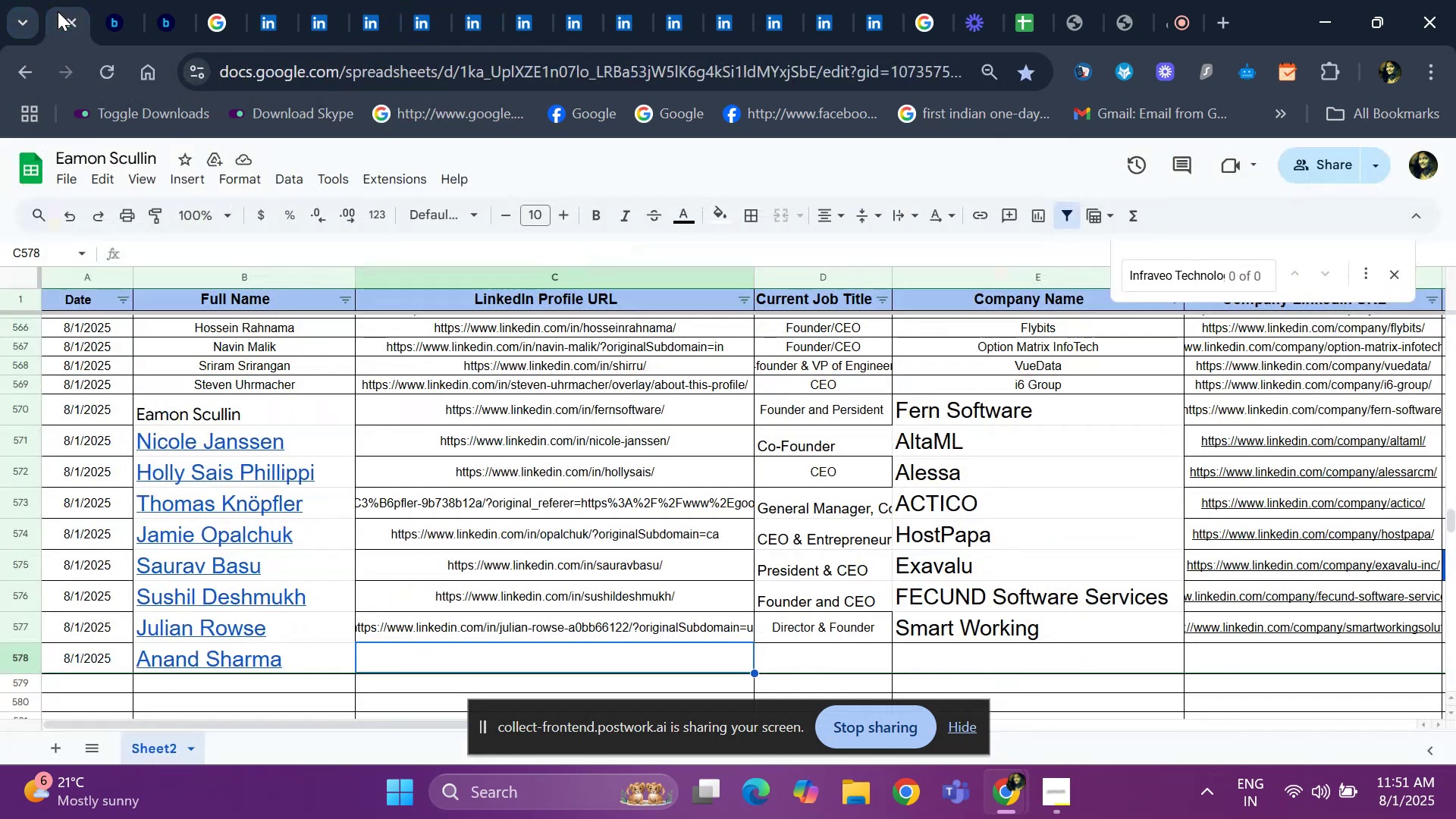 
key(ArrowRight)
 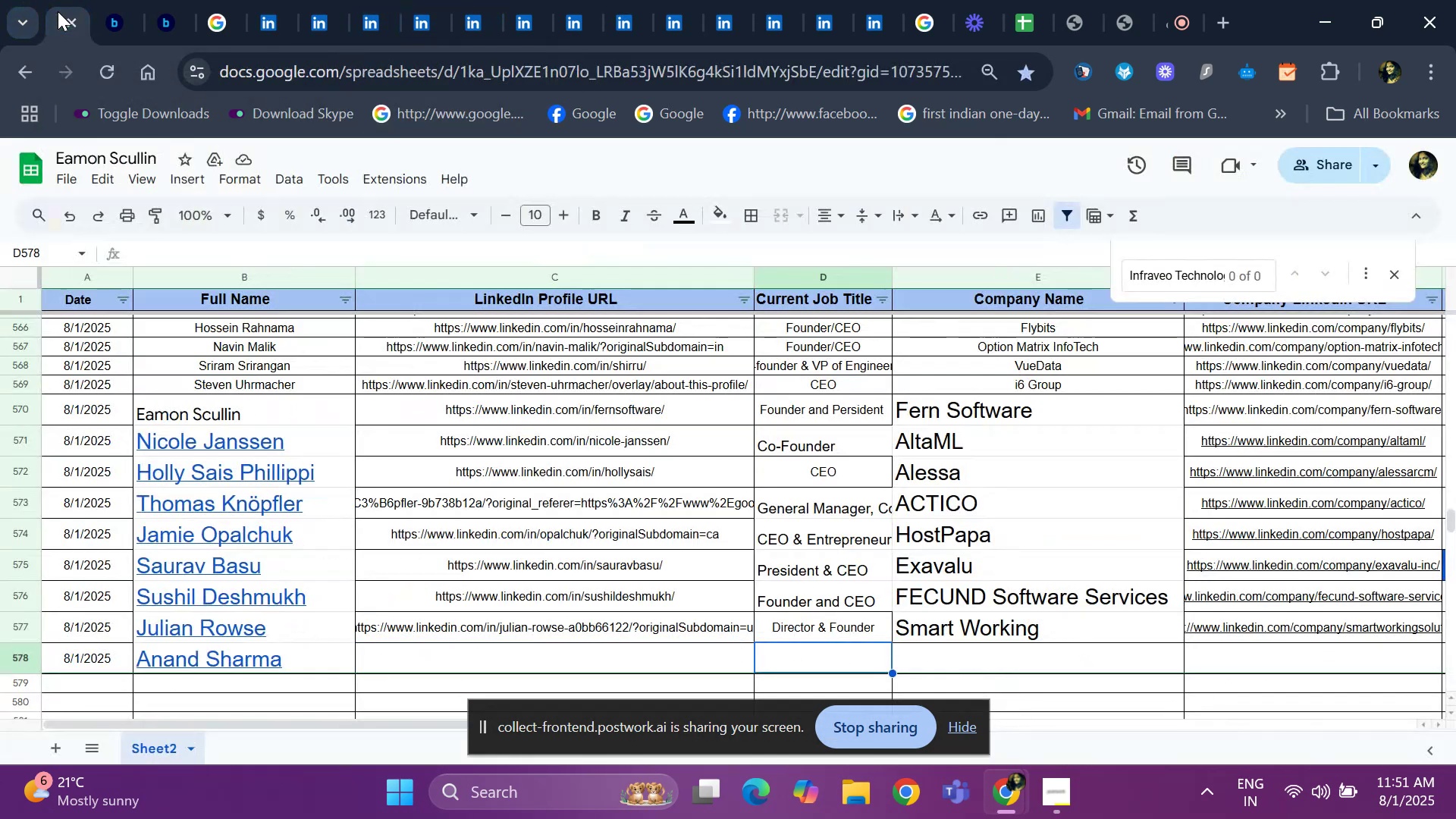 
key(ArrowRight)
 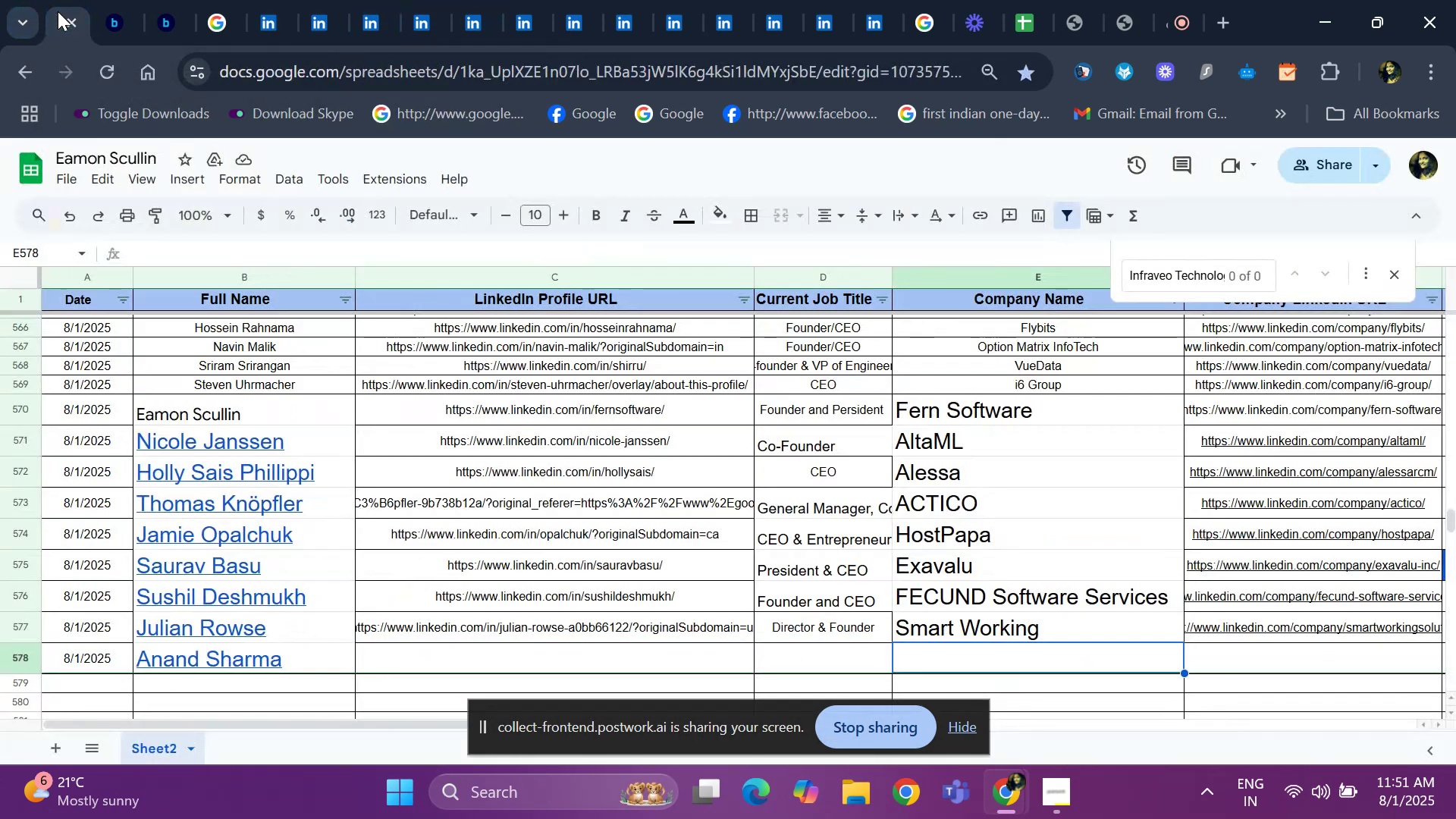 
key(Control+ControlLeft)
 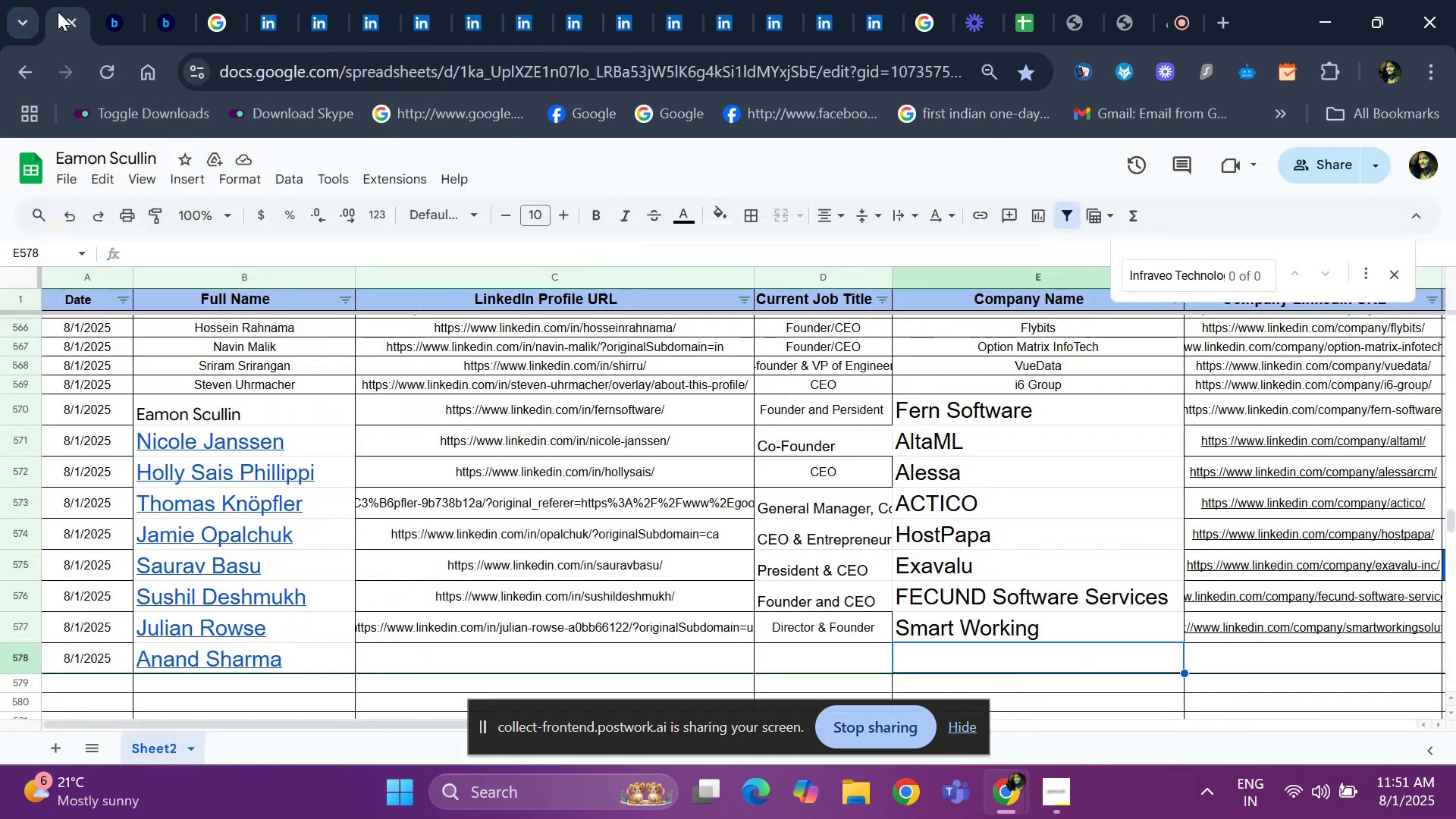 
key(Control+V)
 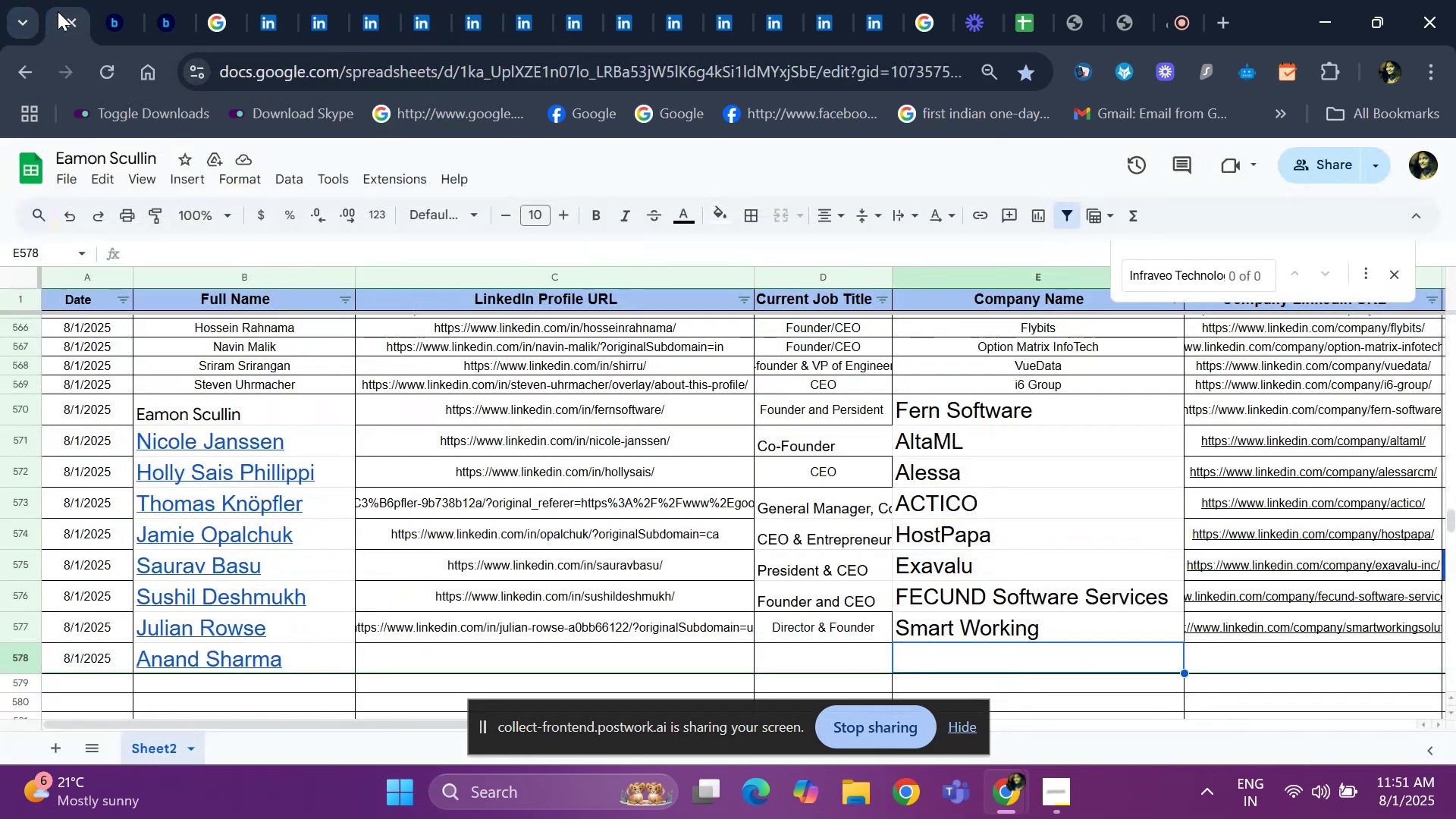 
key(ArrowLeft)
 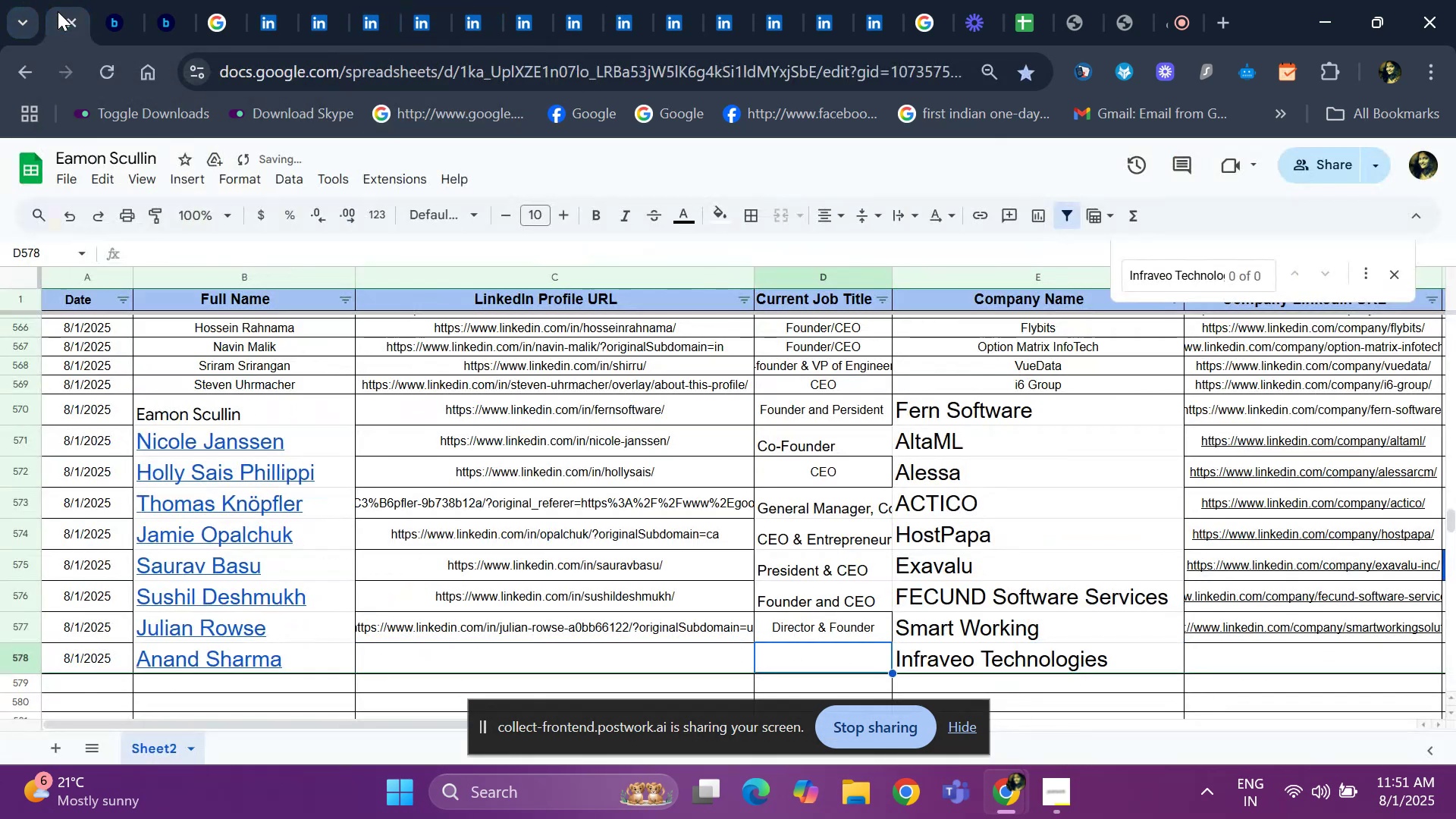 
key(ArrowLeft)
 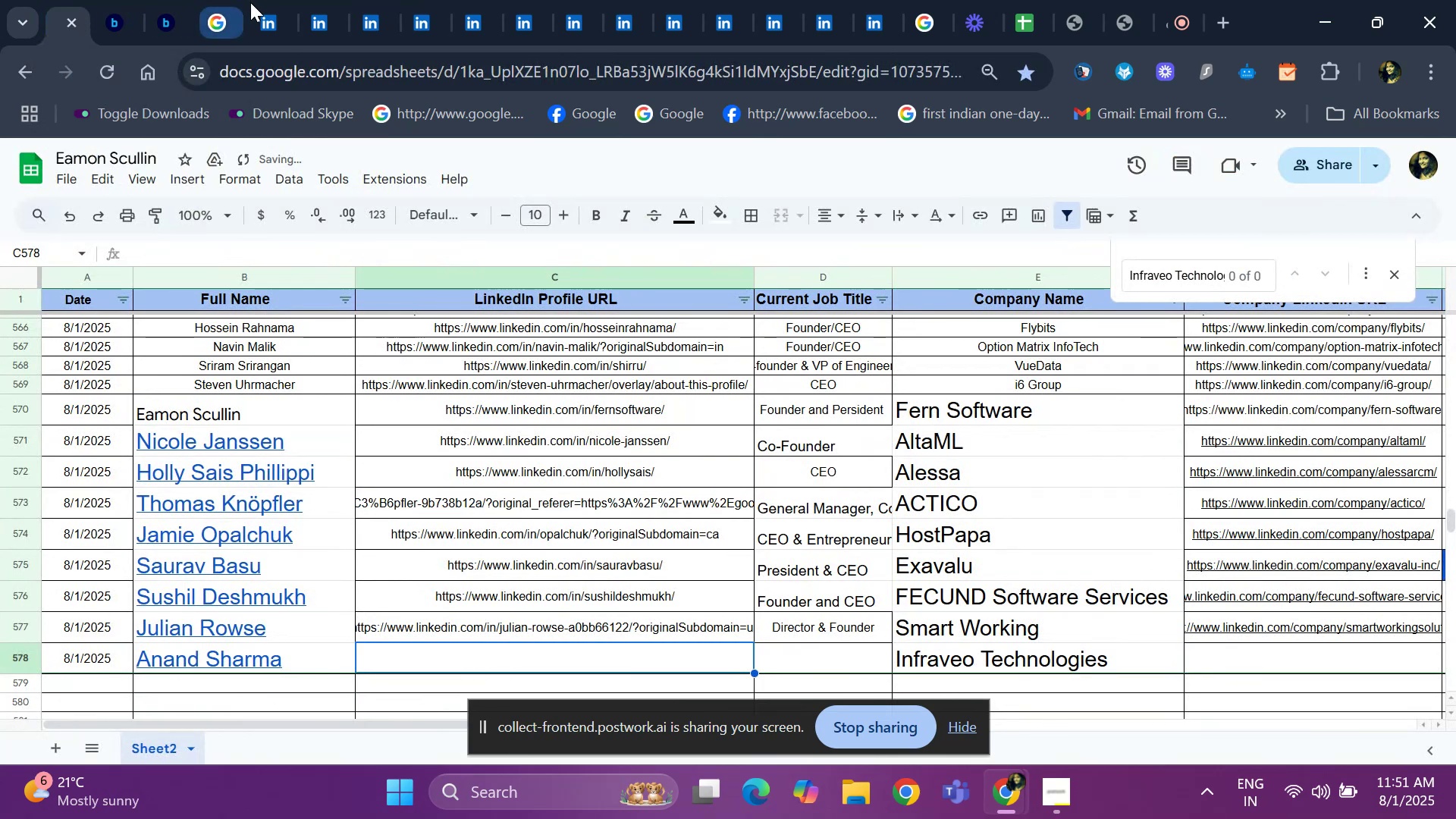 
left_click([259, 7])
 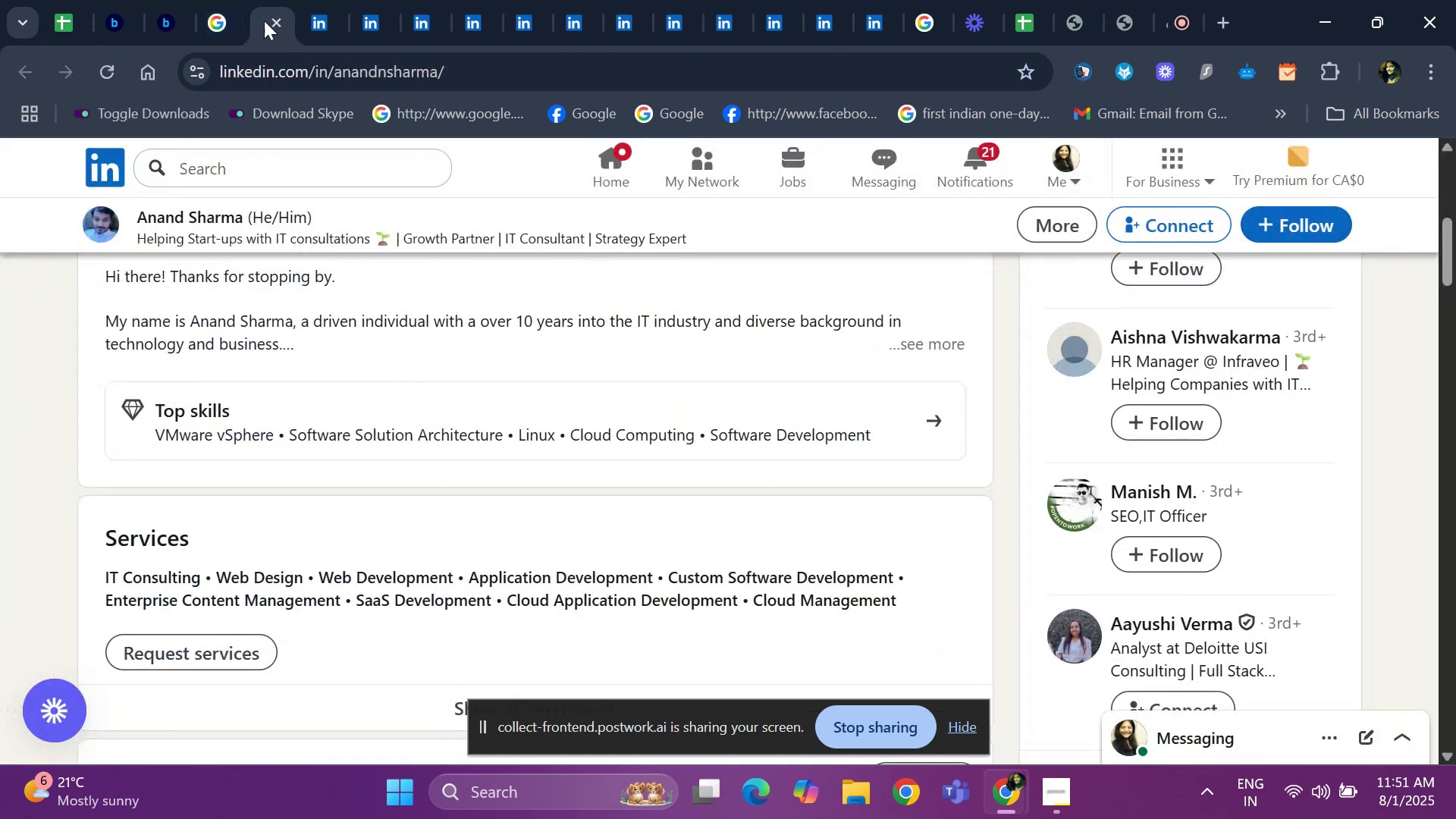 
key(ArrowUp)
 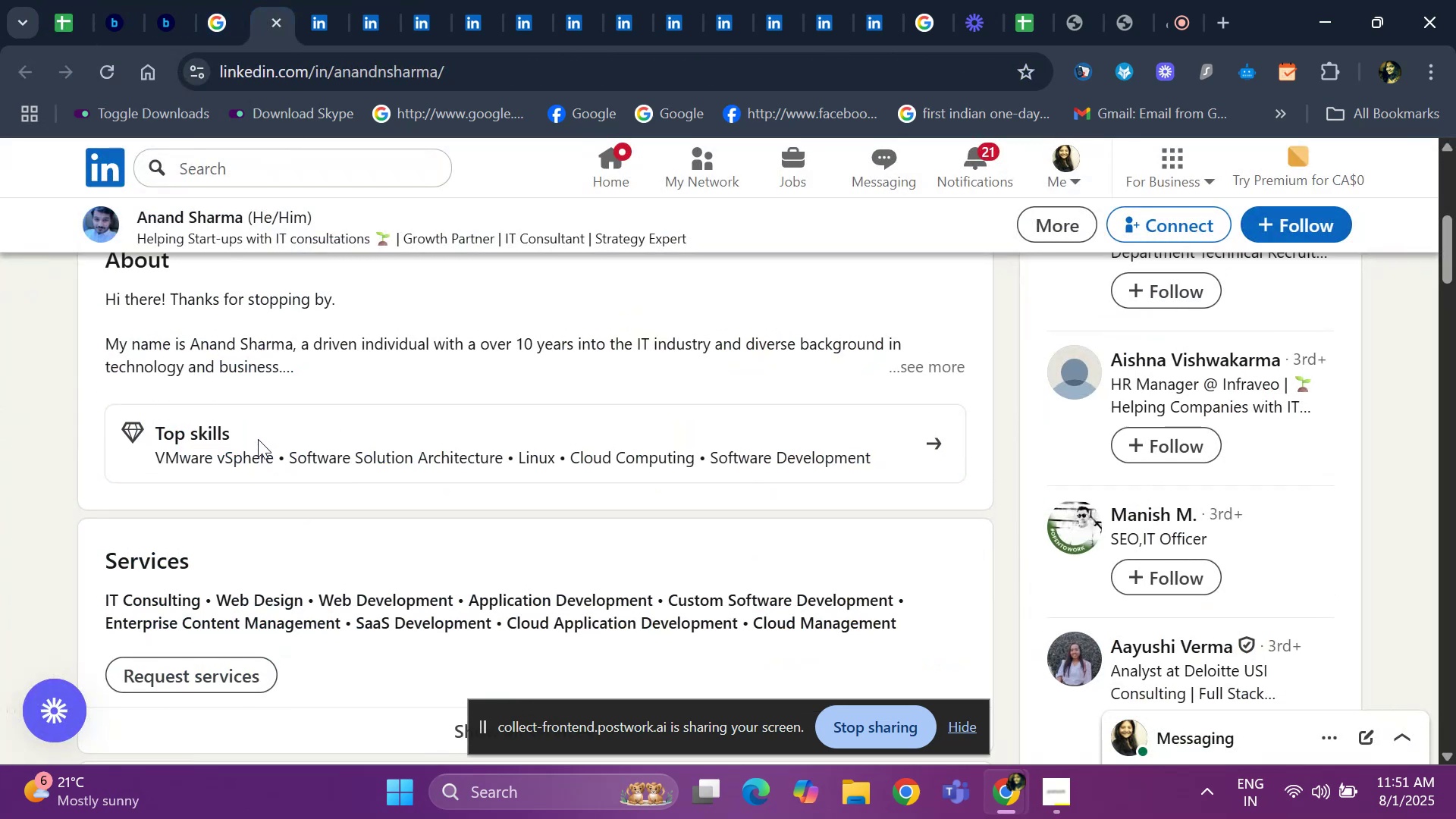 
key(ArrowUp)
 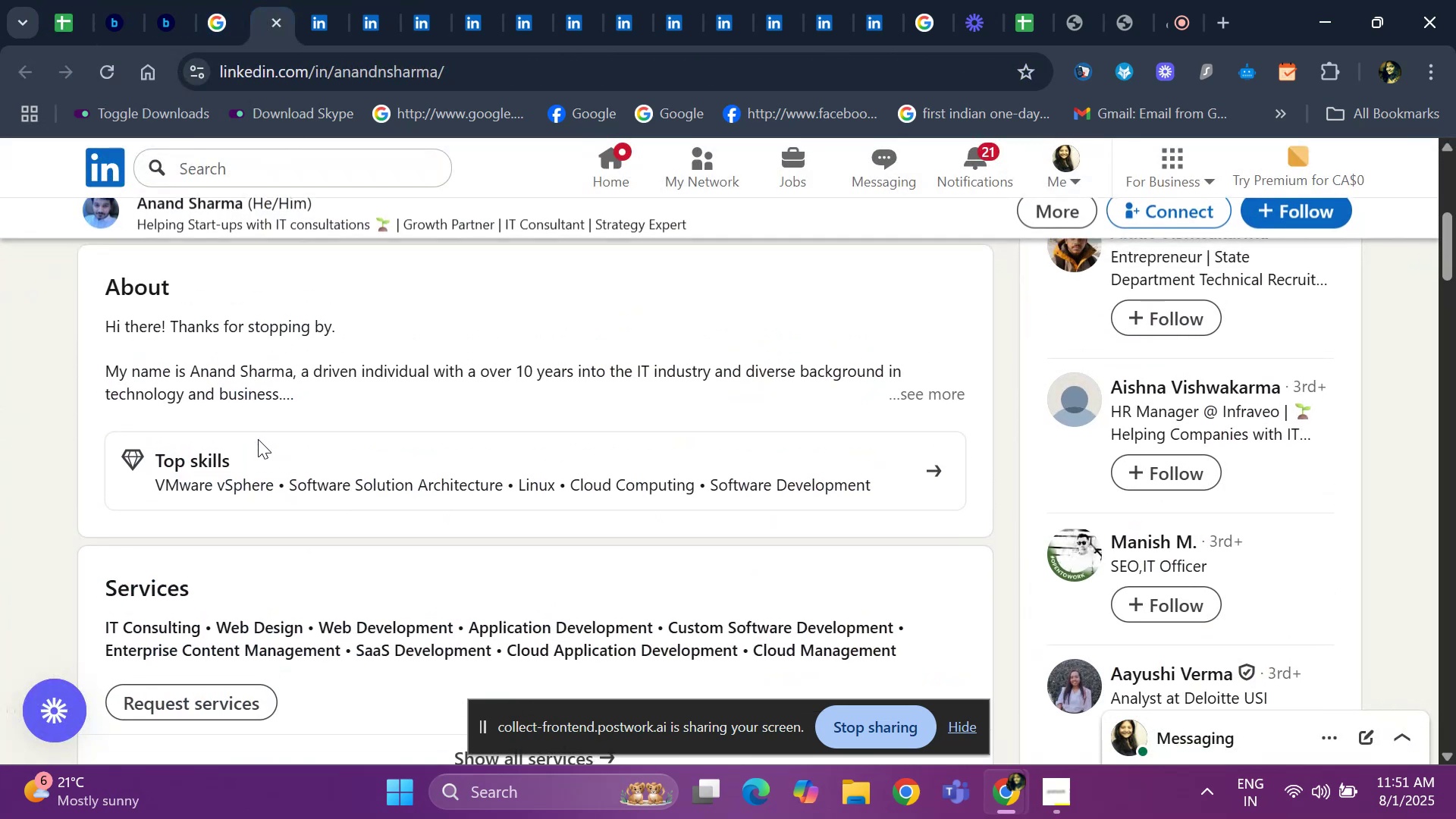 
key(ArrowUp)
 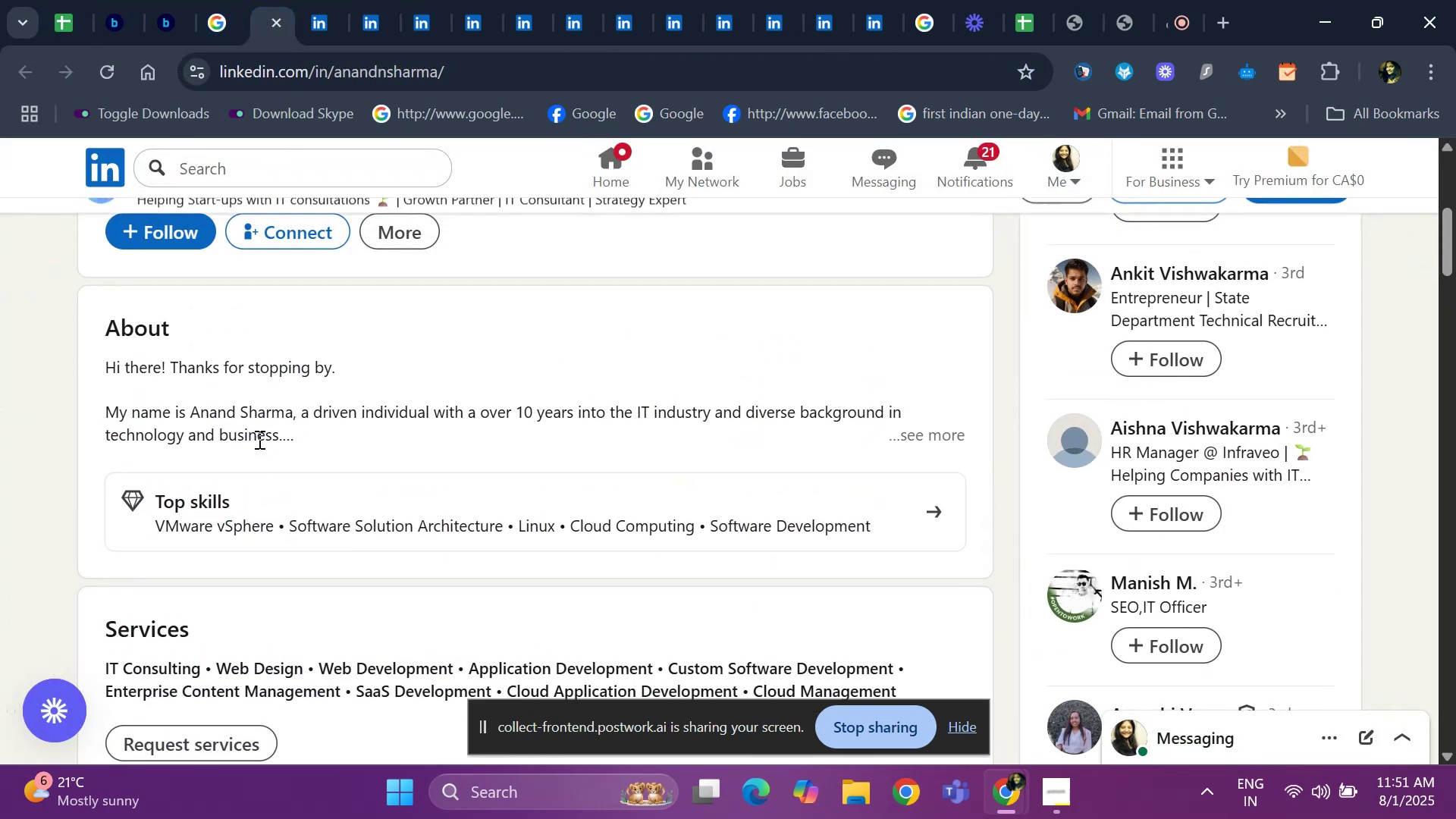 
key(ArrowUp)
 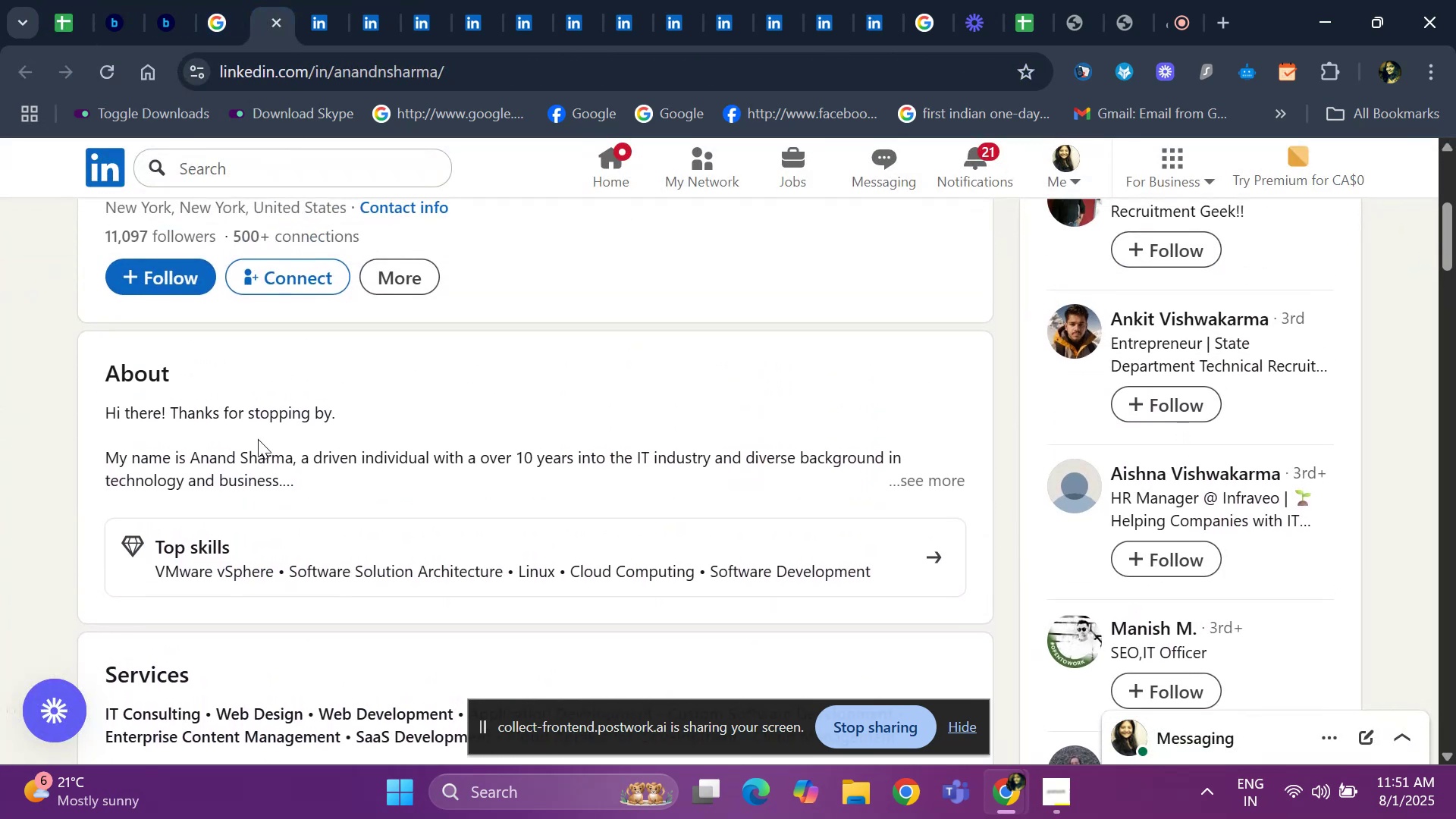 
key(ArrowUp)
 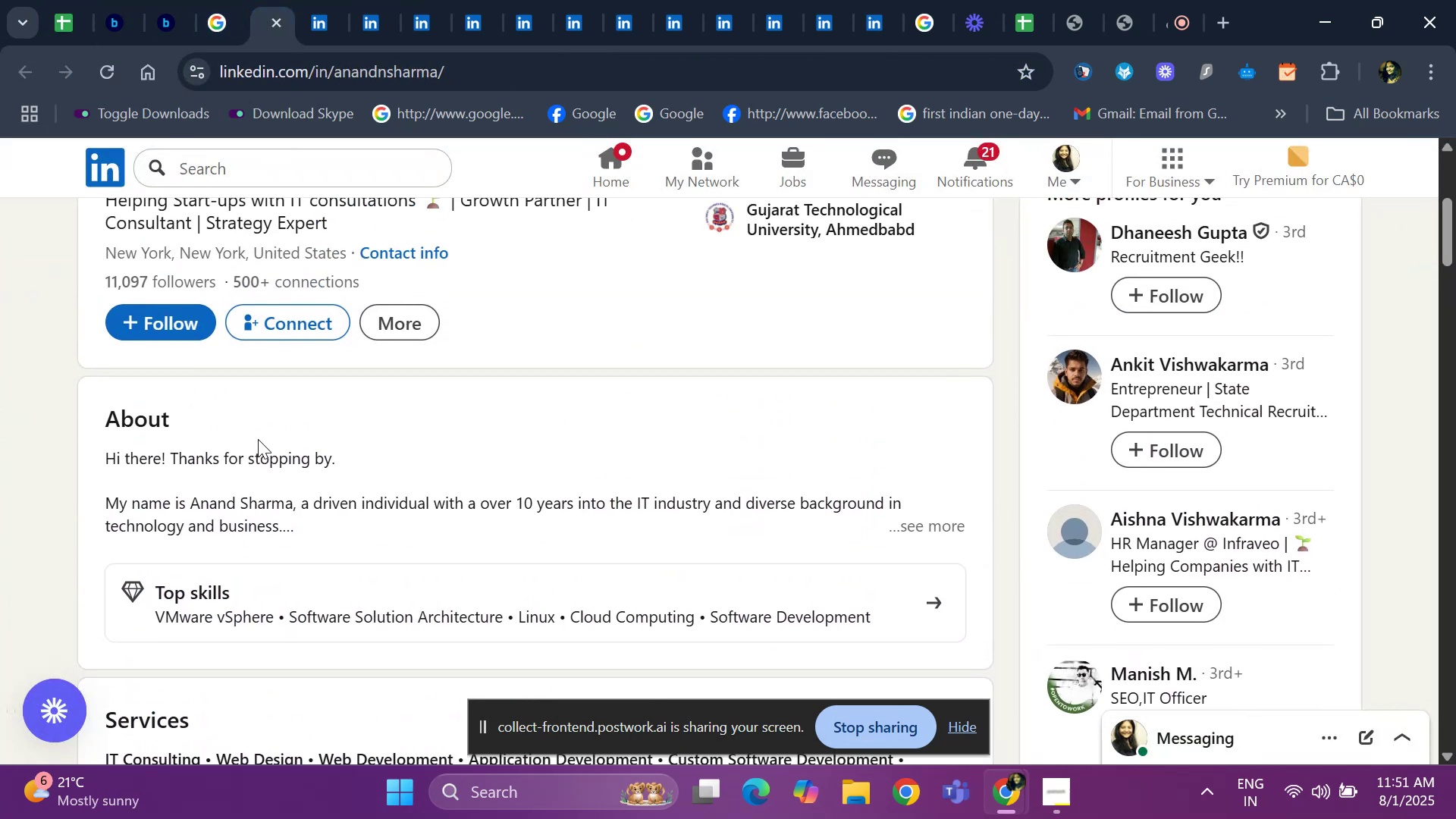 
key(ArrowUp)
 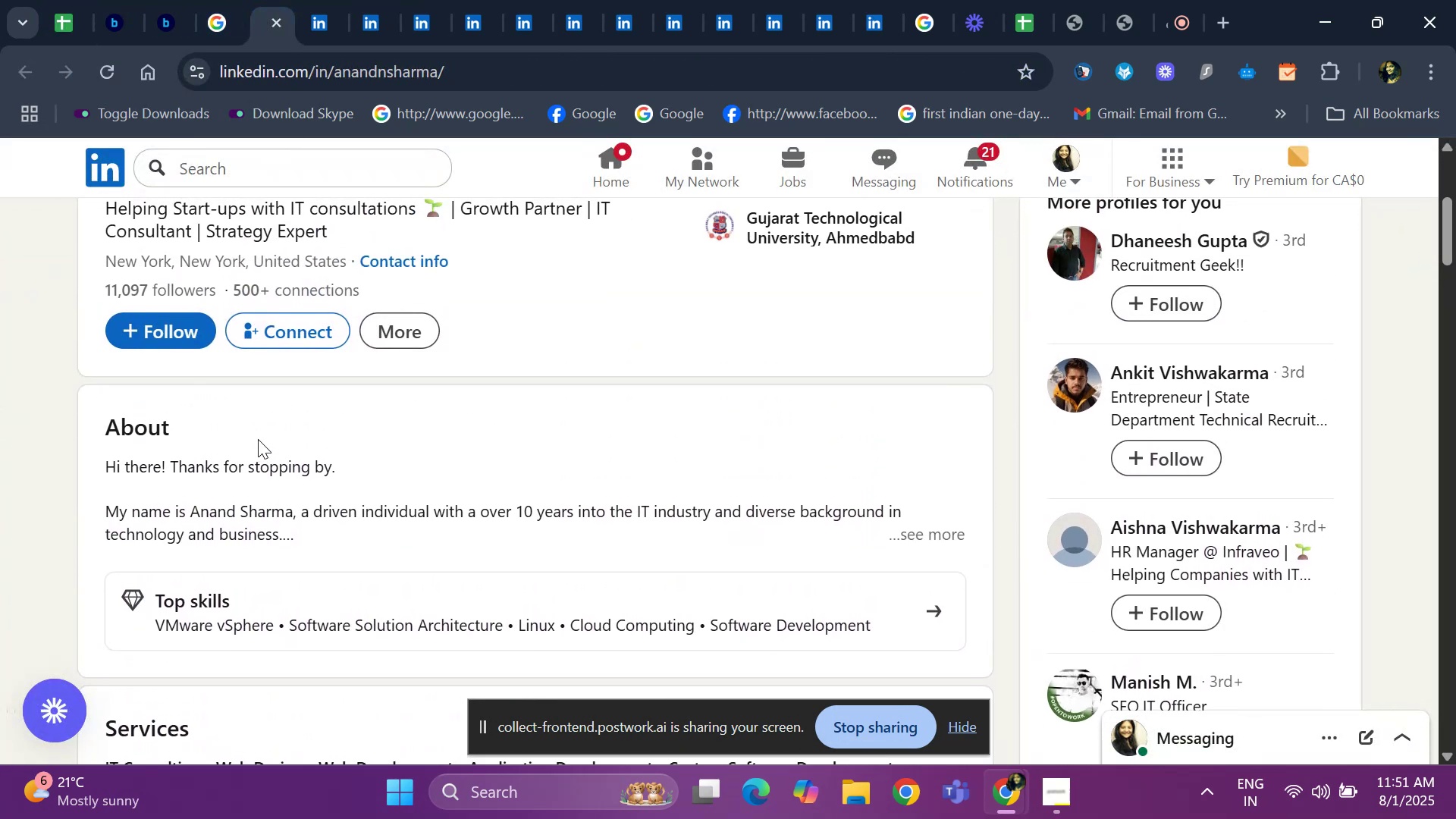 
key(ArrowUp)
 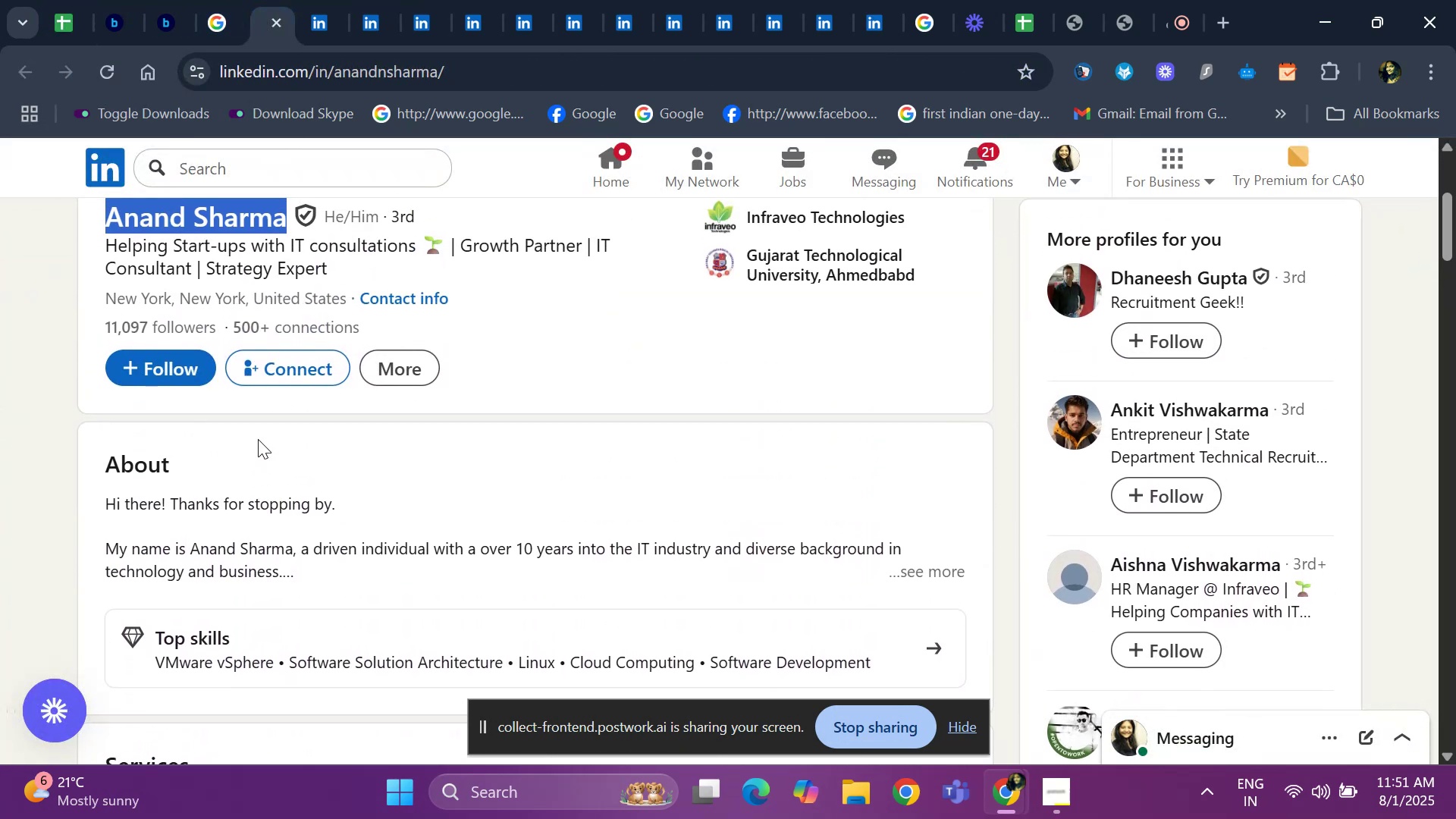 
key(ArrowUp)
 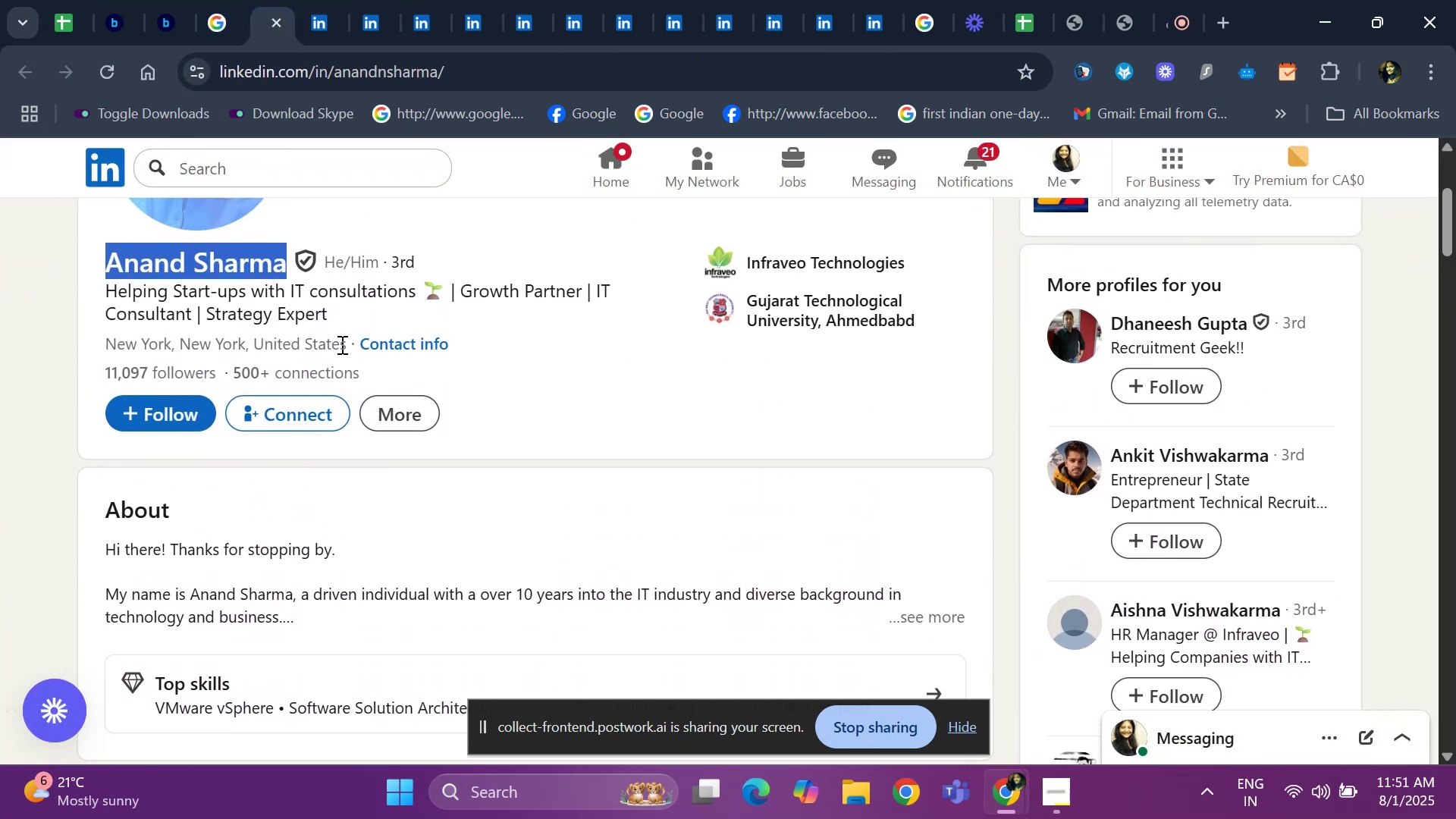 
key(ArrowUp)
 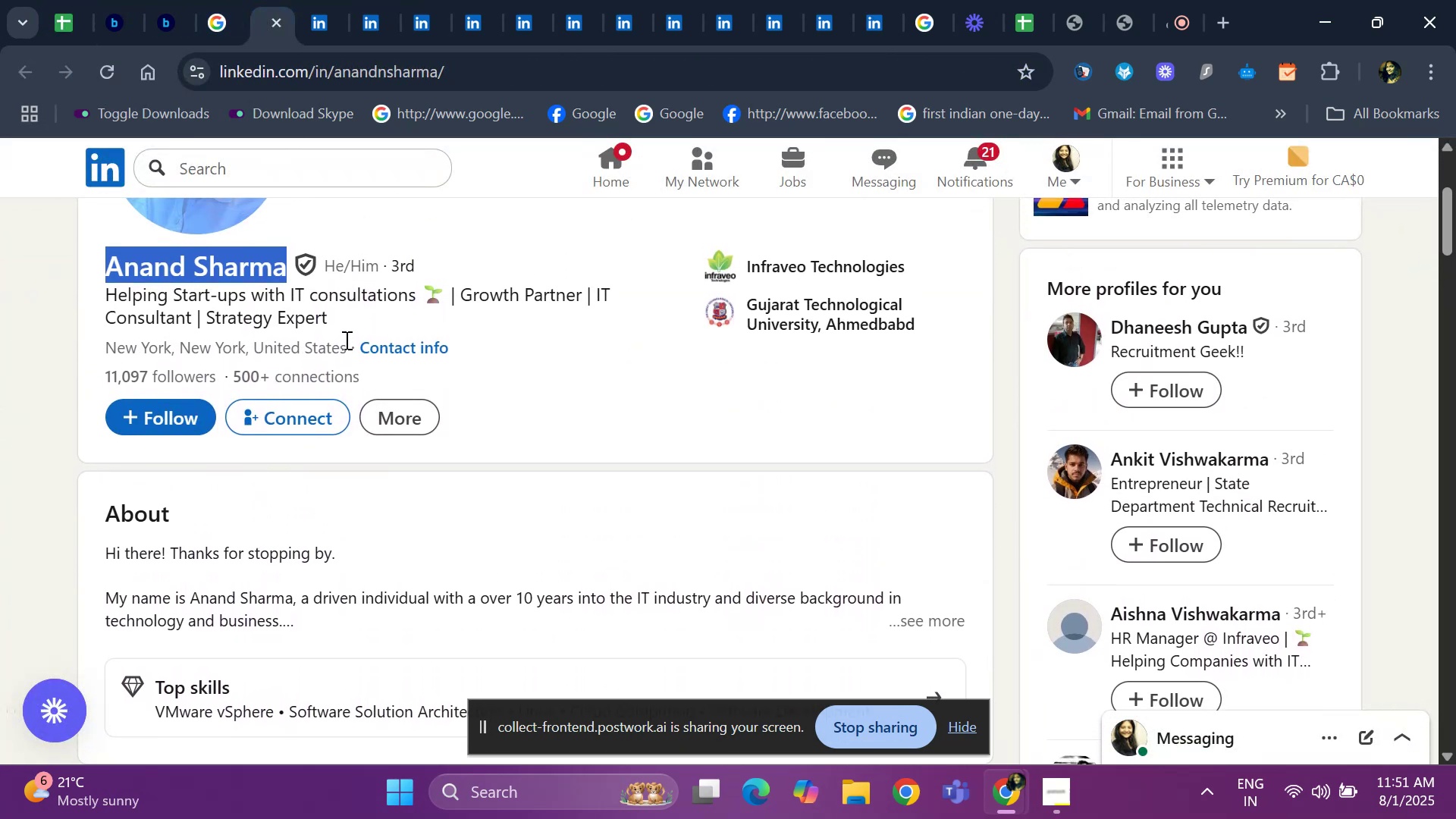 
key(ArrowUp)
 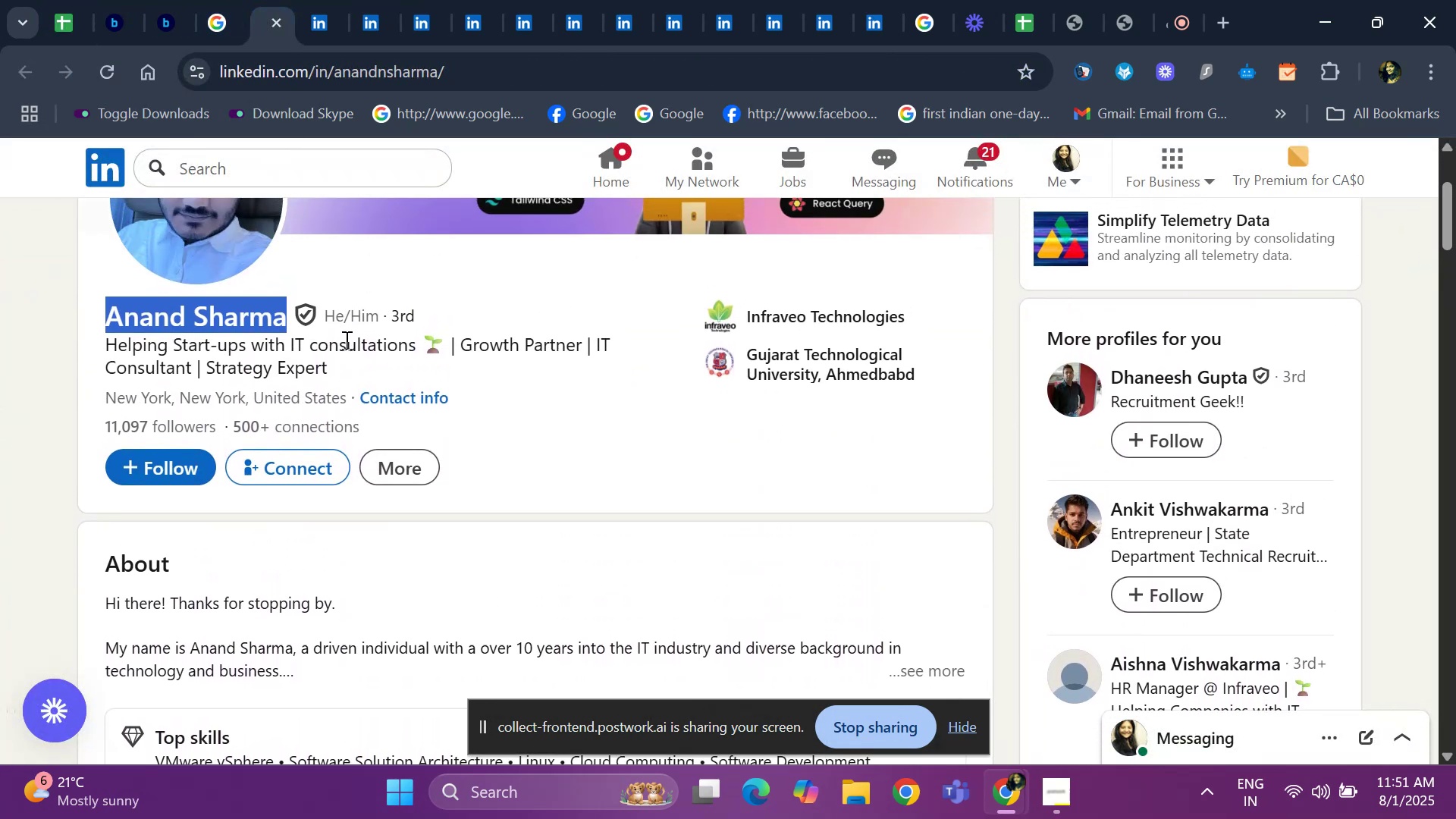 
key(ArrowUp)
 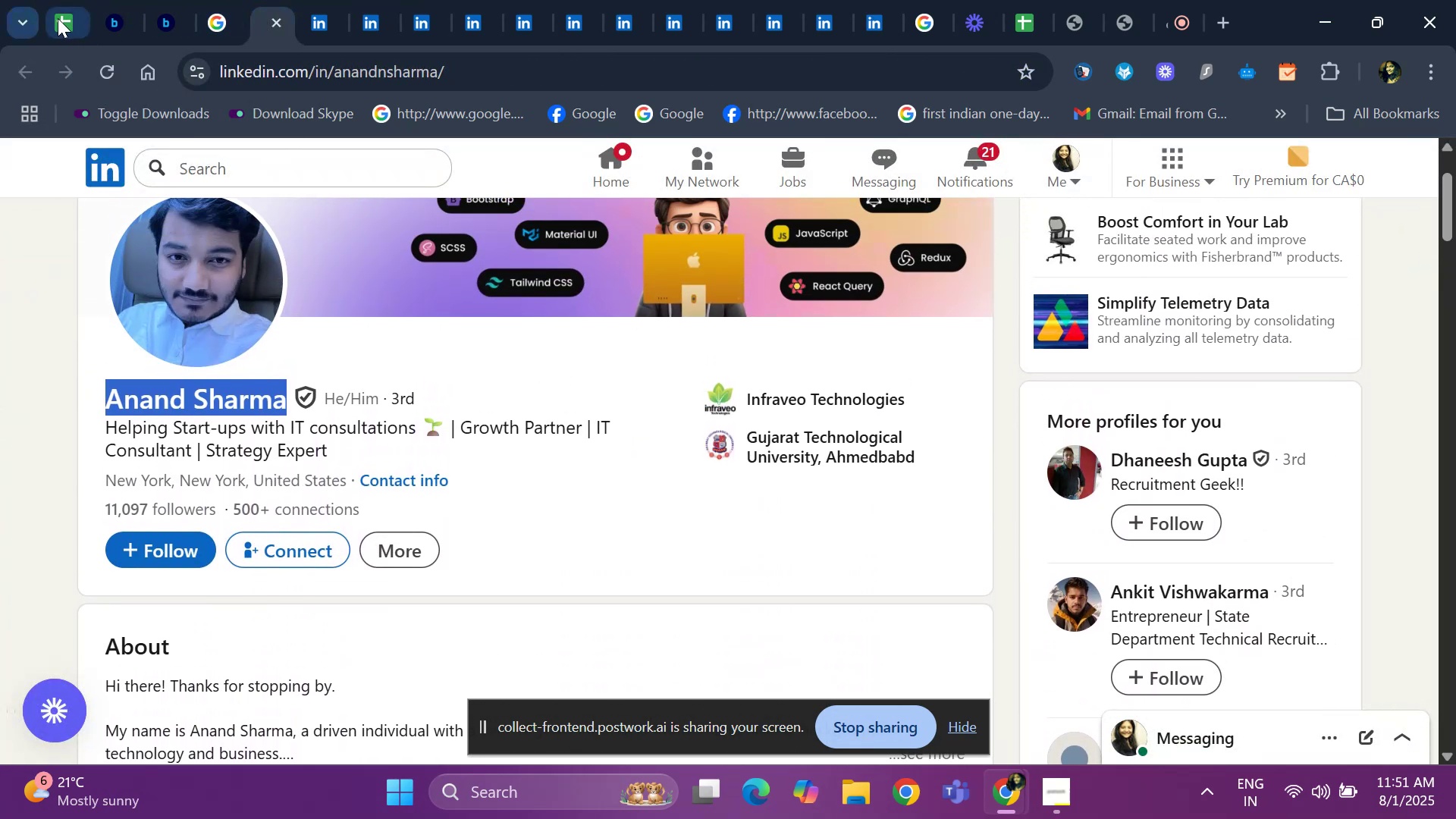 
left_click([58, 18])
 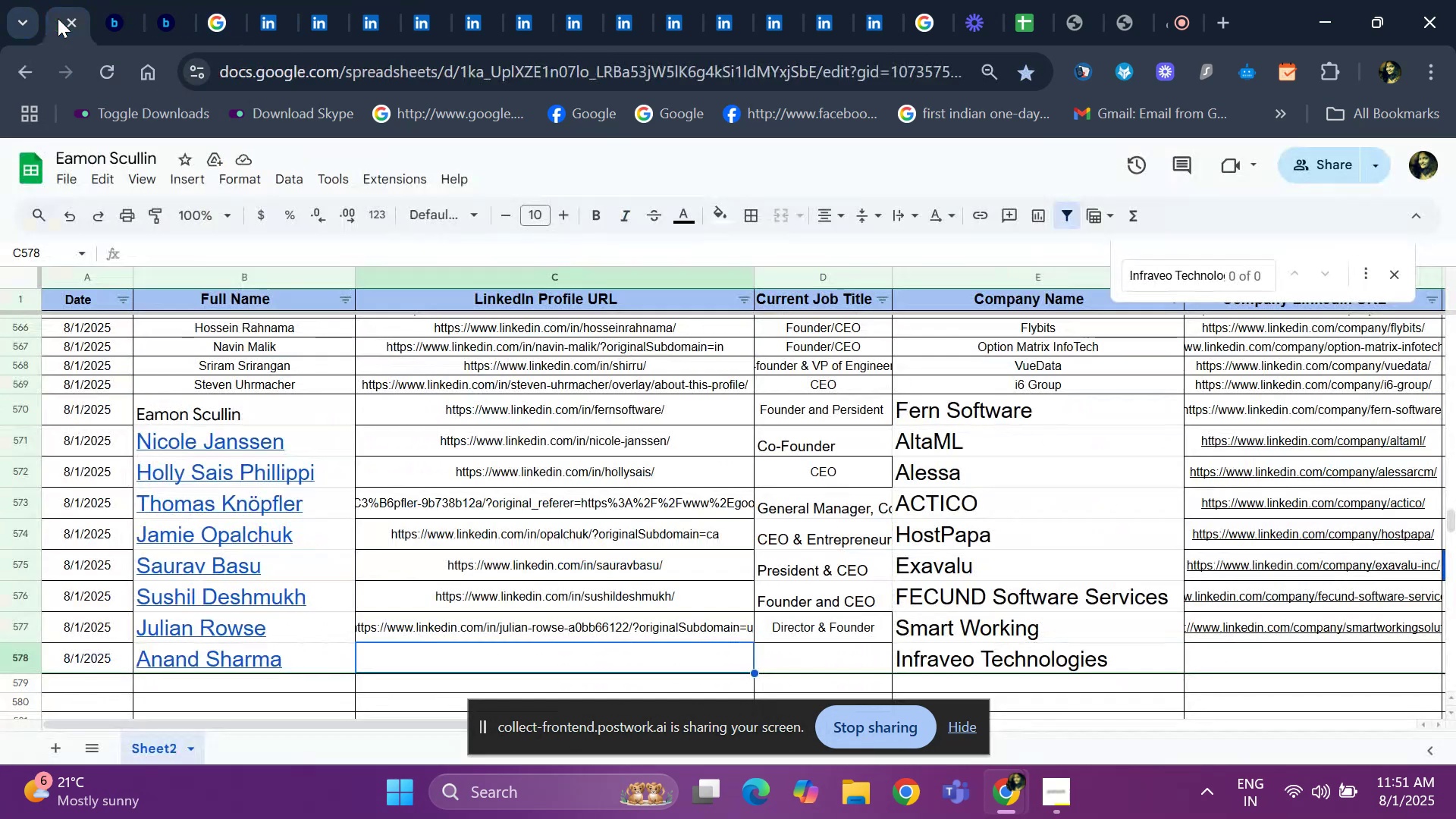 
key(ArrowRight)
 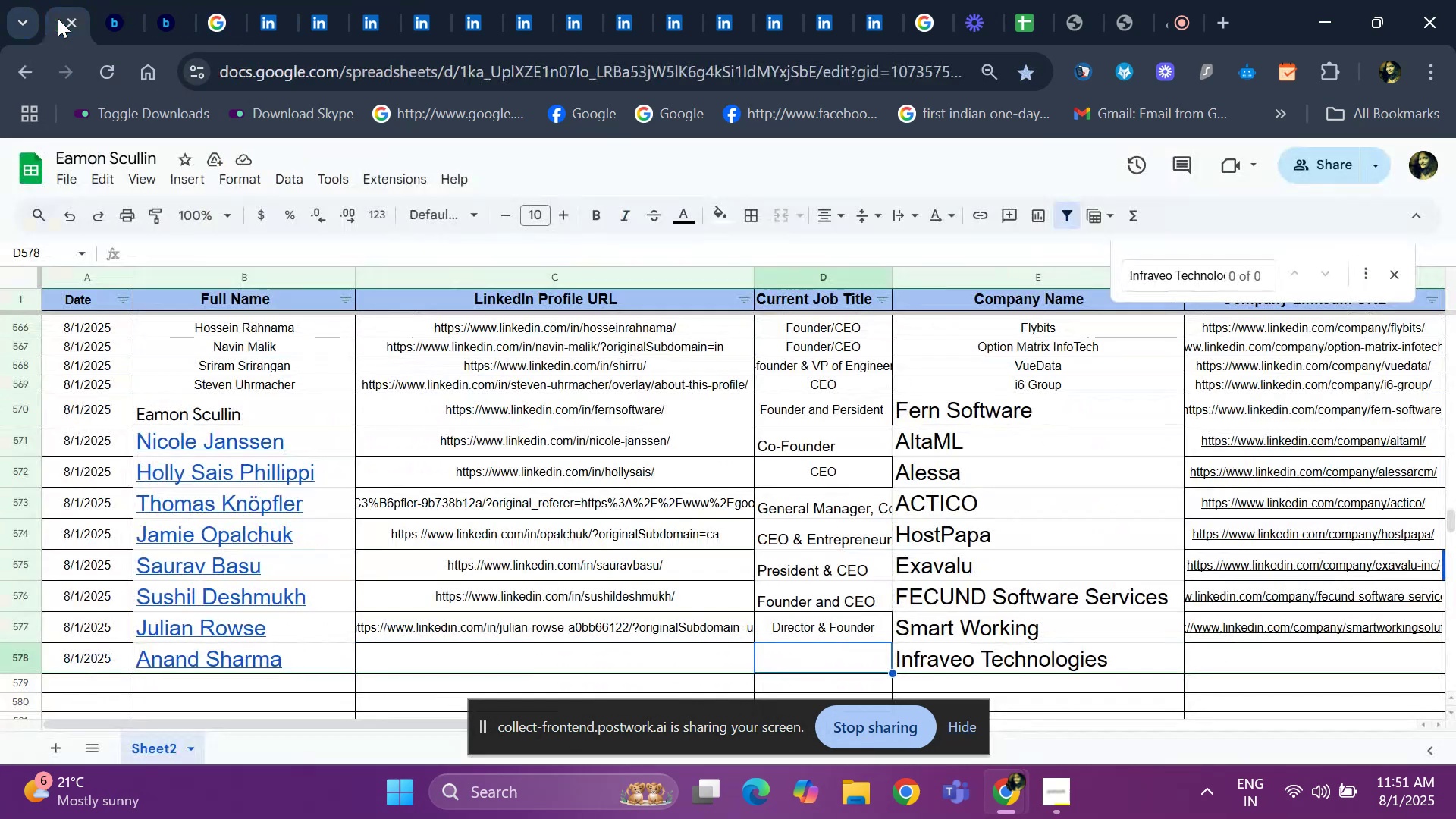 
key(ArrowRight)
 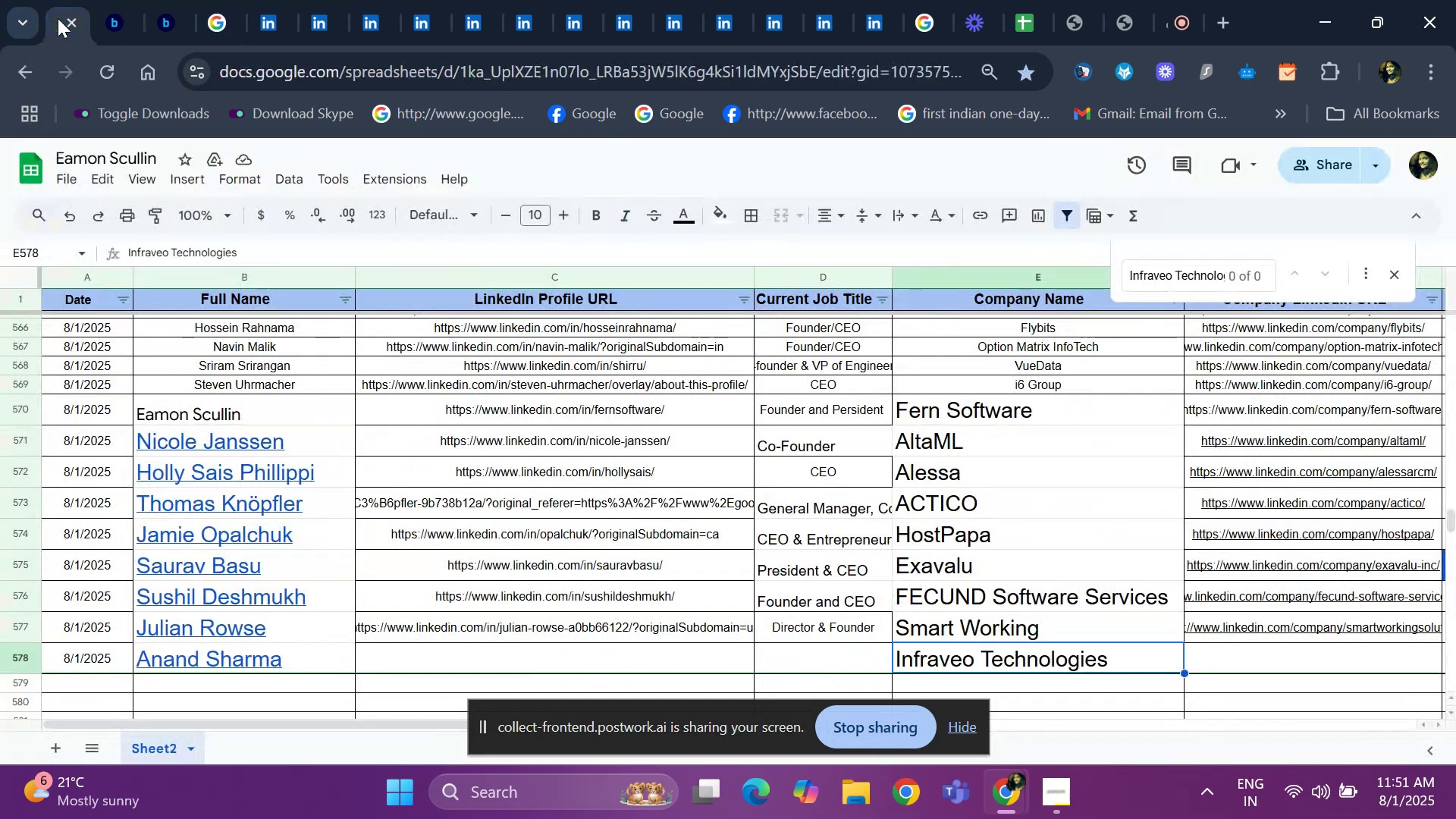 
key(ArrowRight)
 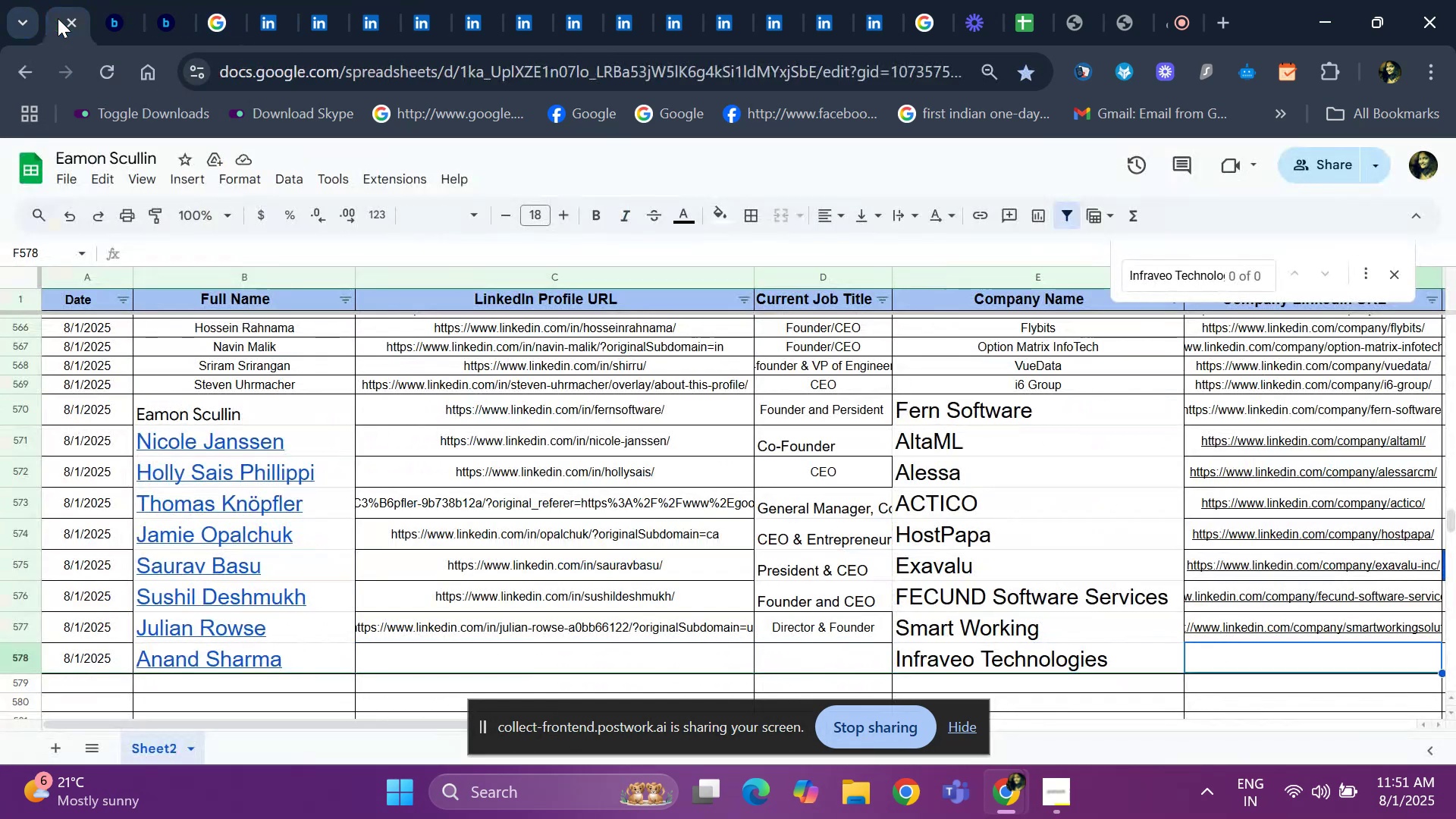 
key(ArrowRight)
 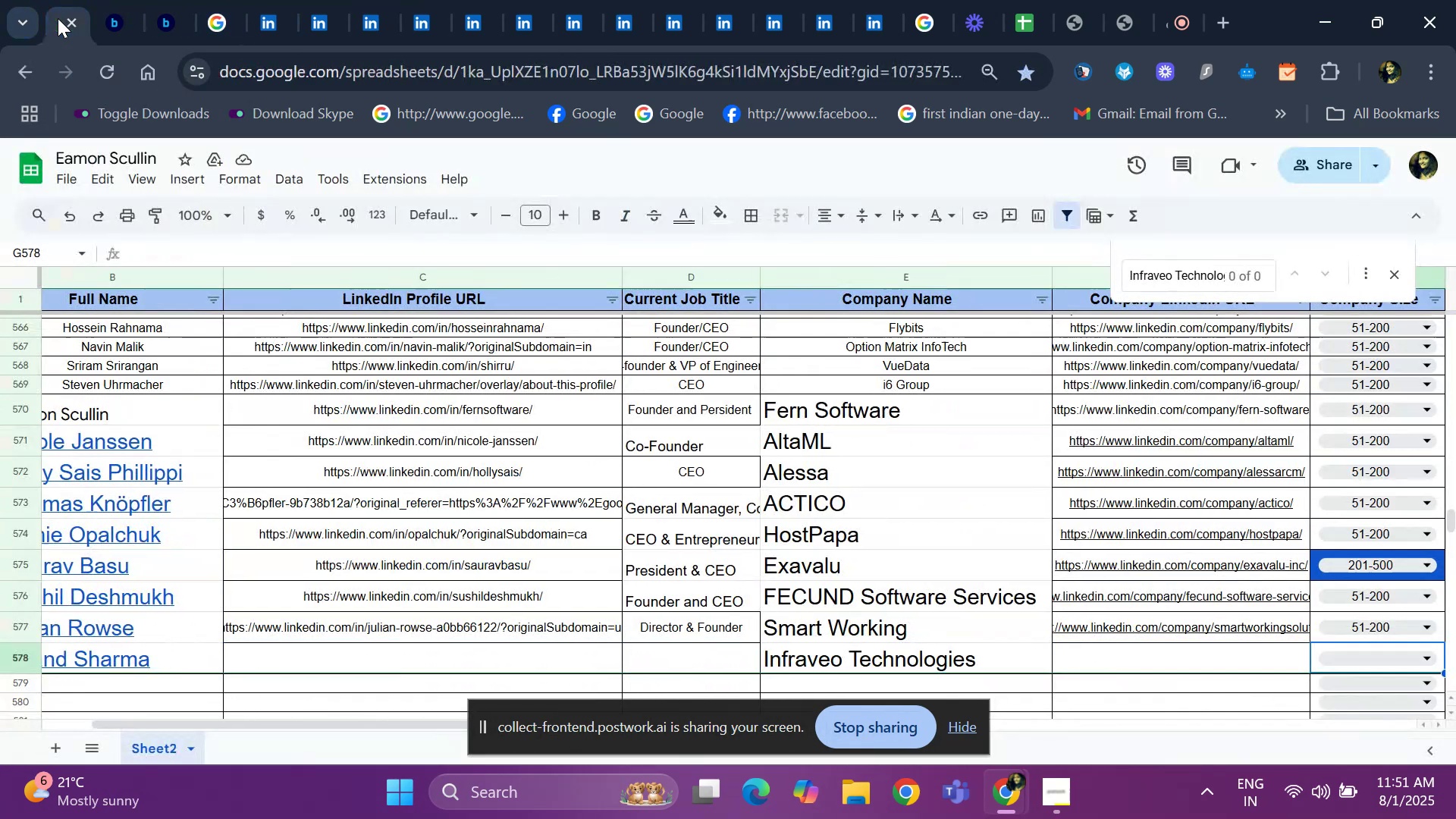 
key(ArrowRight)
 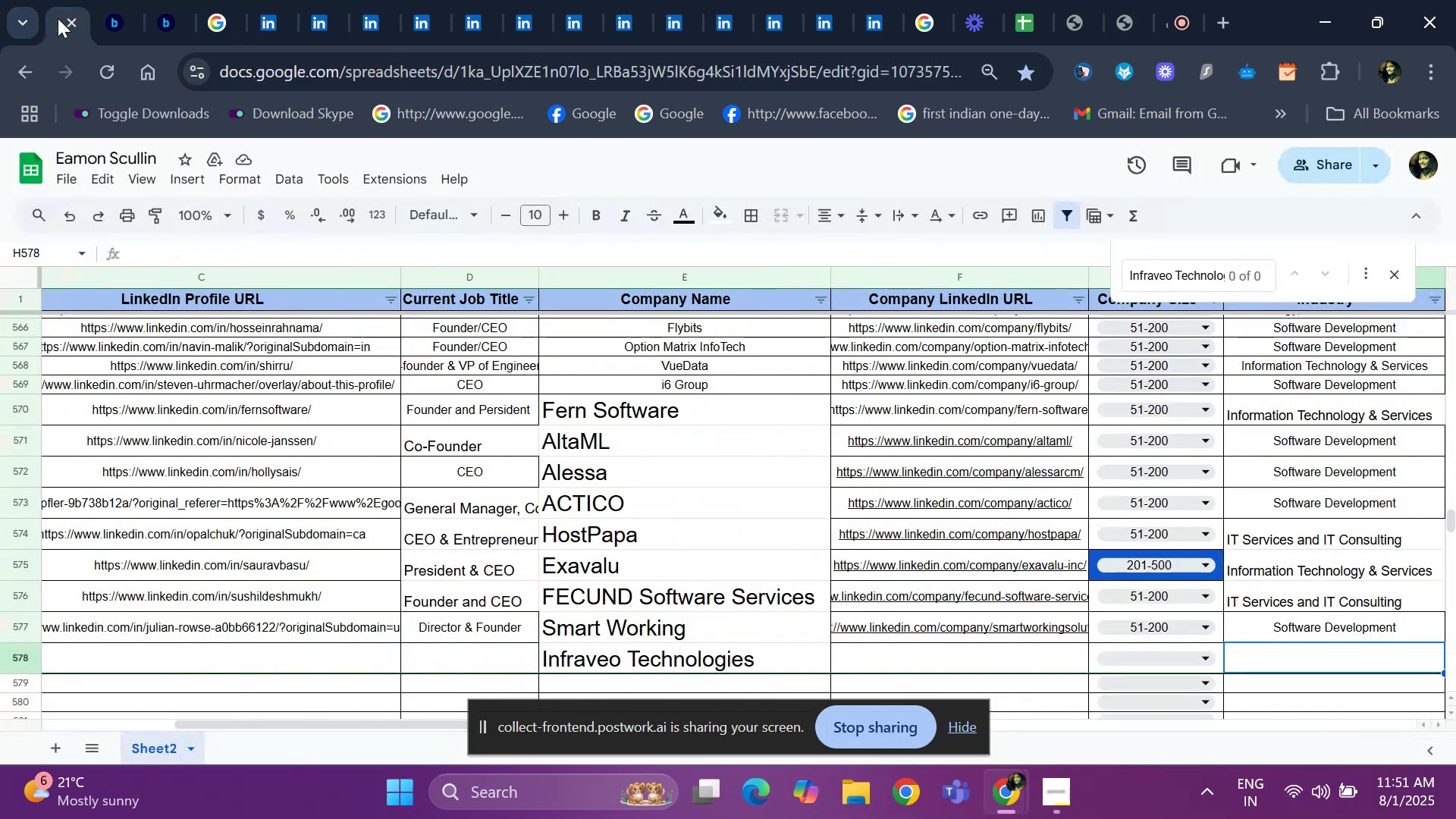 
key(ArrowRight)
 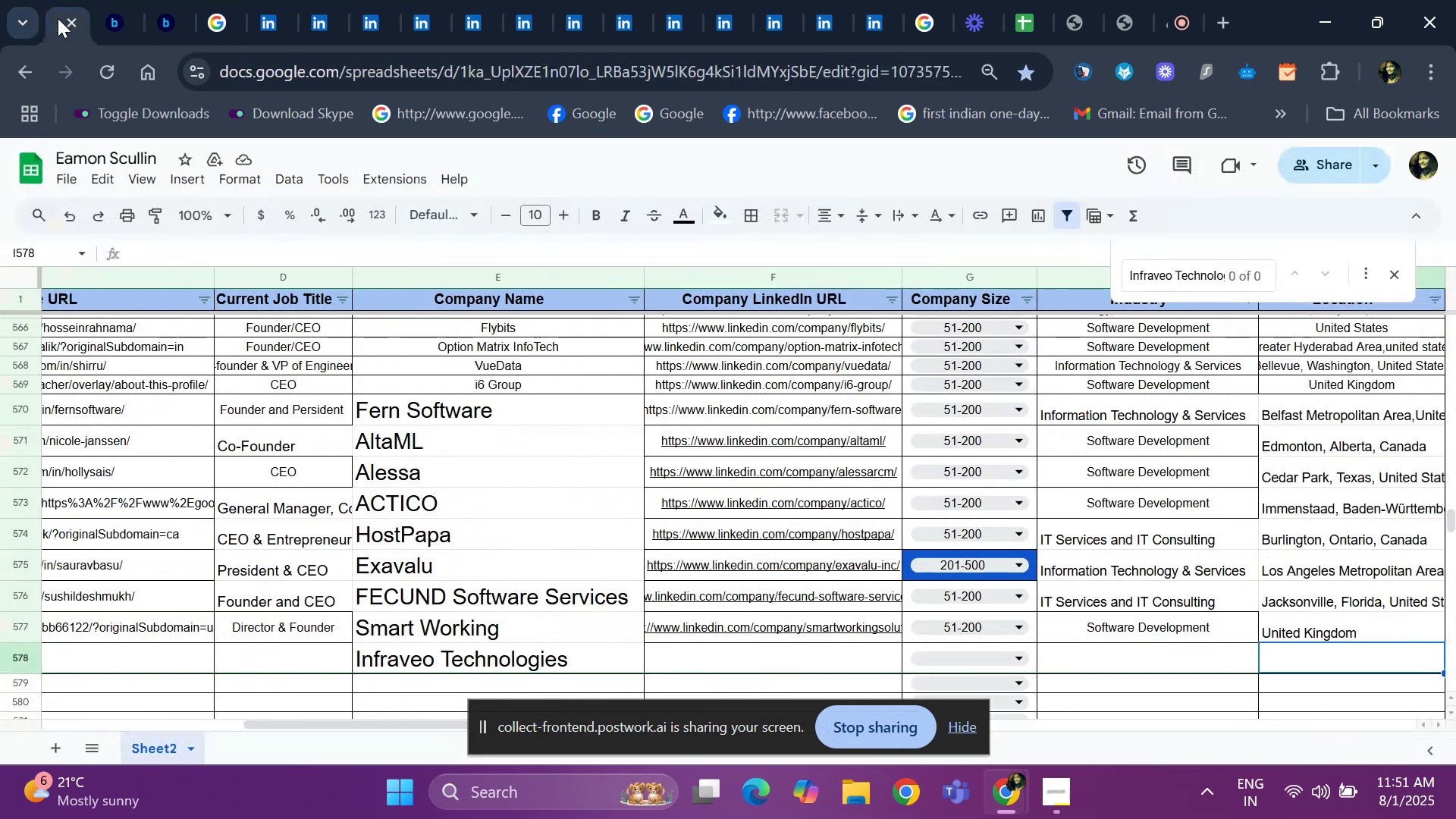 
key(ArrowLeft)
 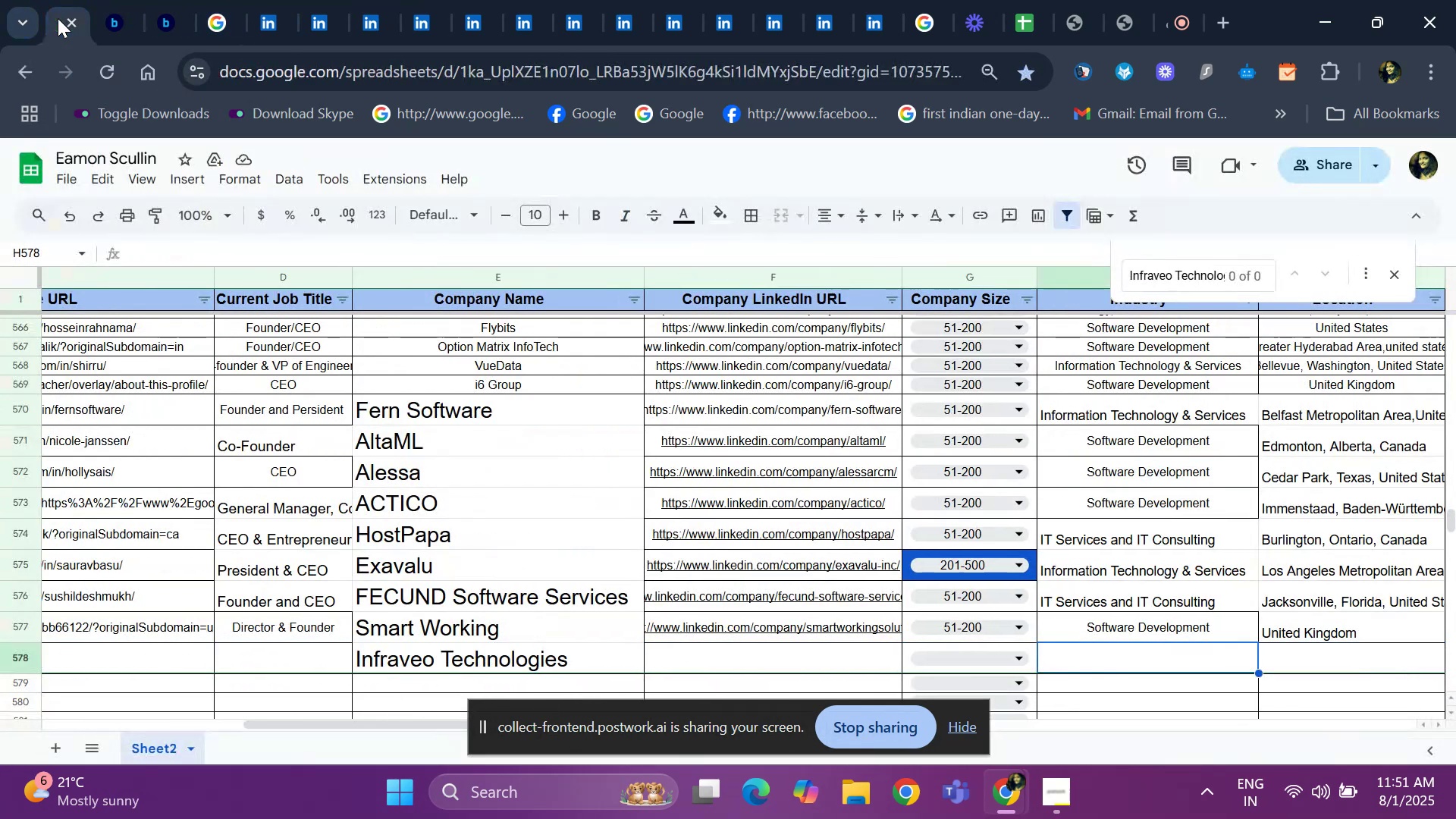 
key(ArrowLeft)
 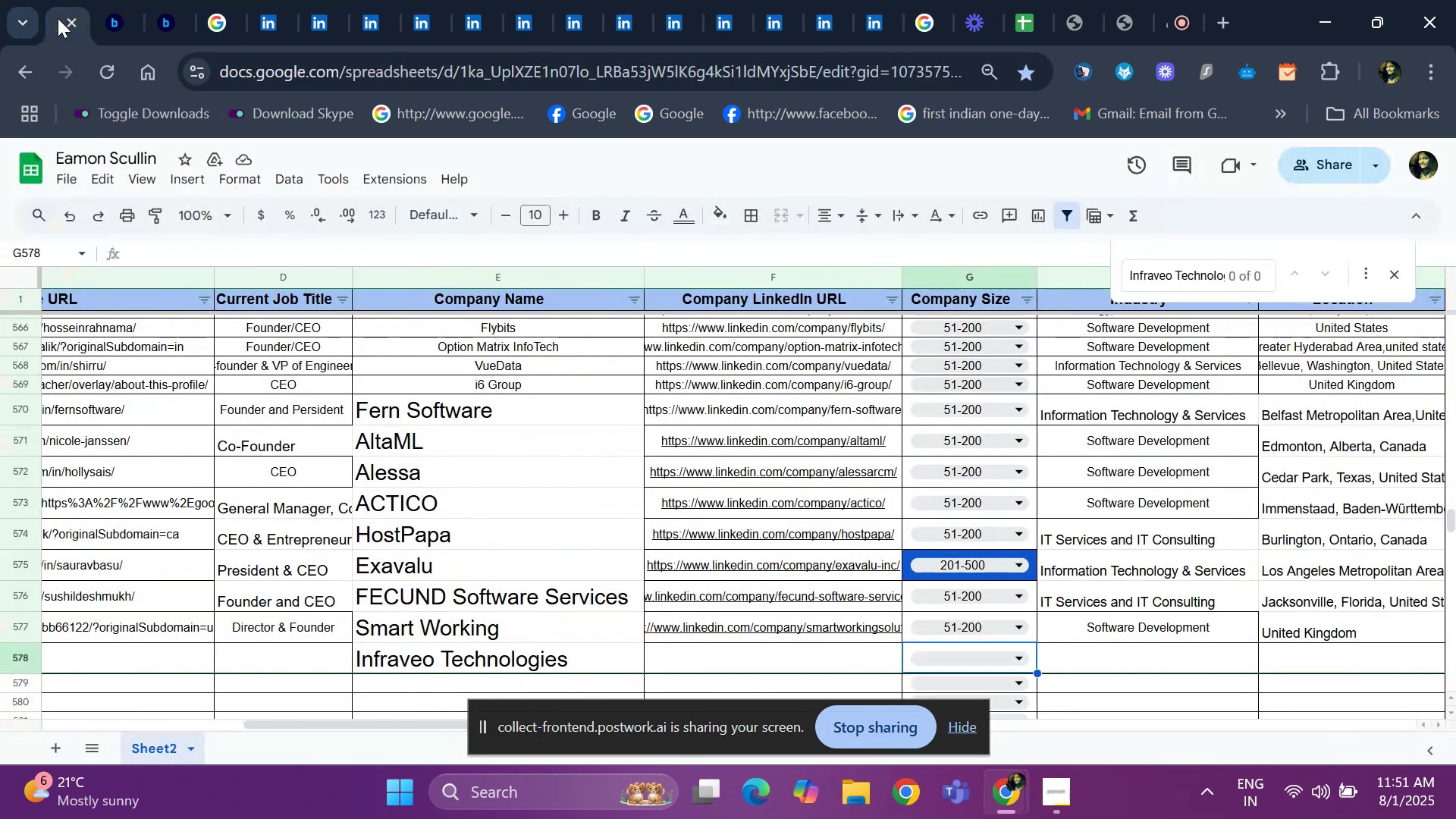 
key(ArrowLeft)
 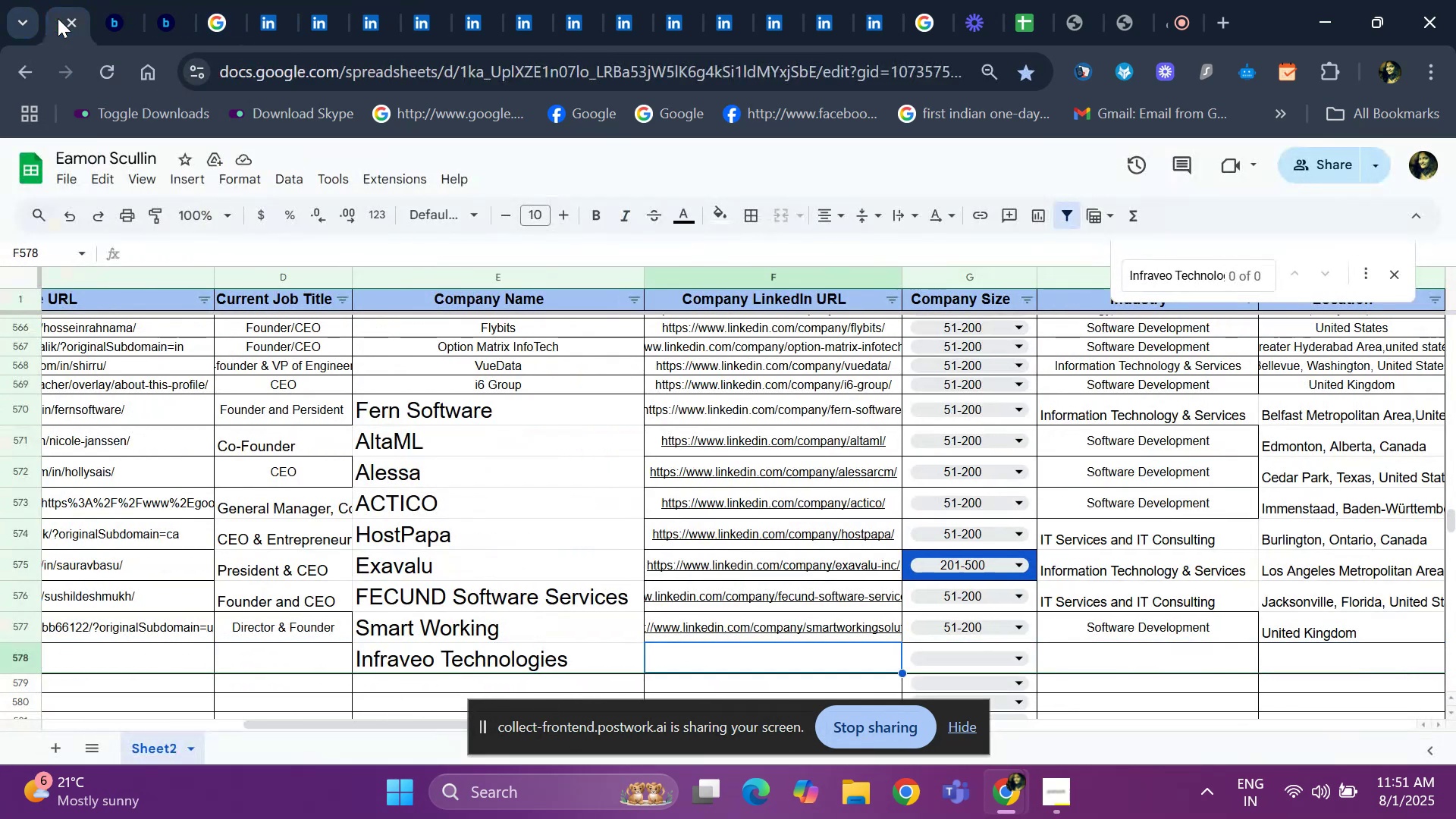 
hold_key(key=ArrowLeft, duration=0.3)
 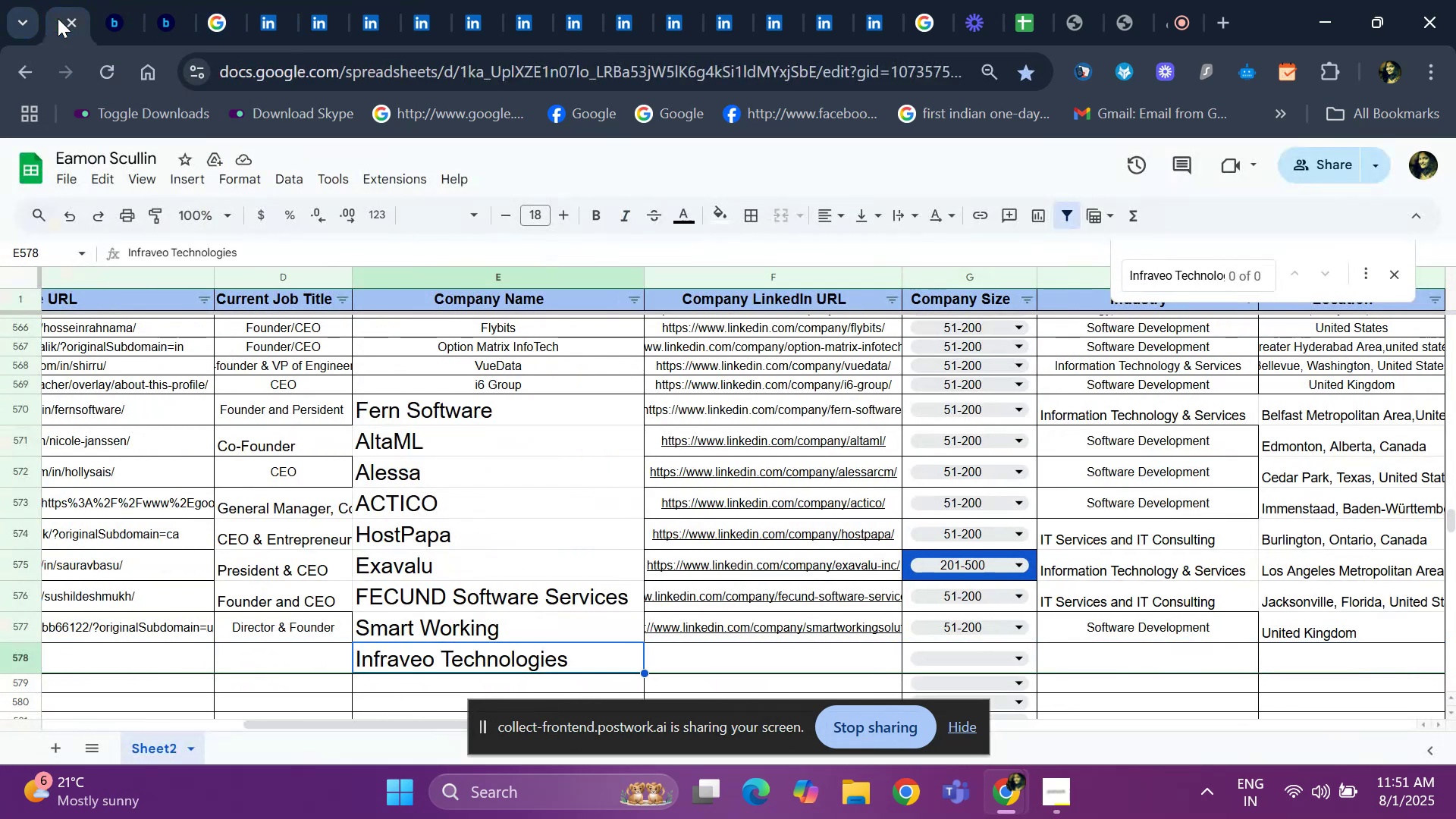 
key(ArrowLeft)
 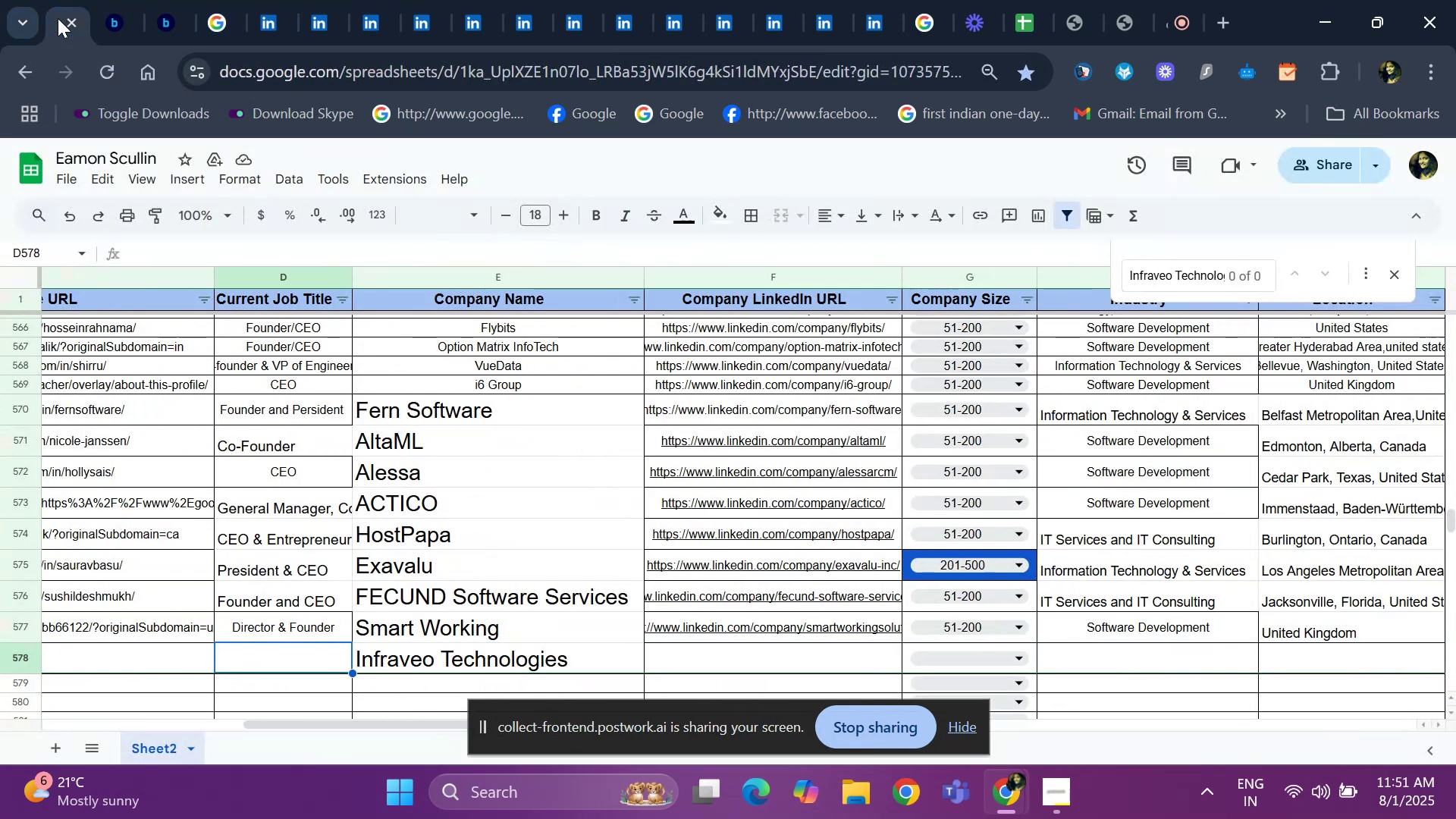 
key(ArrowLeft)
 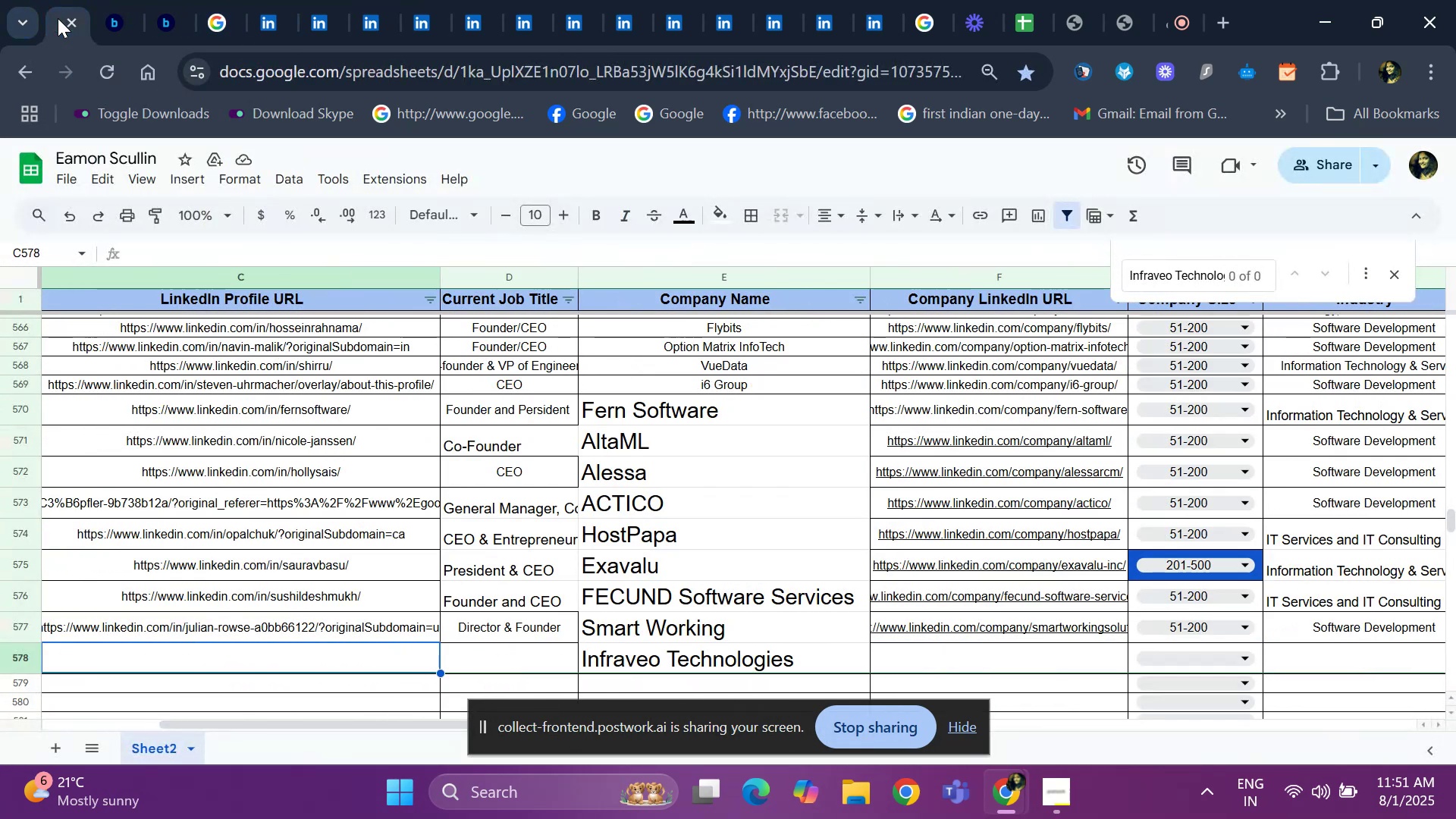 
key(ArrowLeft)
 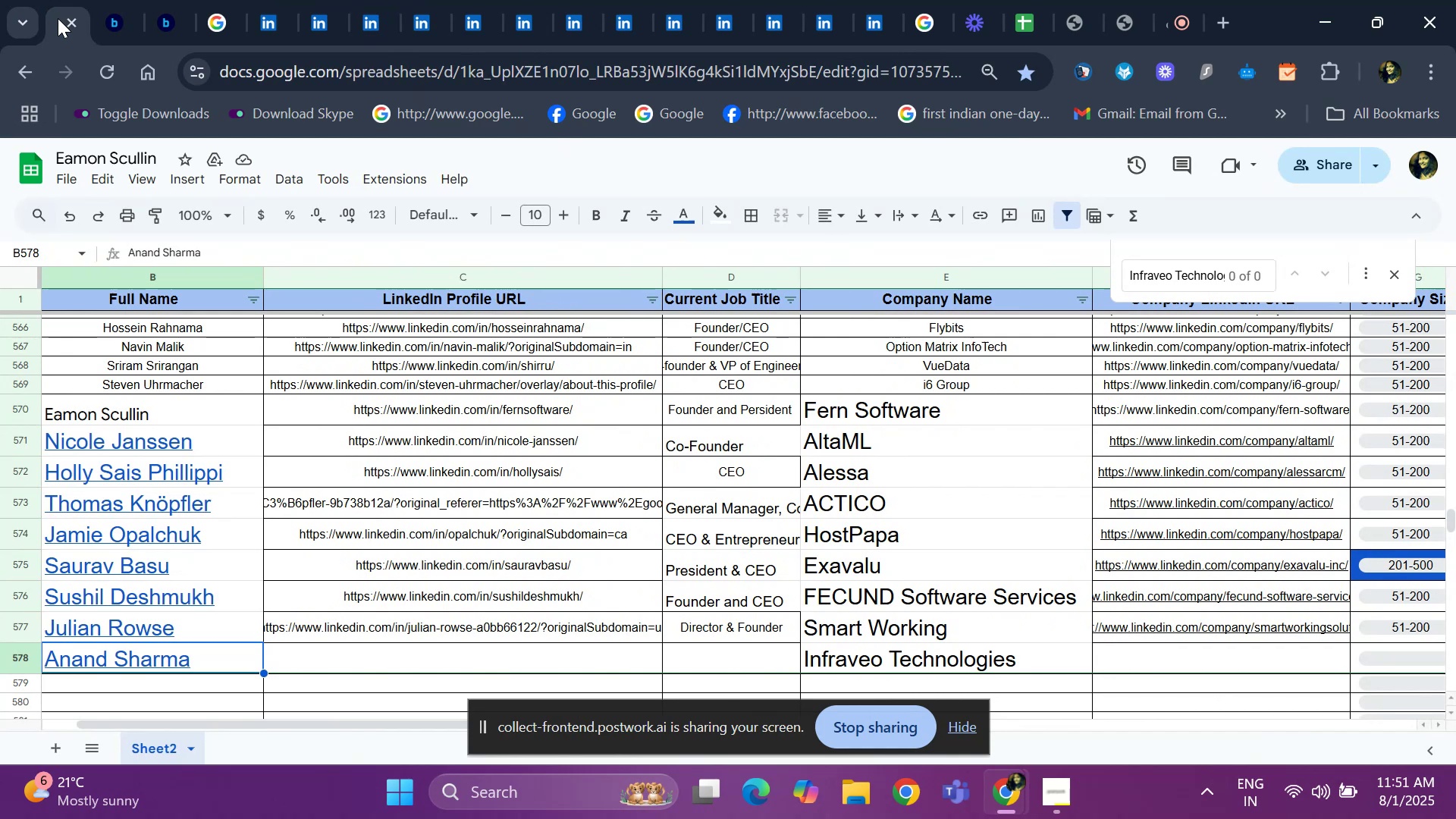 
key(ArrowRight)
 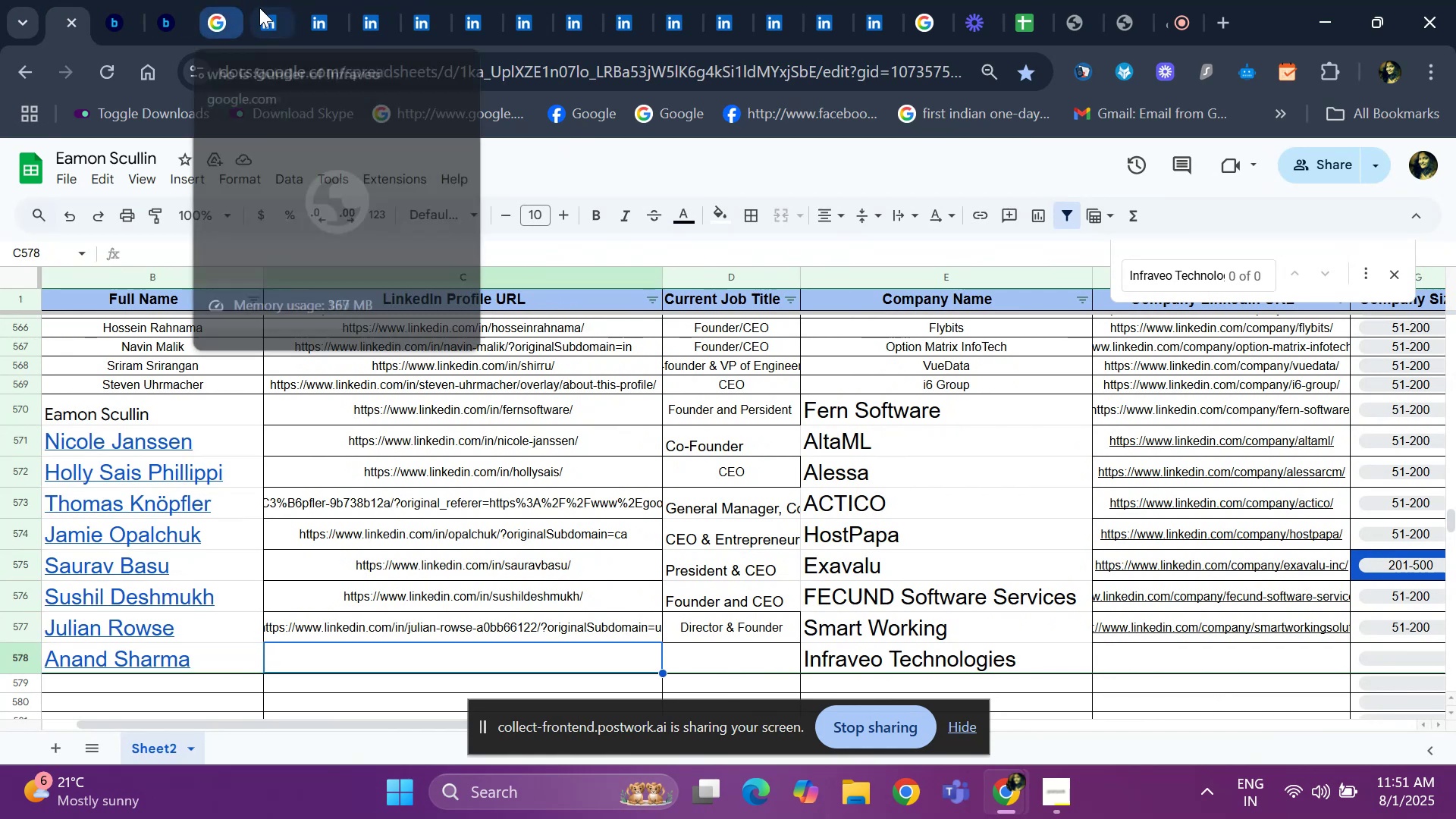 
left_click([268, 9])
 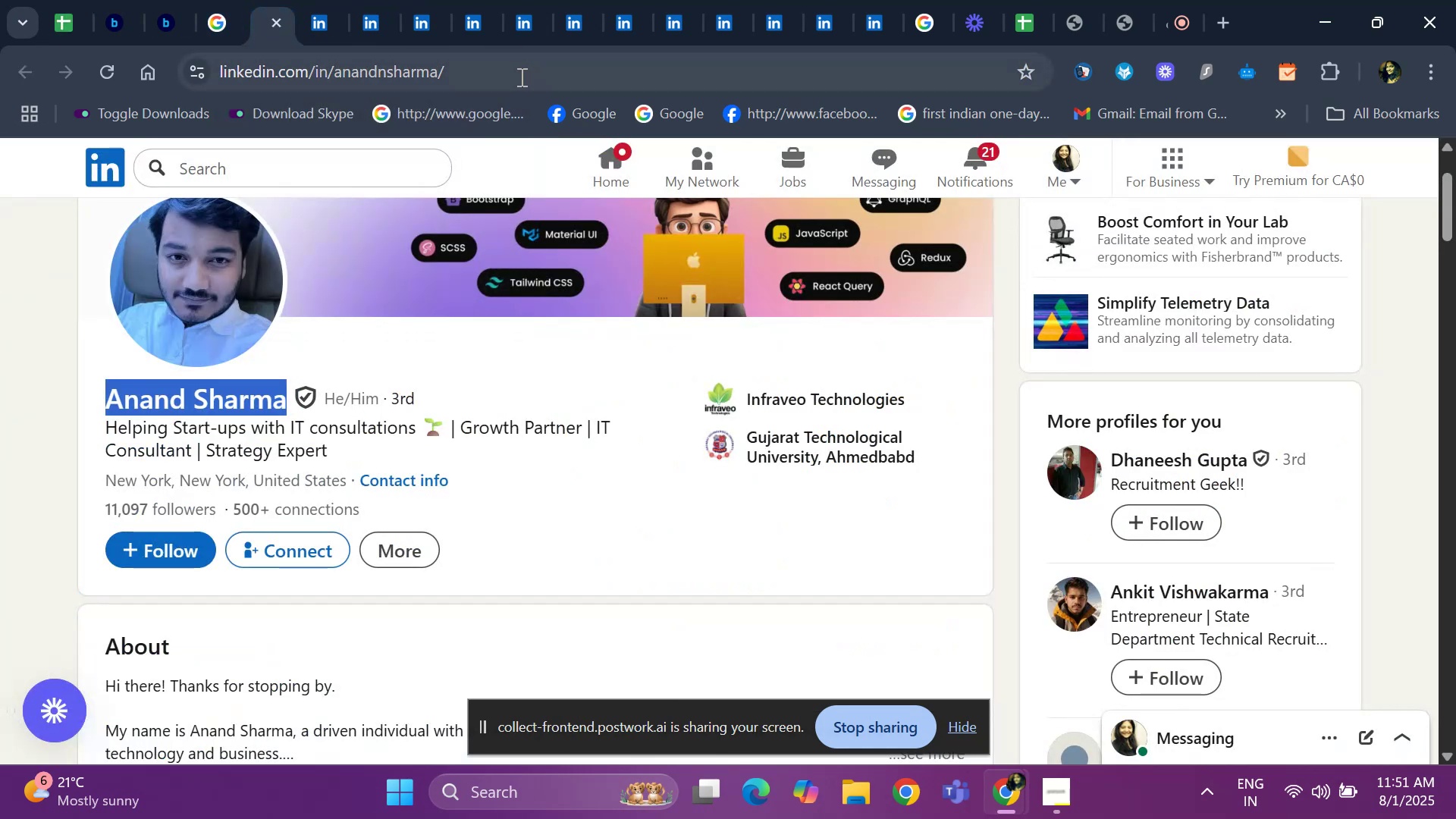 
left_click([520, 77])
 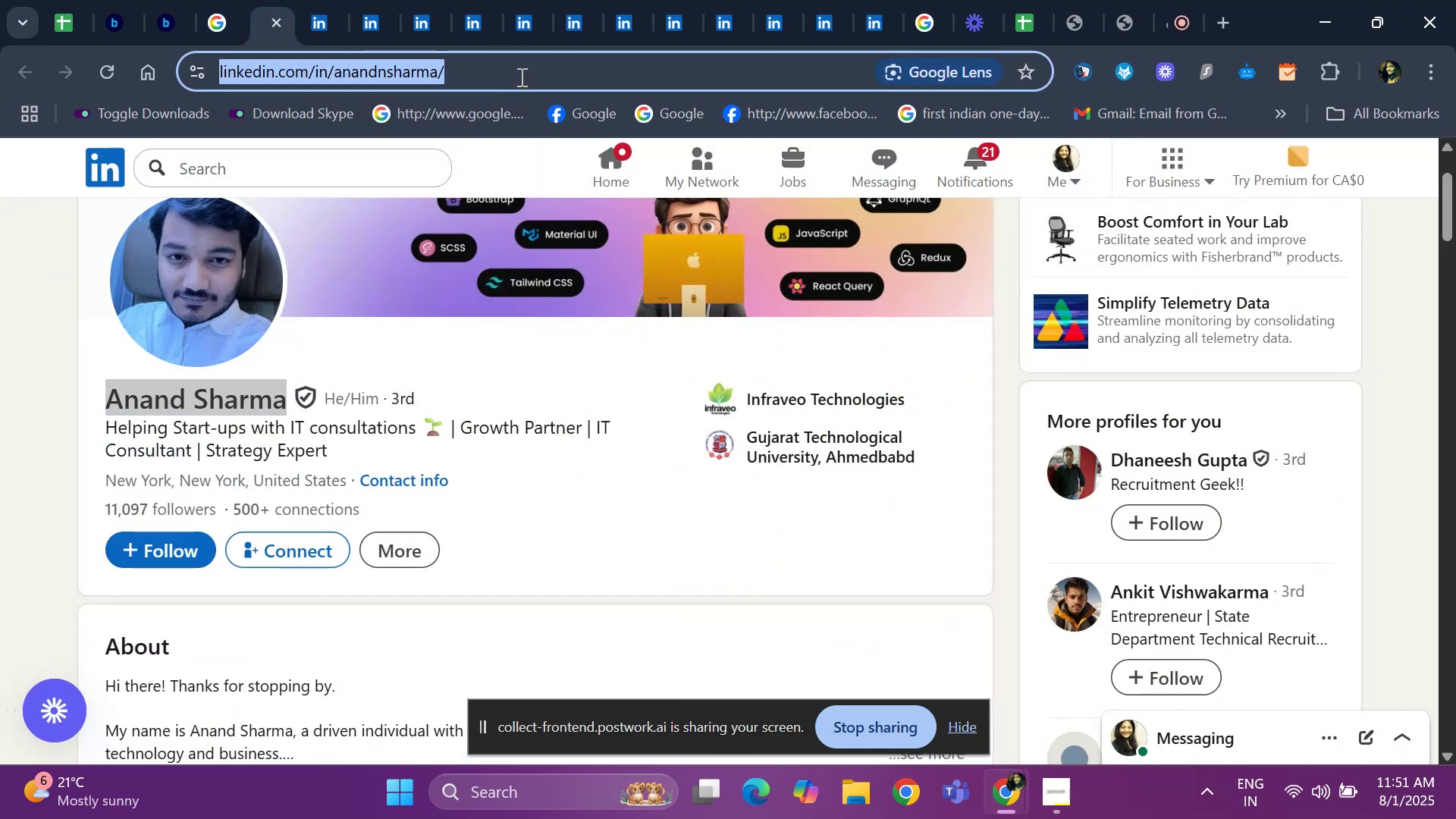 
key(Control+C)
 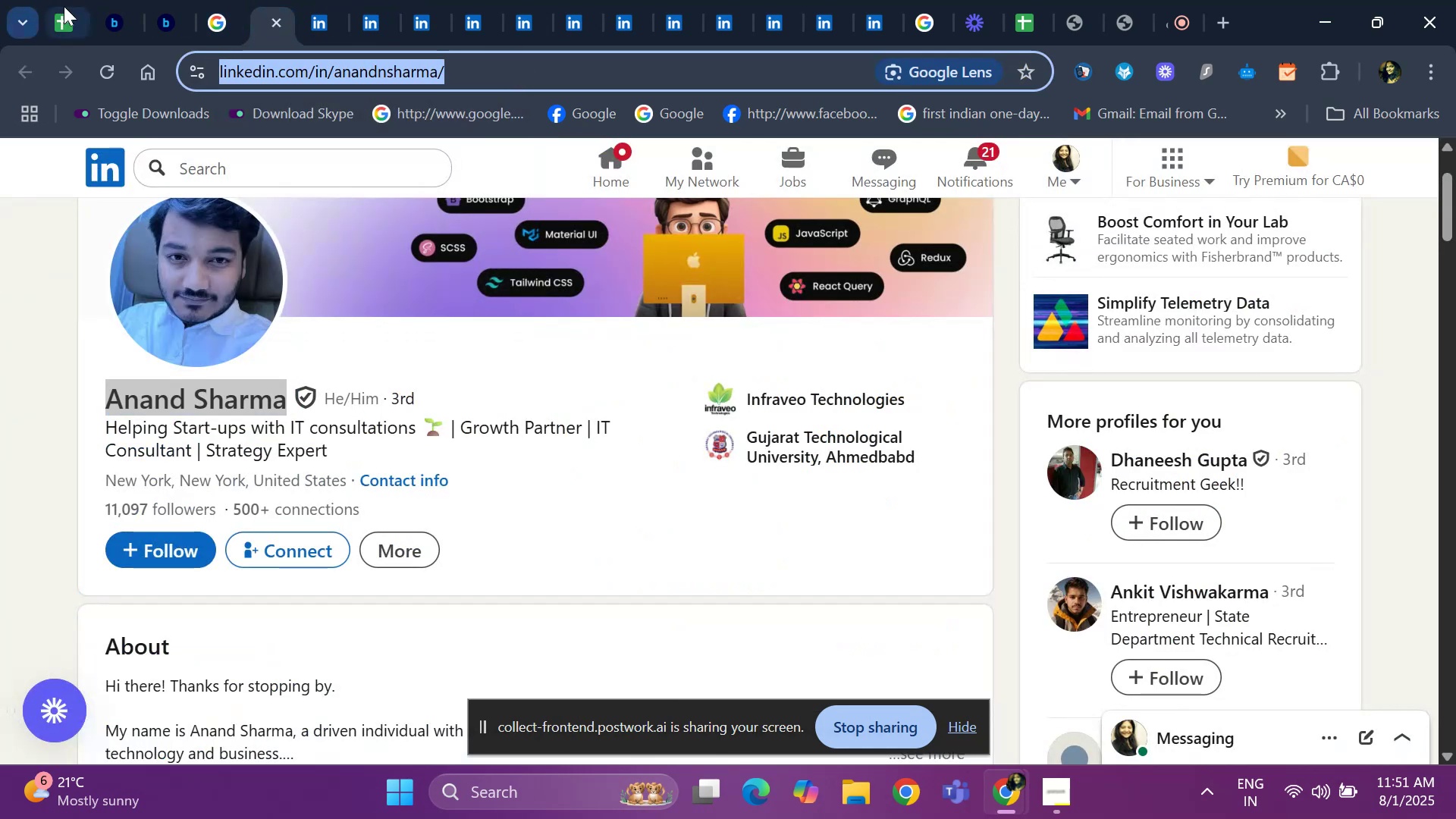 
left_click([64, 6])
 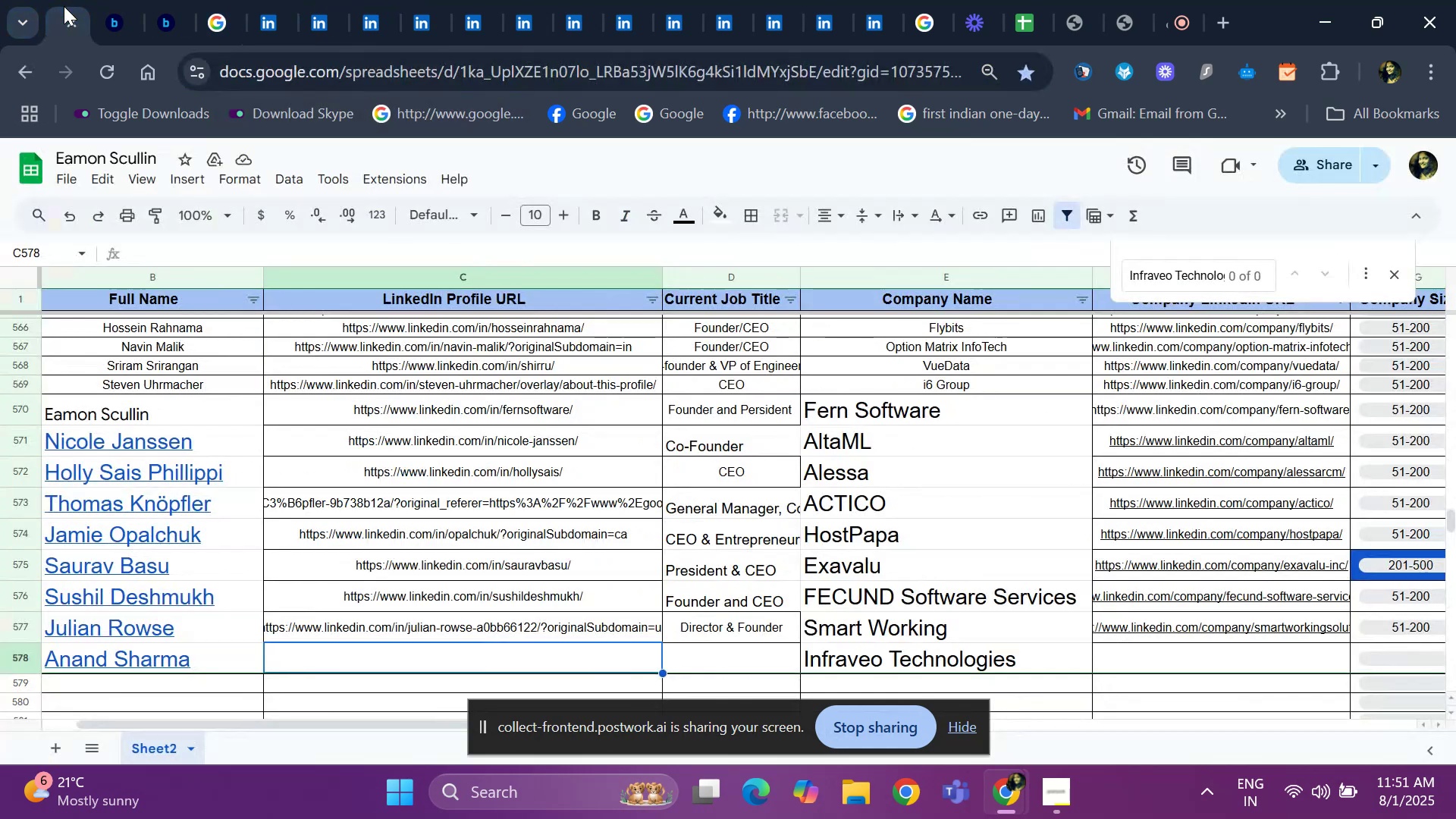 
key(Control+ControlLeft)
 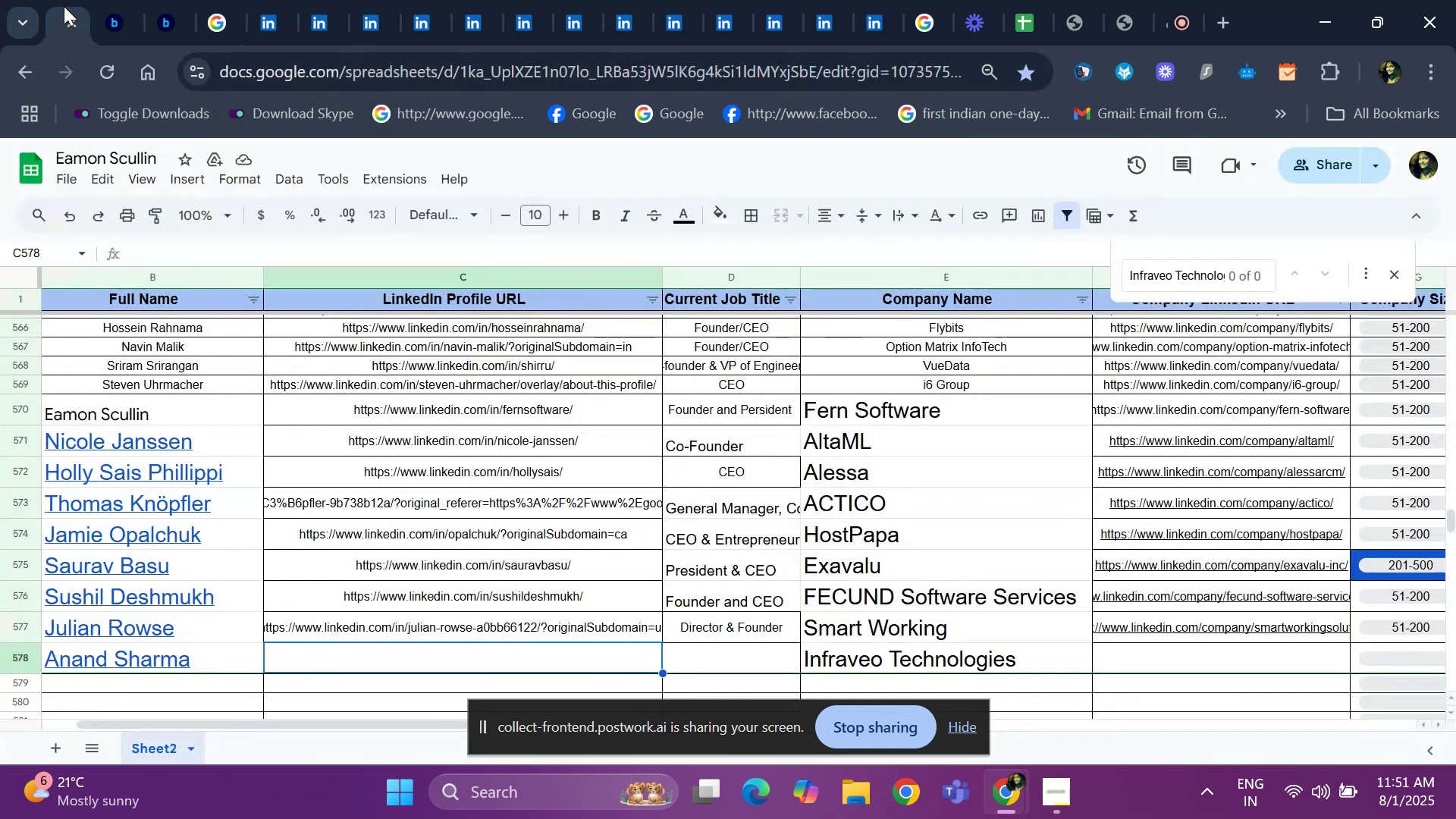 
key(Control+V)
 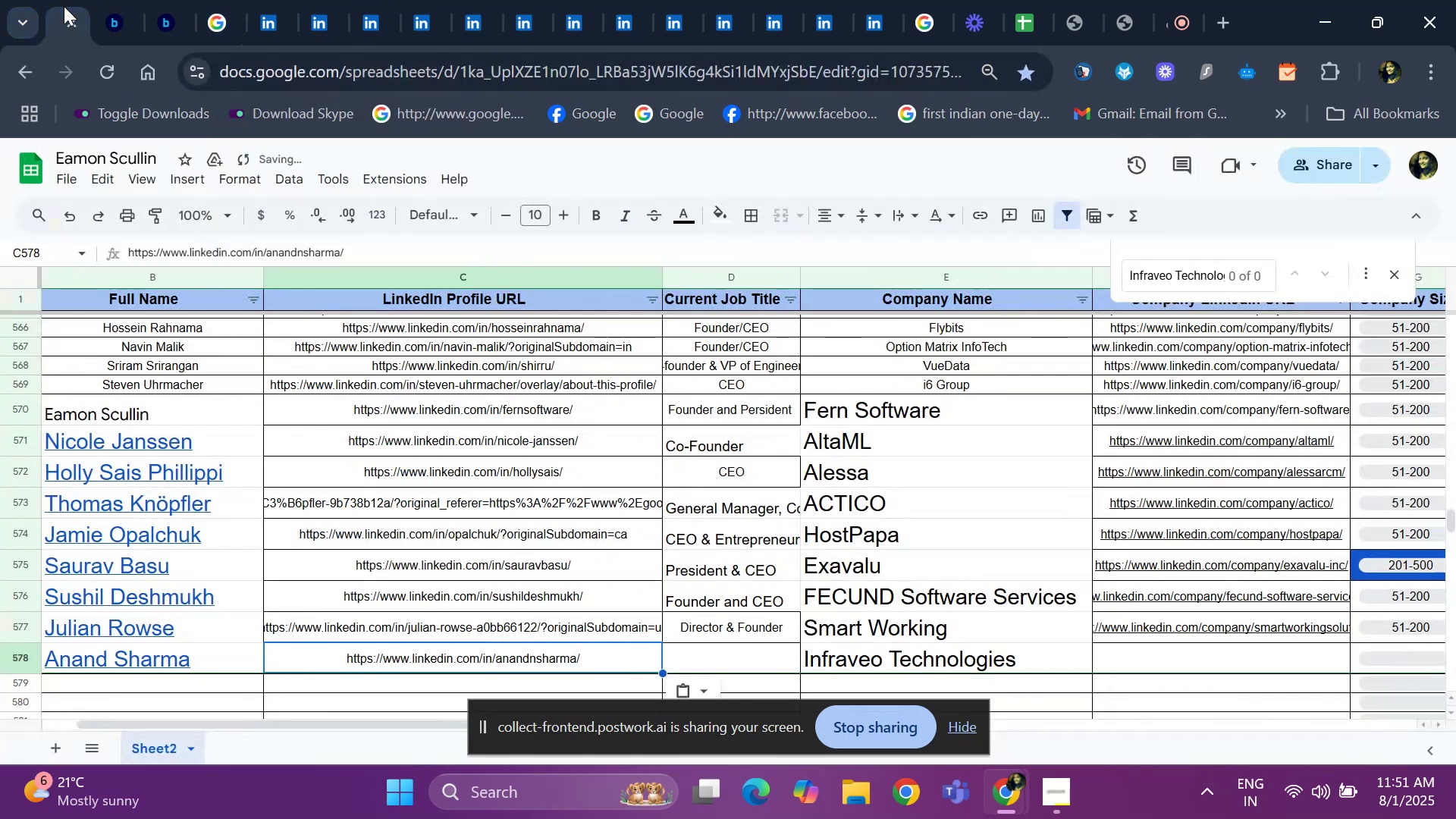 
key(ArrowRight)
 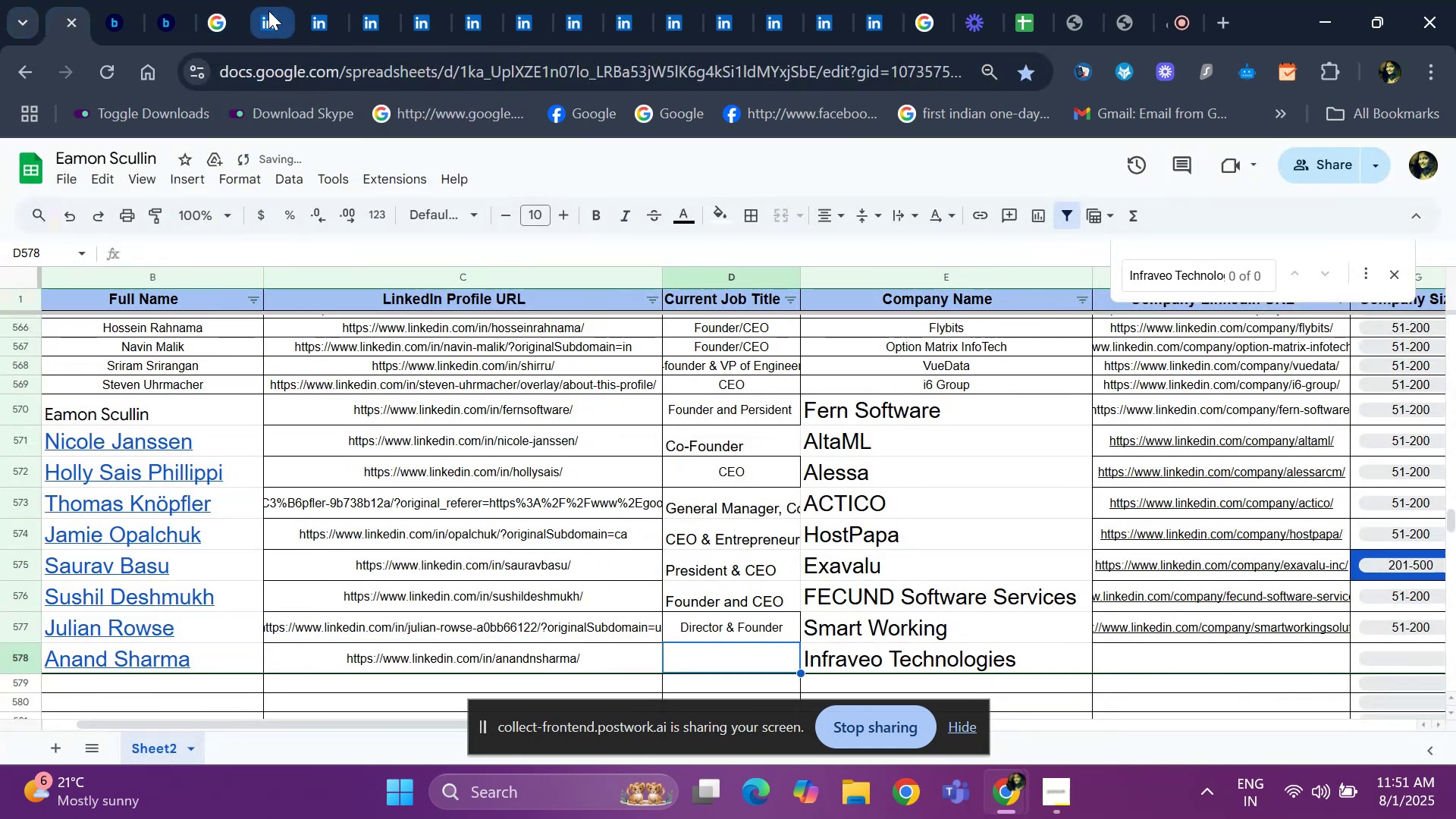 
left_click([271, 14])
 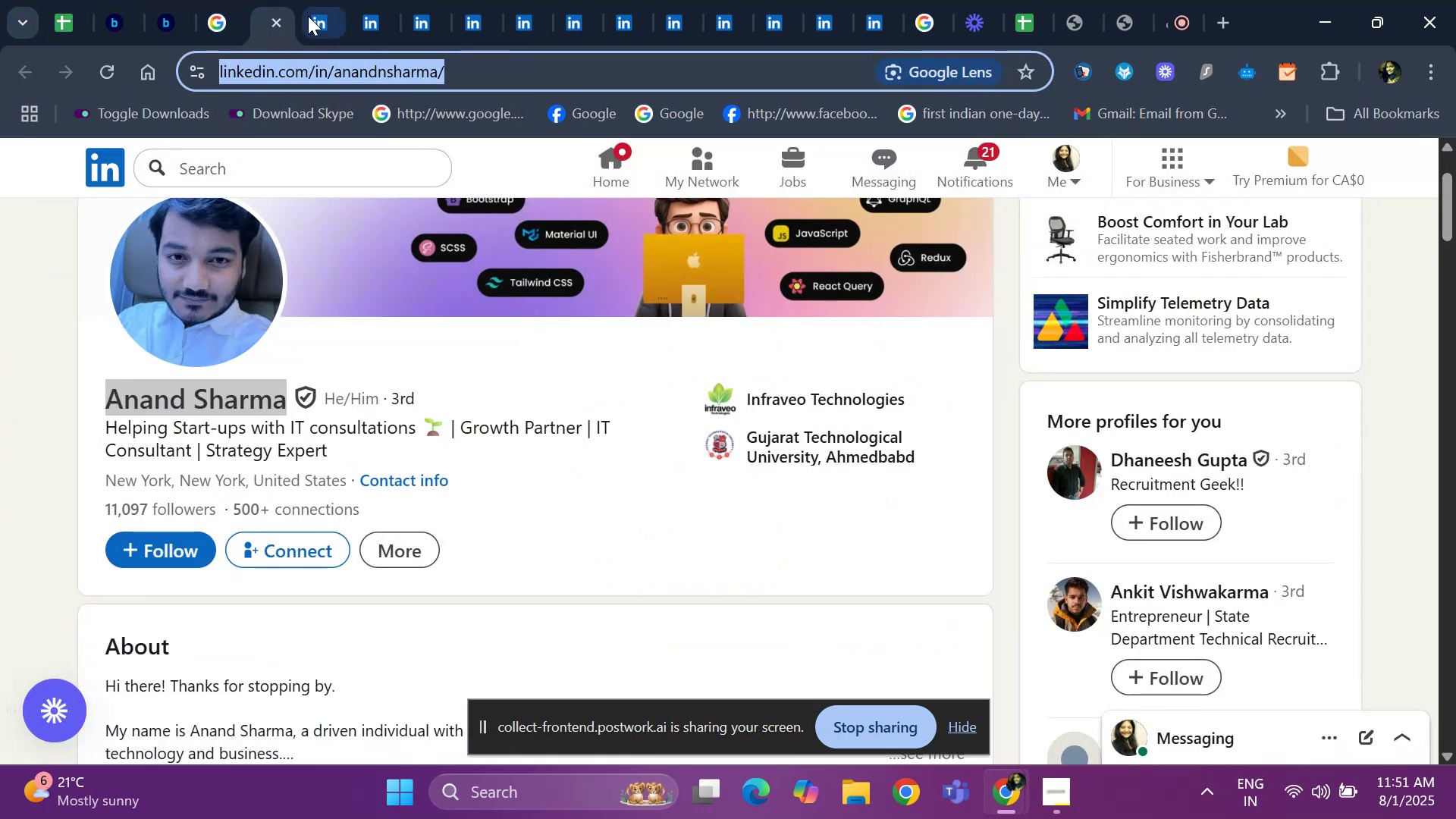 
left_click([309, 16])
 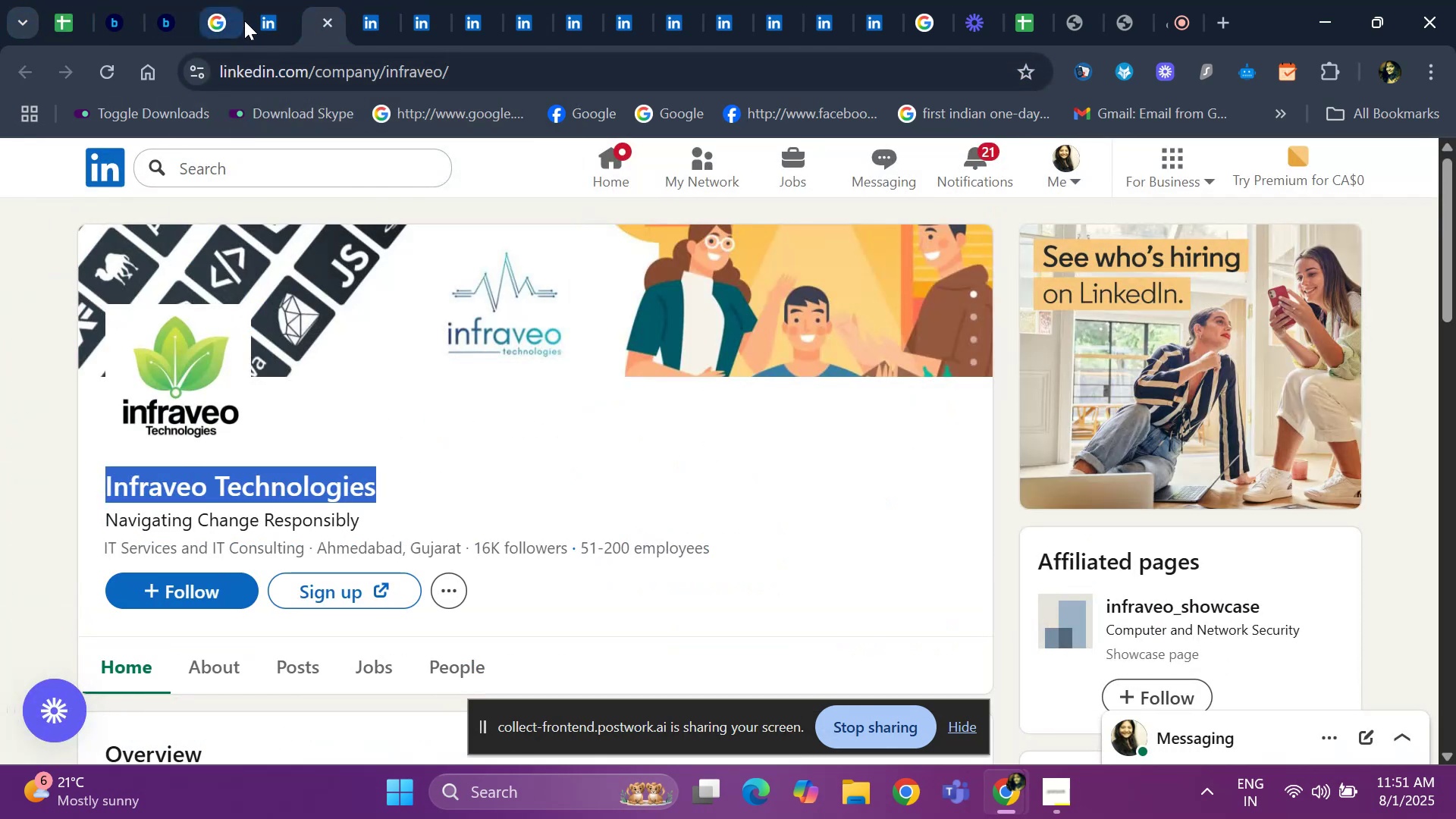 
left_click([263, 20])
 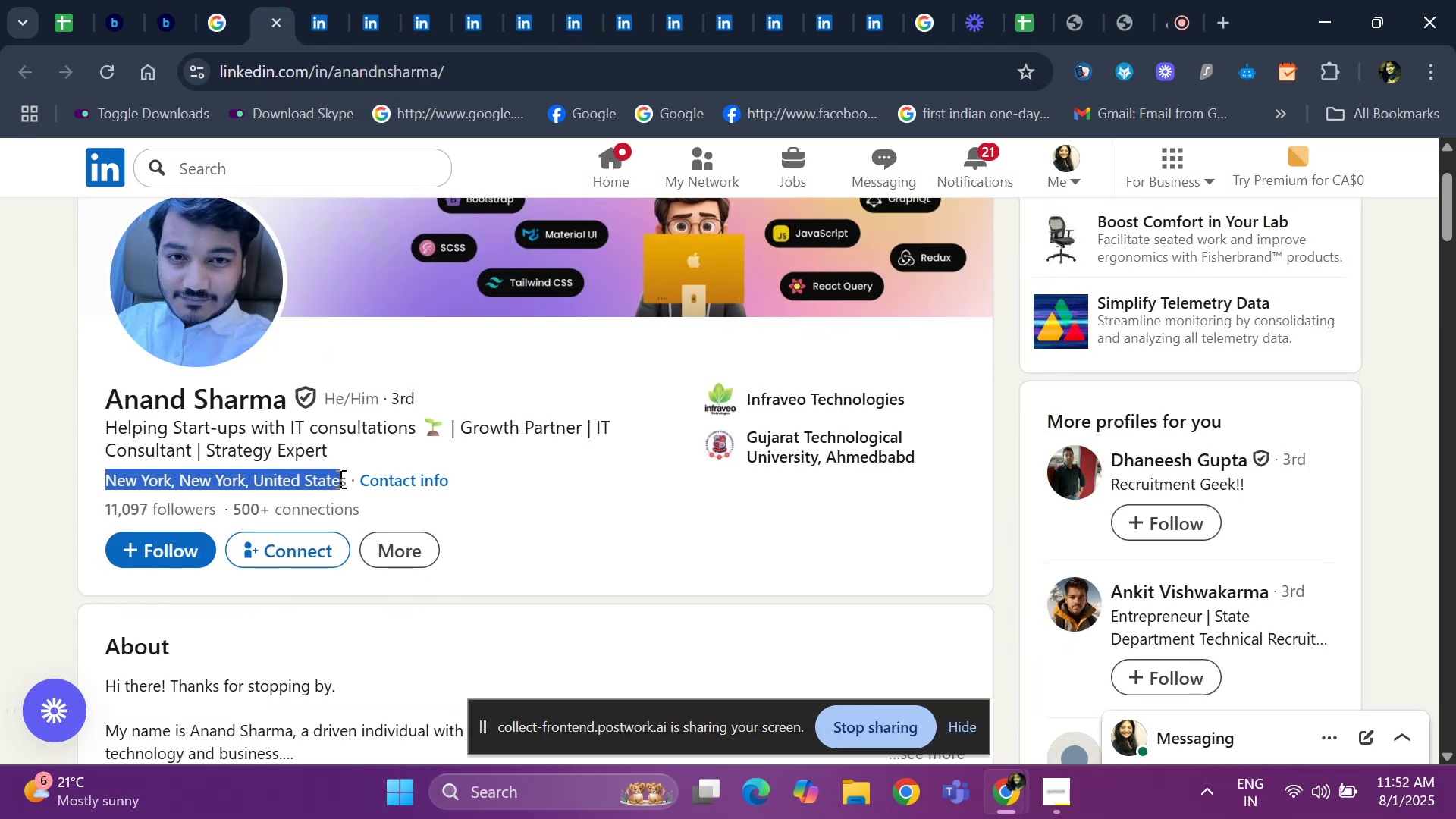 
key(Control+ControlLeft)
 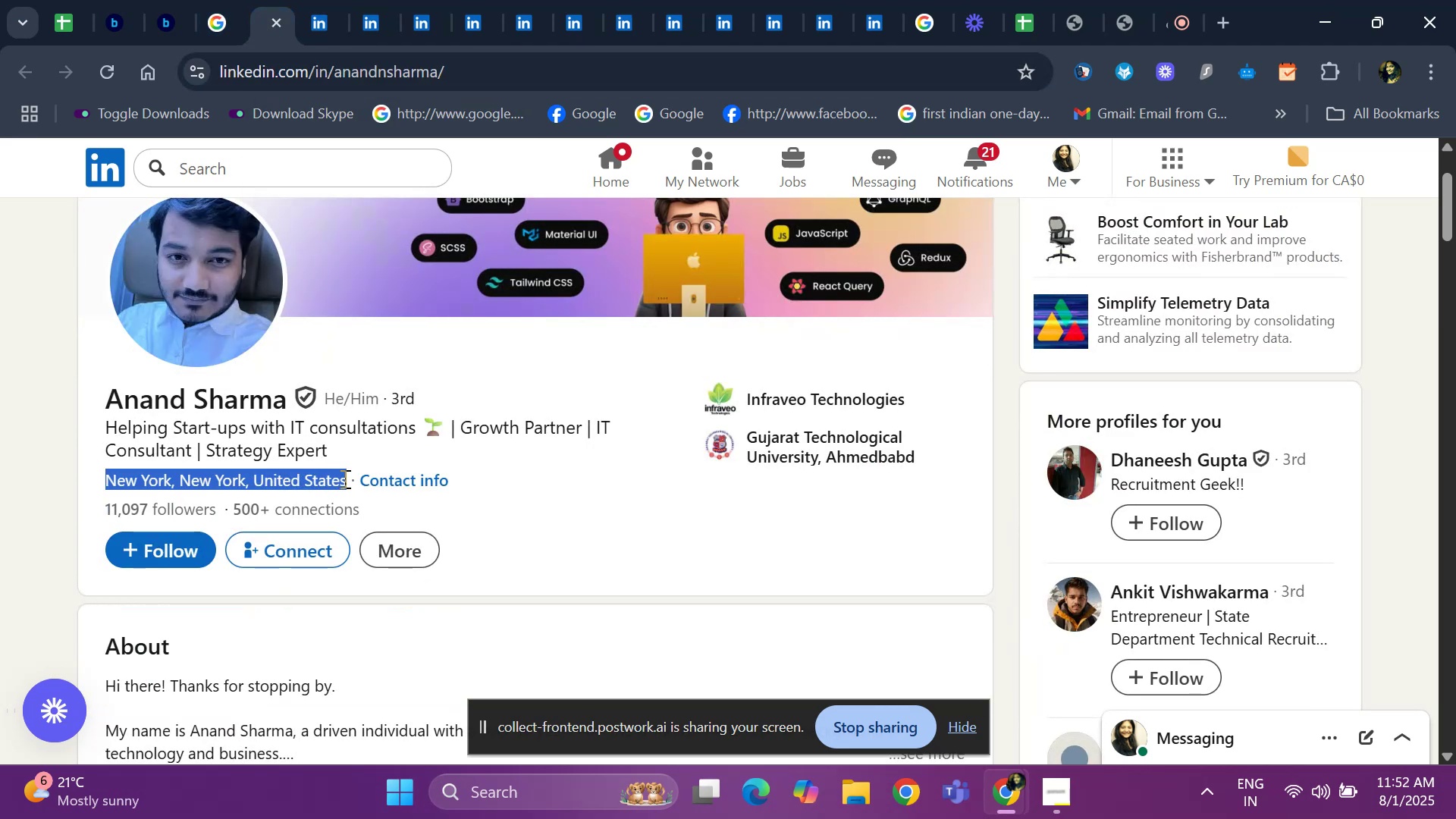 
key(Control+C)
 